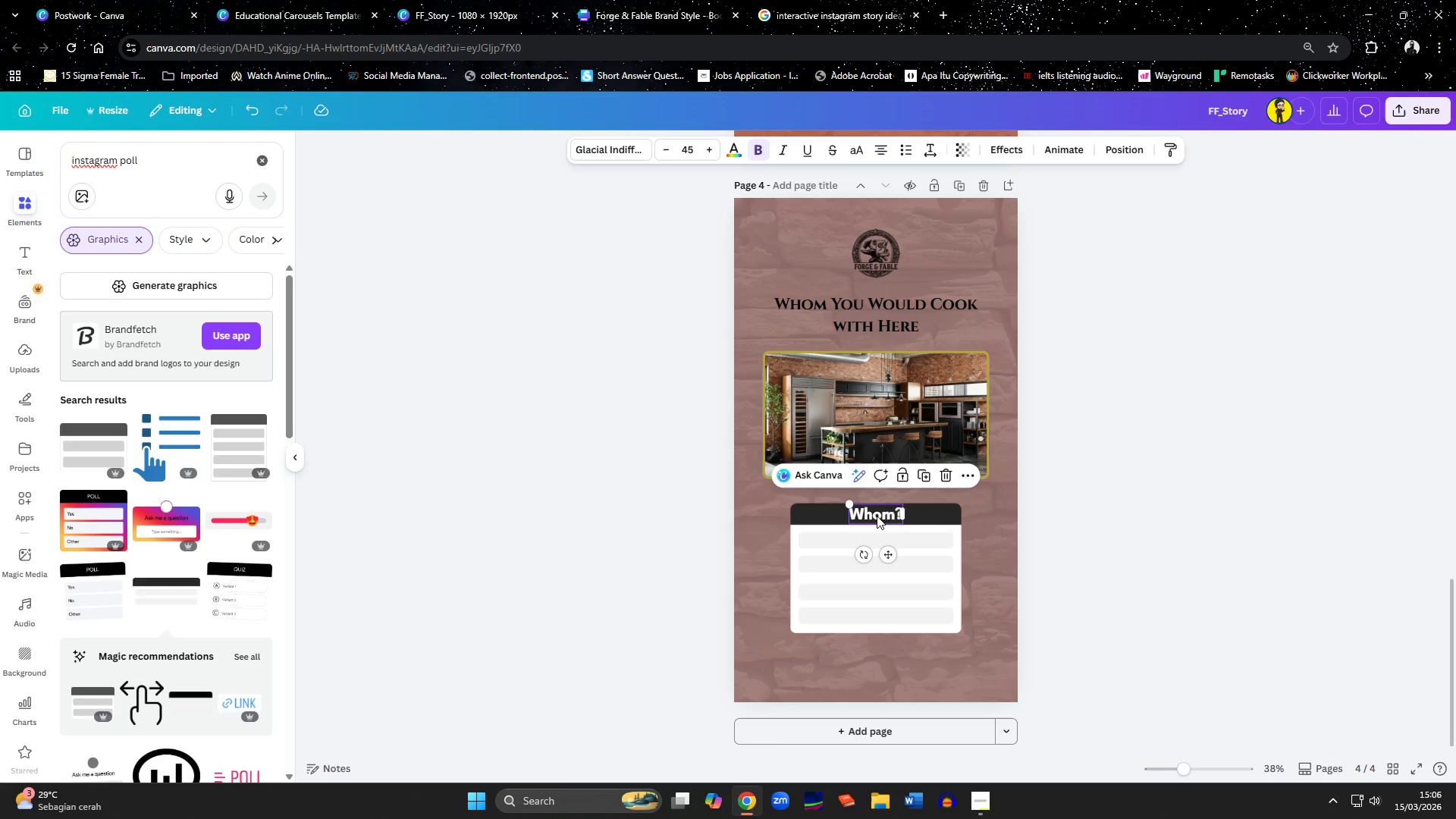 
left_click([926, 472])
 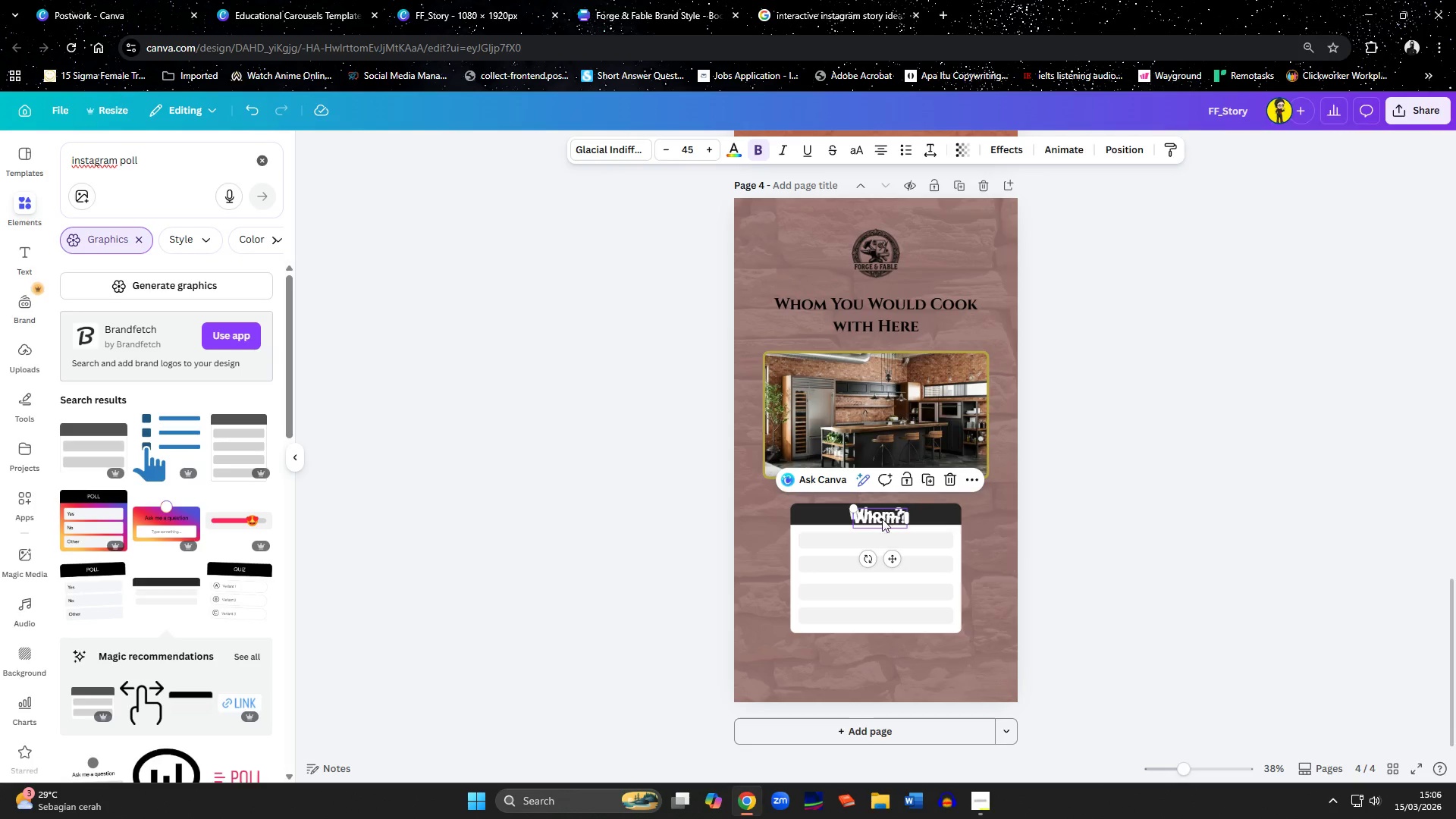 
left_click_drag(start_coordinate=[881, 520], to_coordinate=[829, 541])
 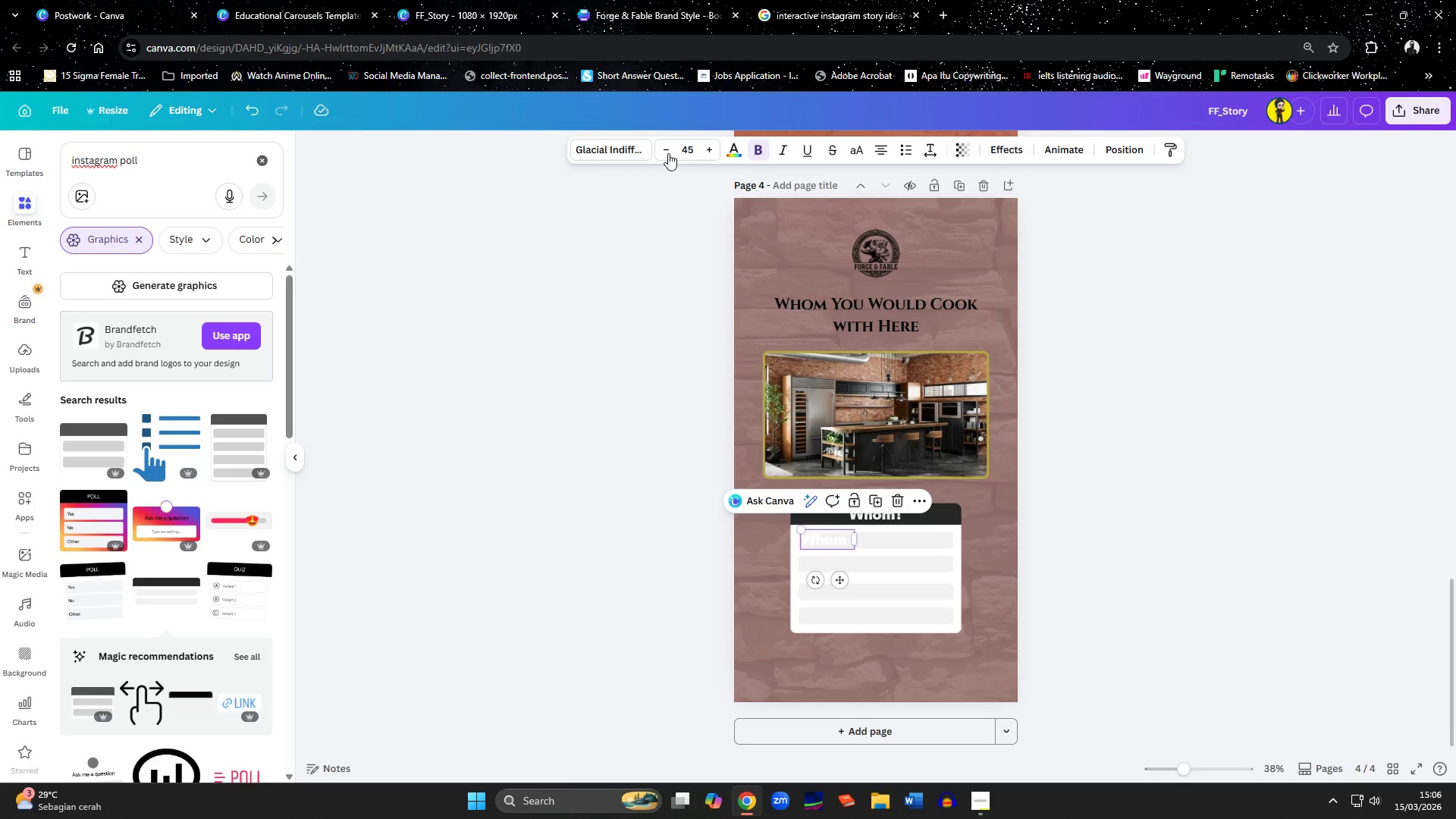 
double_click([667, 151])
 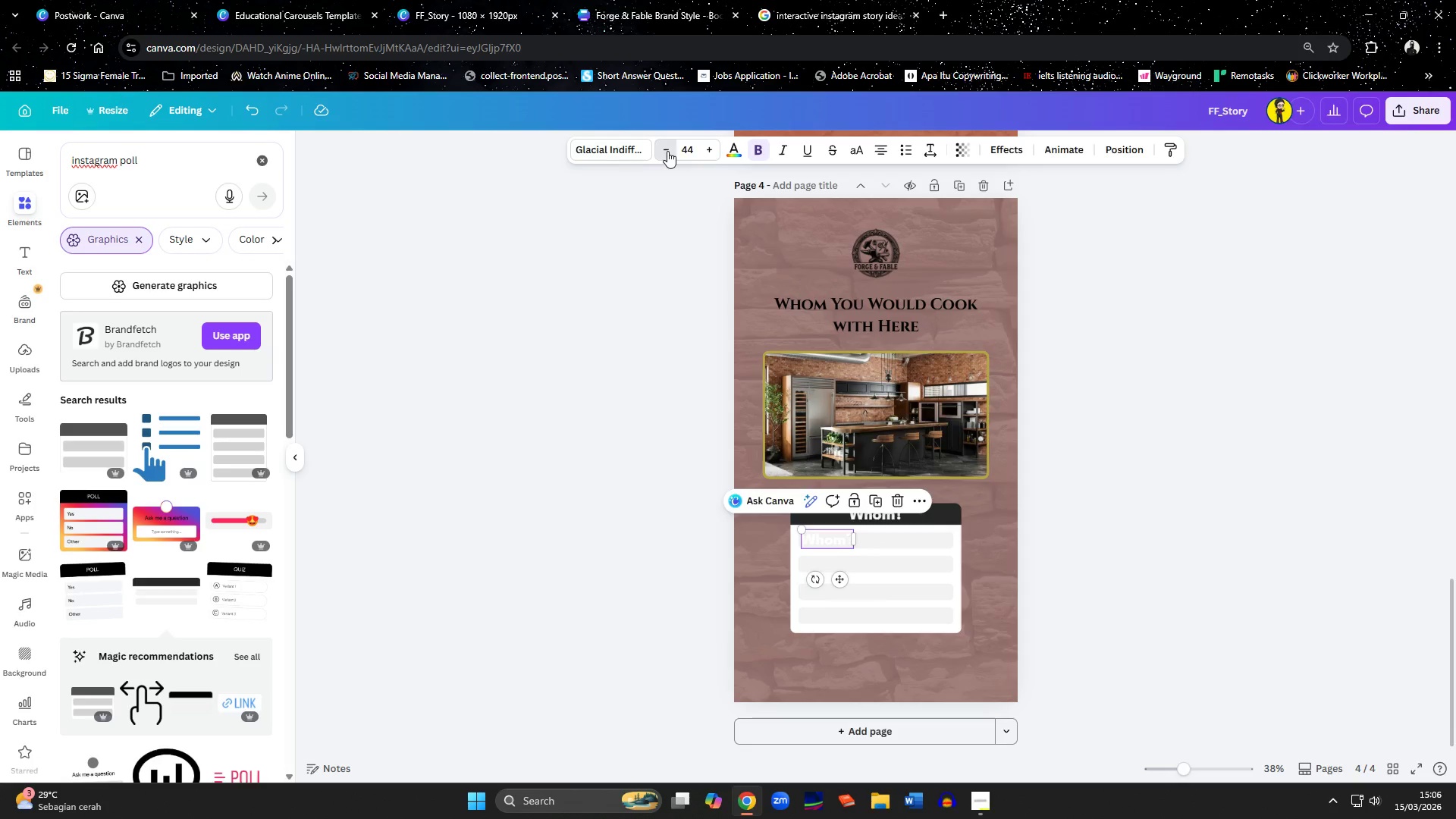 
triple_click([667, 151])
 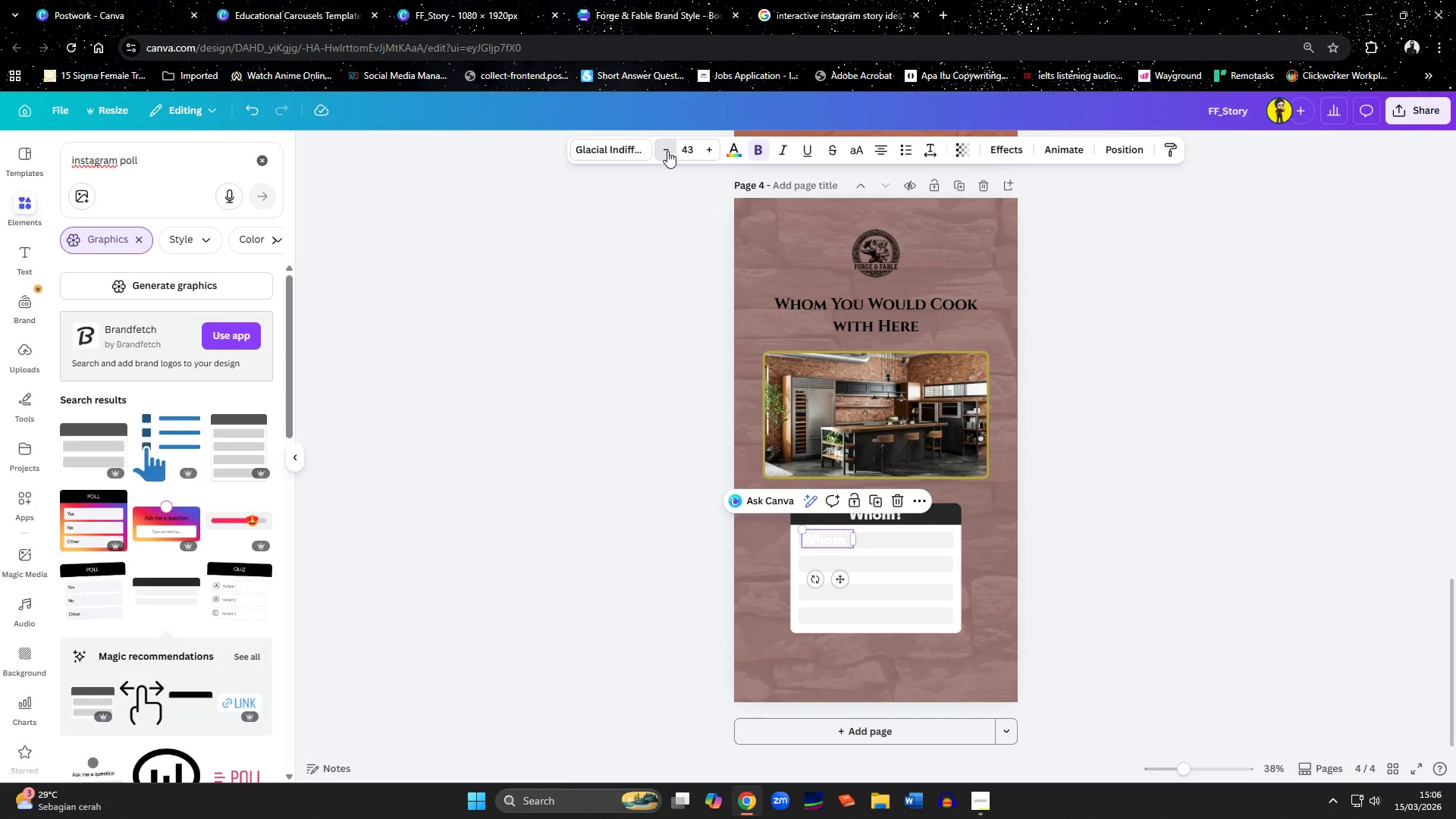 
triple_click([667, 151])
 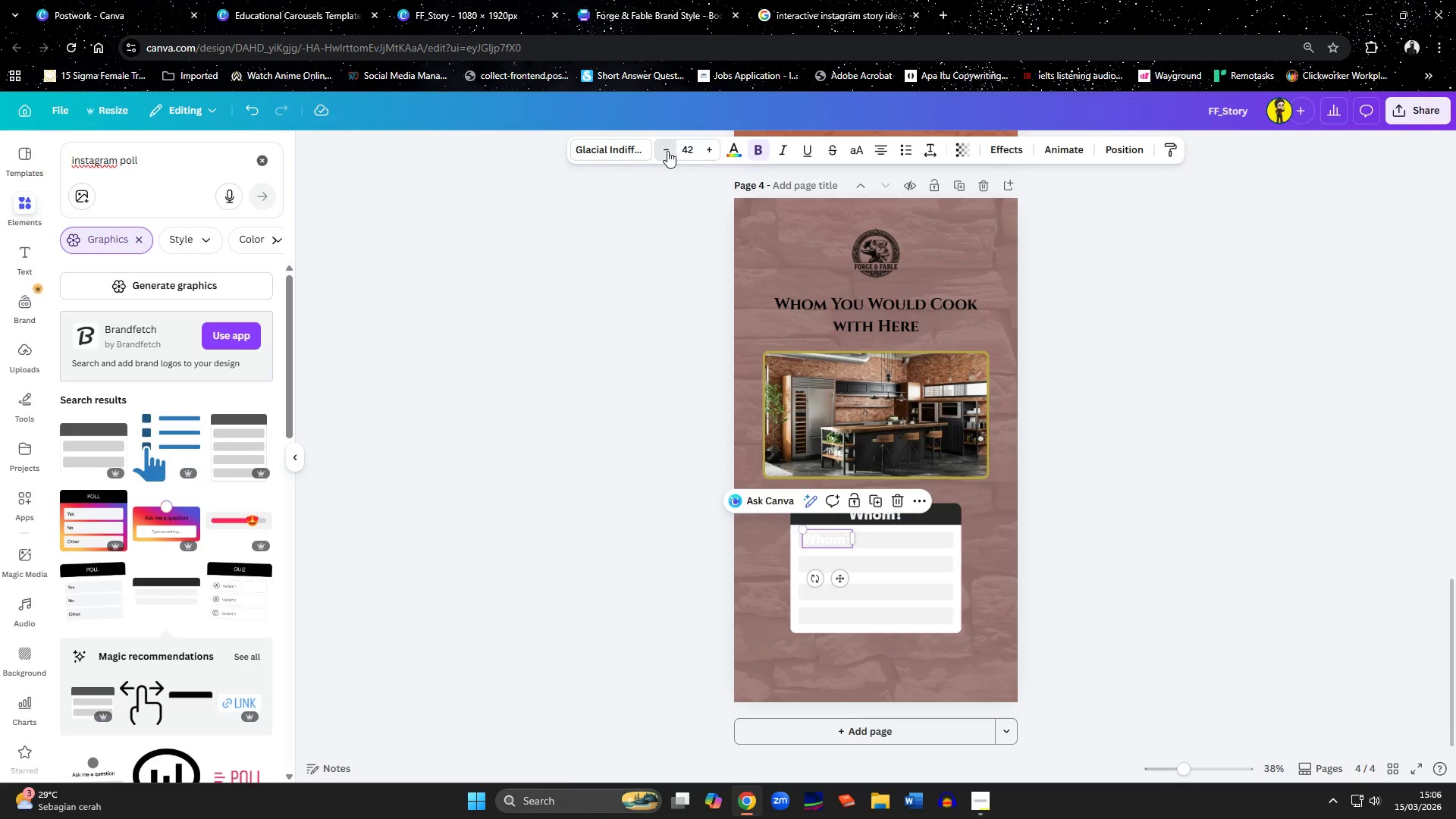 
triple_click([667, 151])
 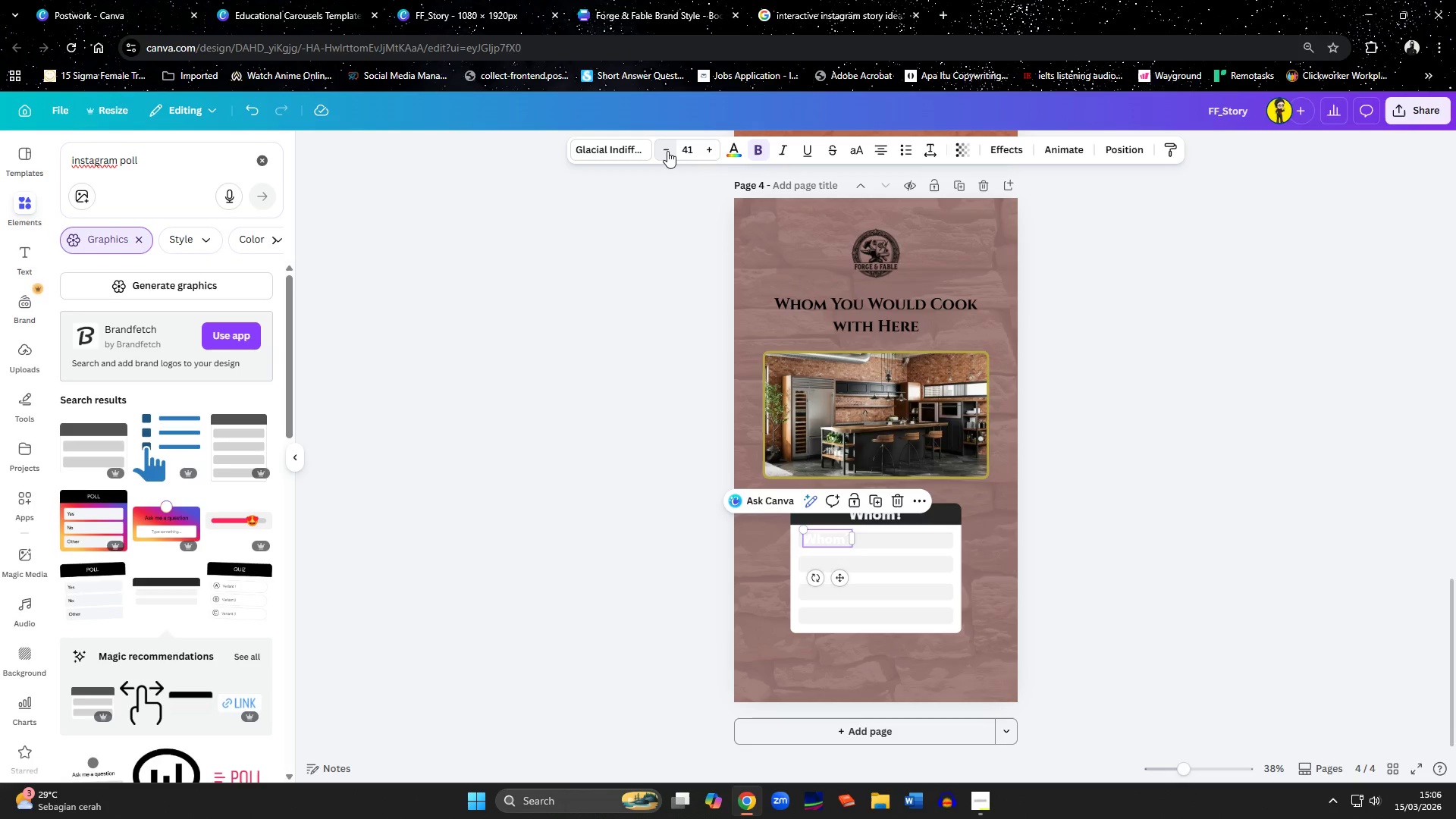 
triple_click([667, 151])
 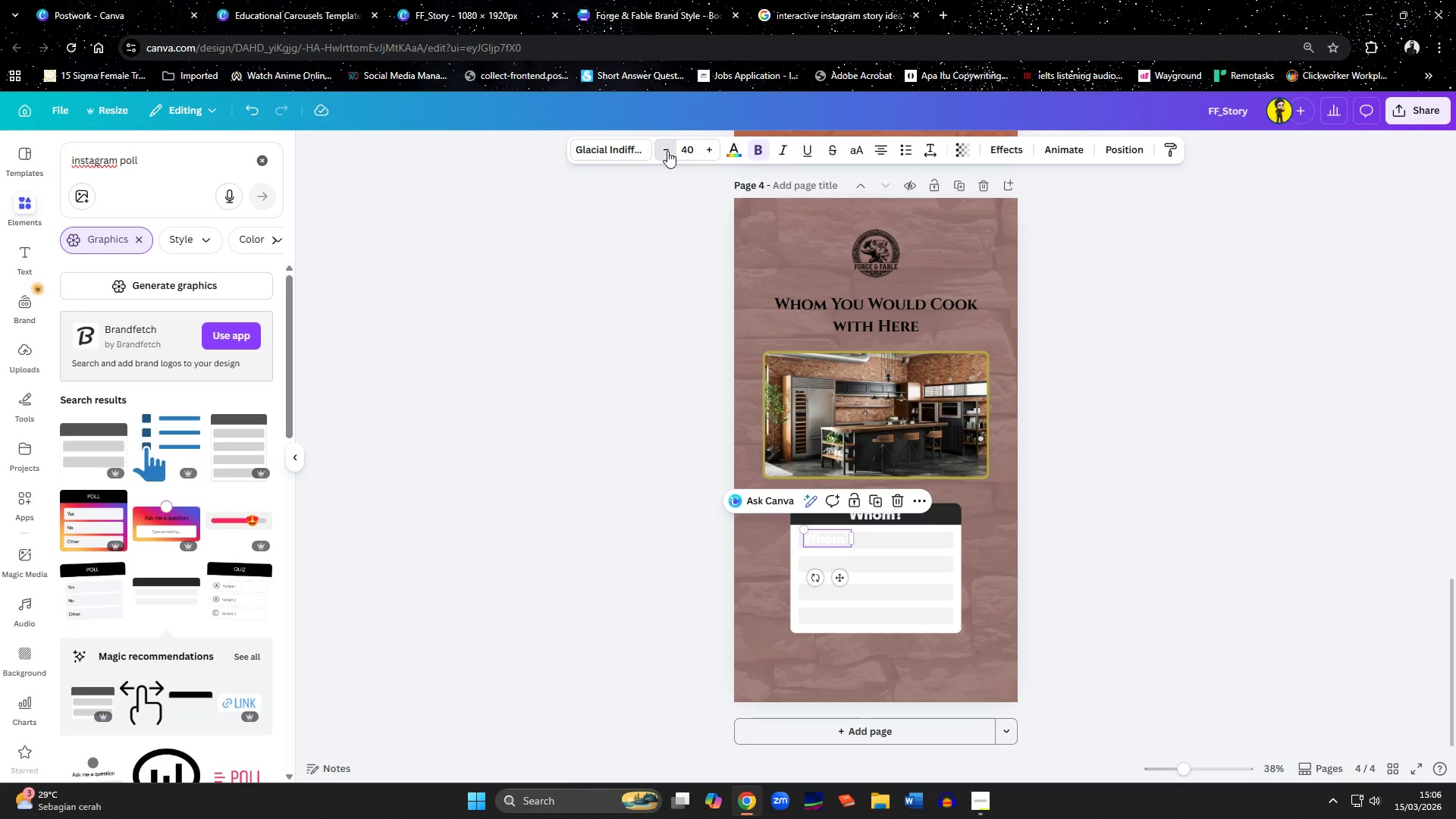 
triple_click([667, 151])
 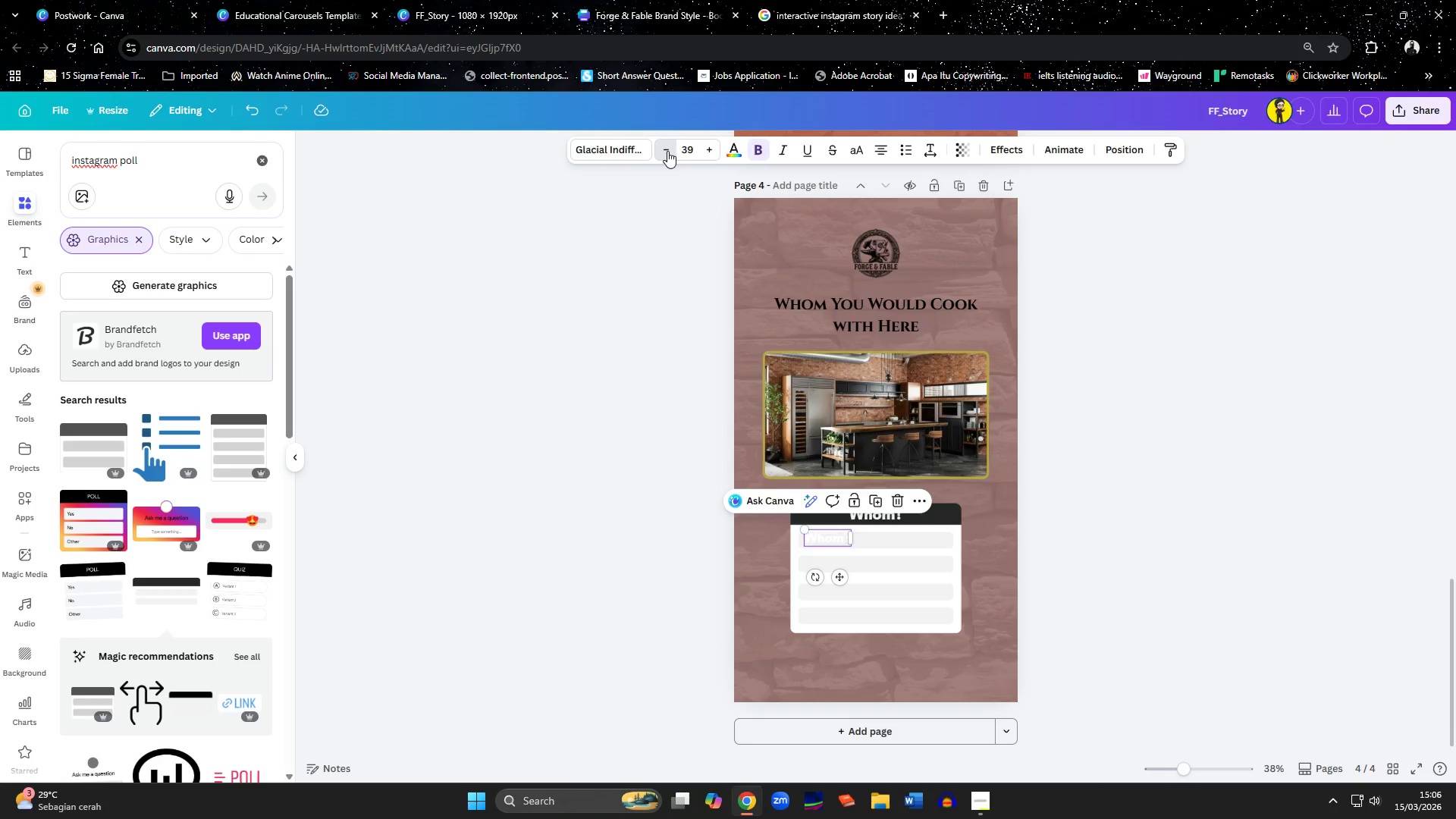 
triple_click([667, 151])
 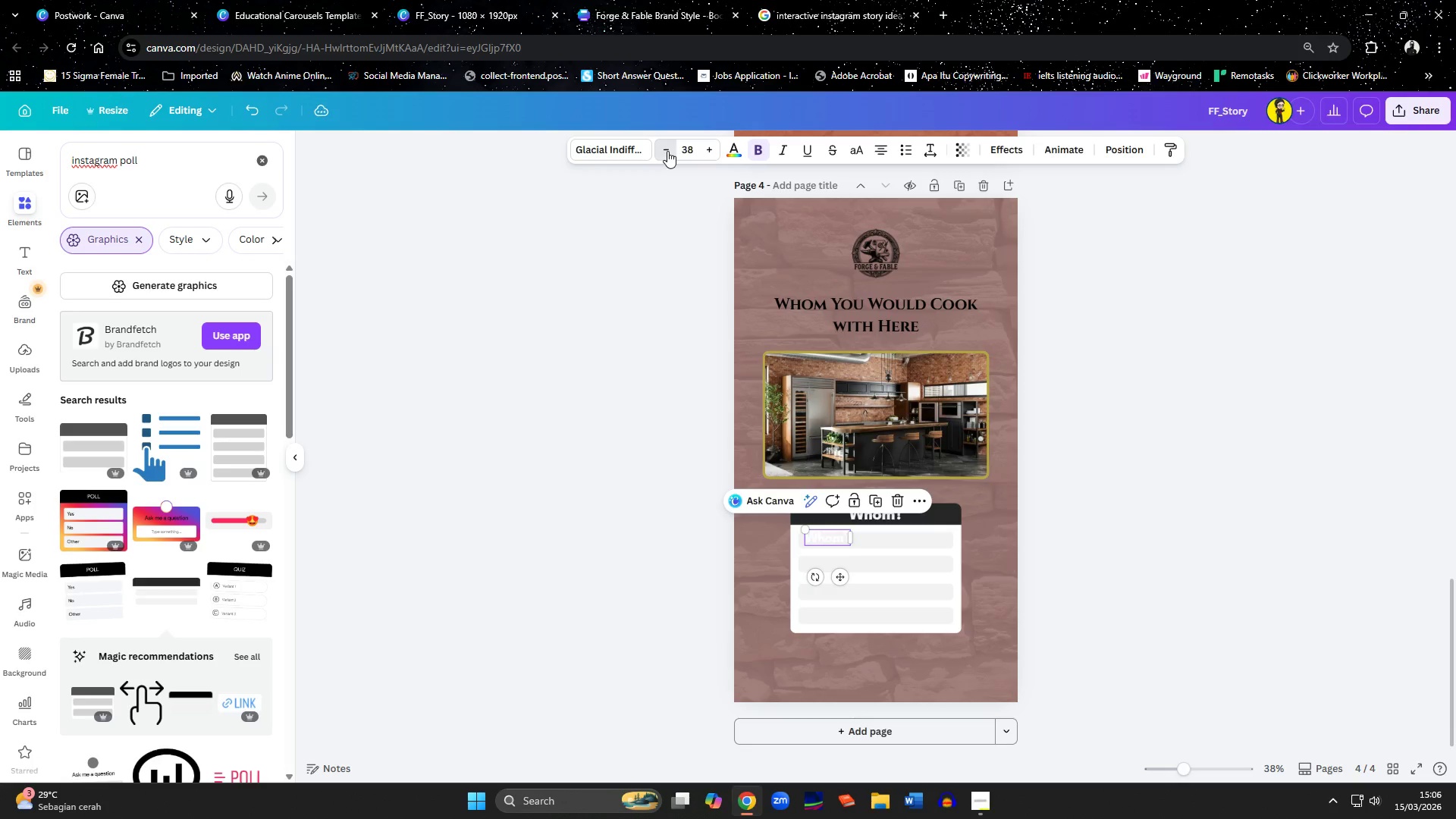 
triple_click([667, 151])
 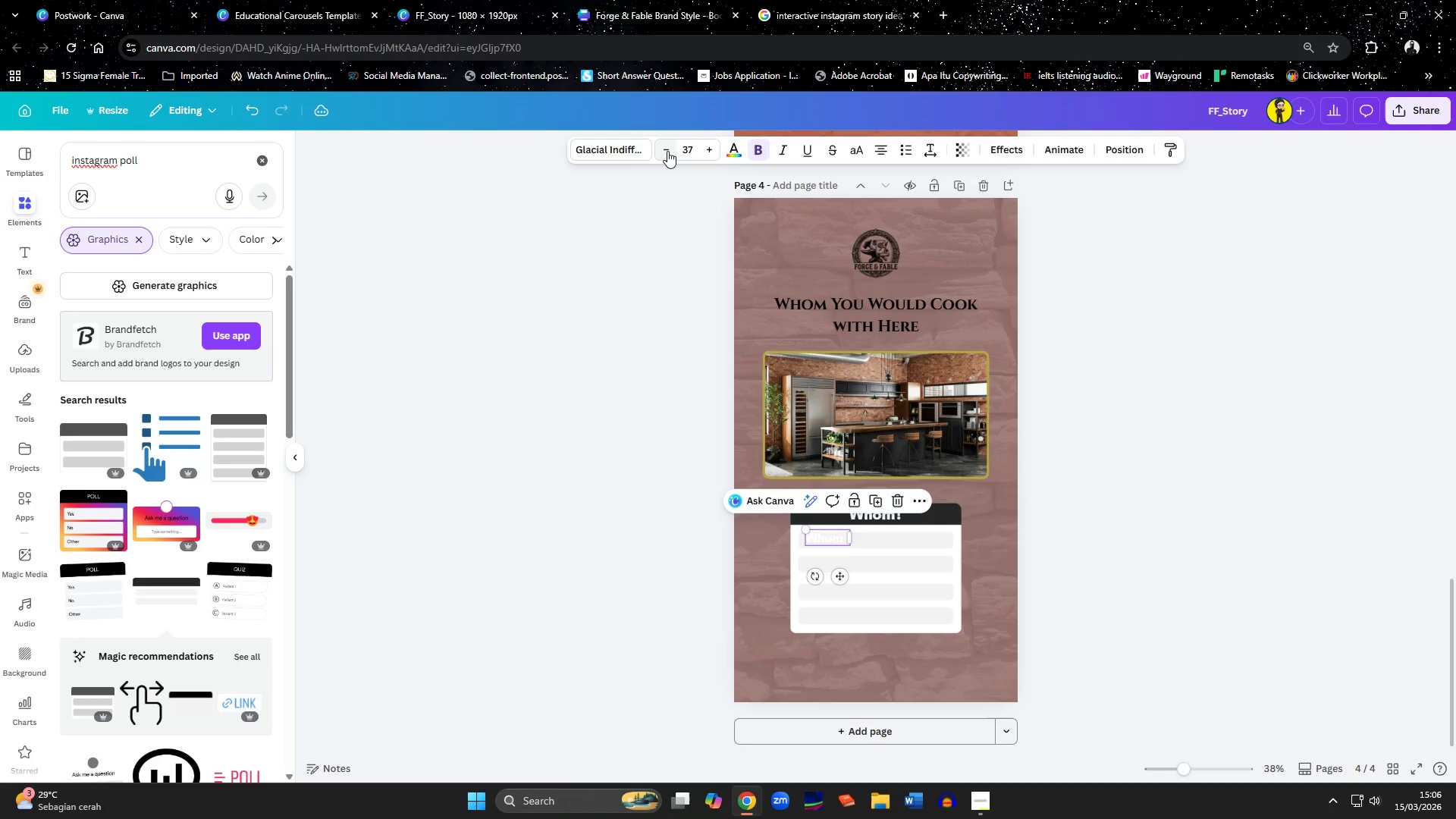 
triple_click([667, 151])
 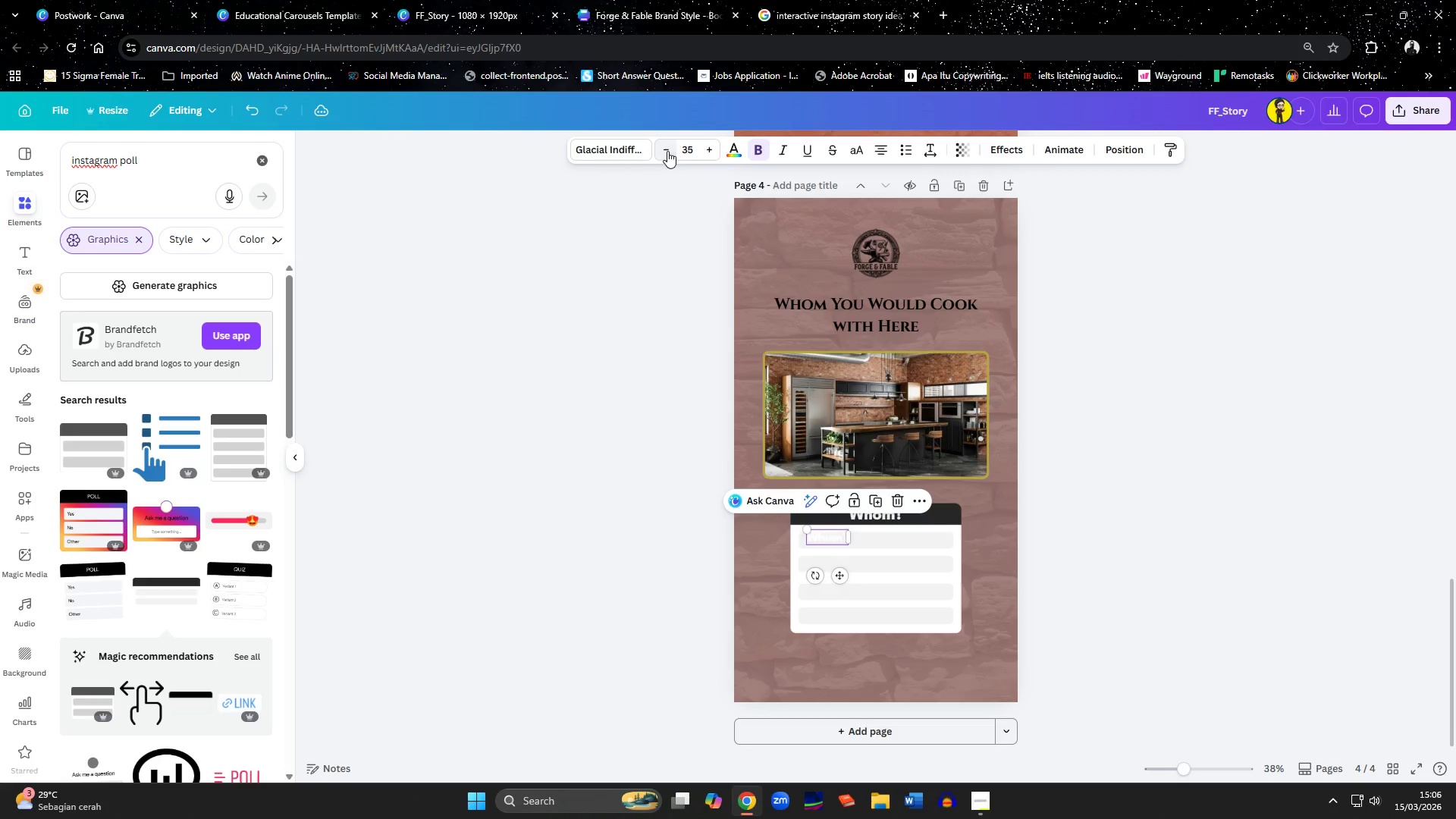 
triple_click([667, 151])
 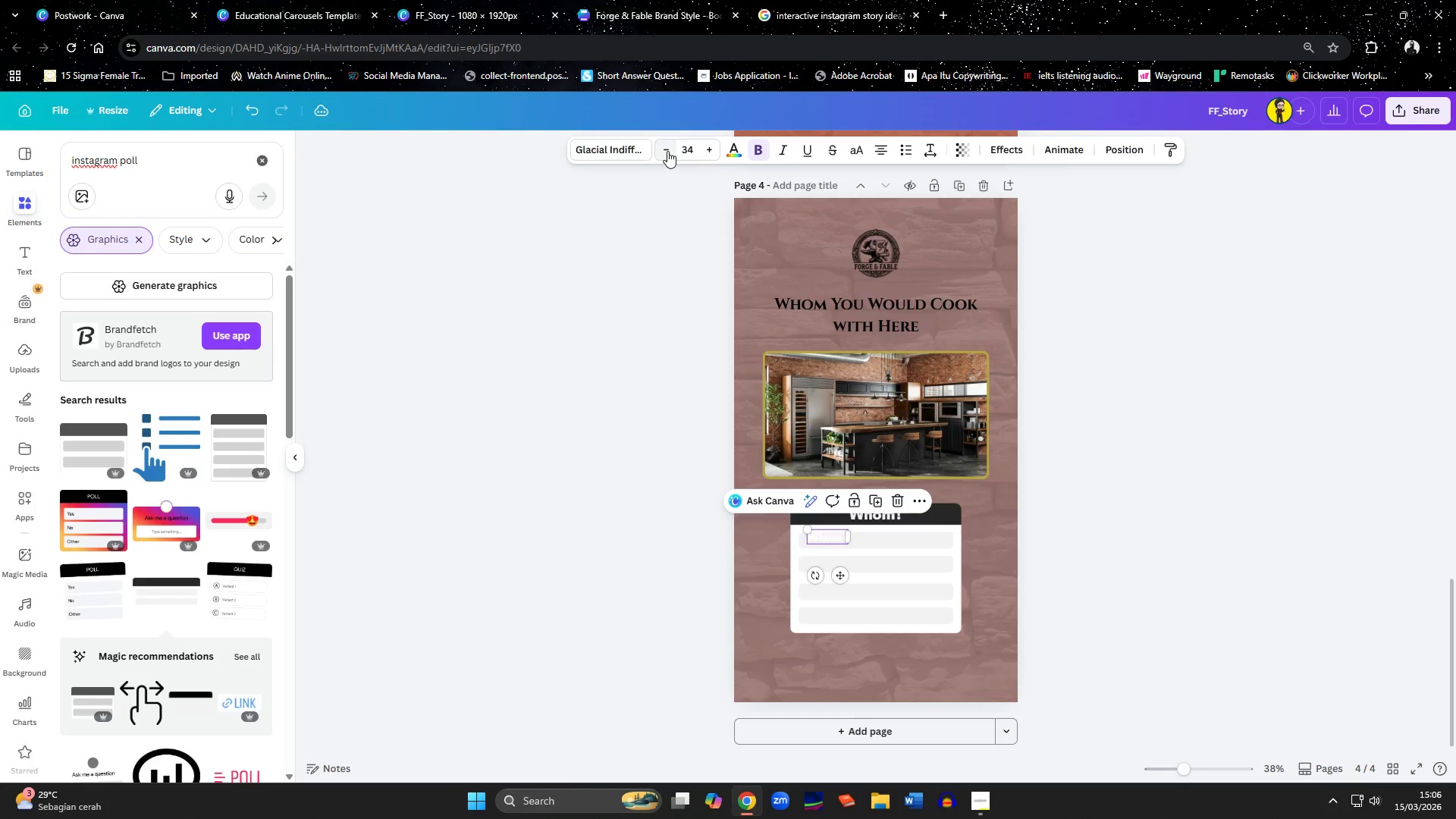 
triple_click([667, 151])
 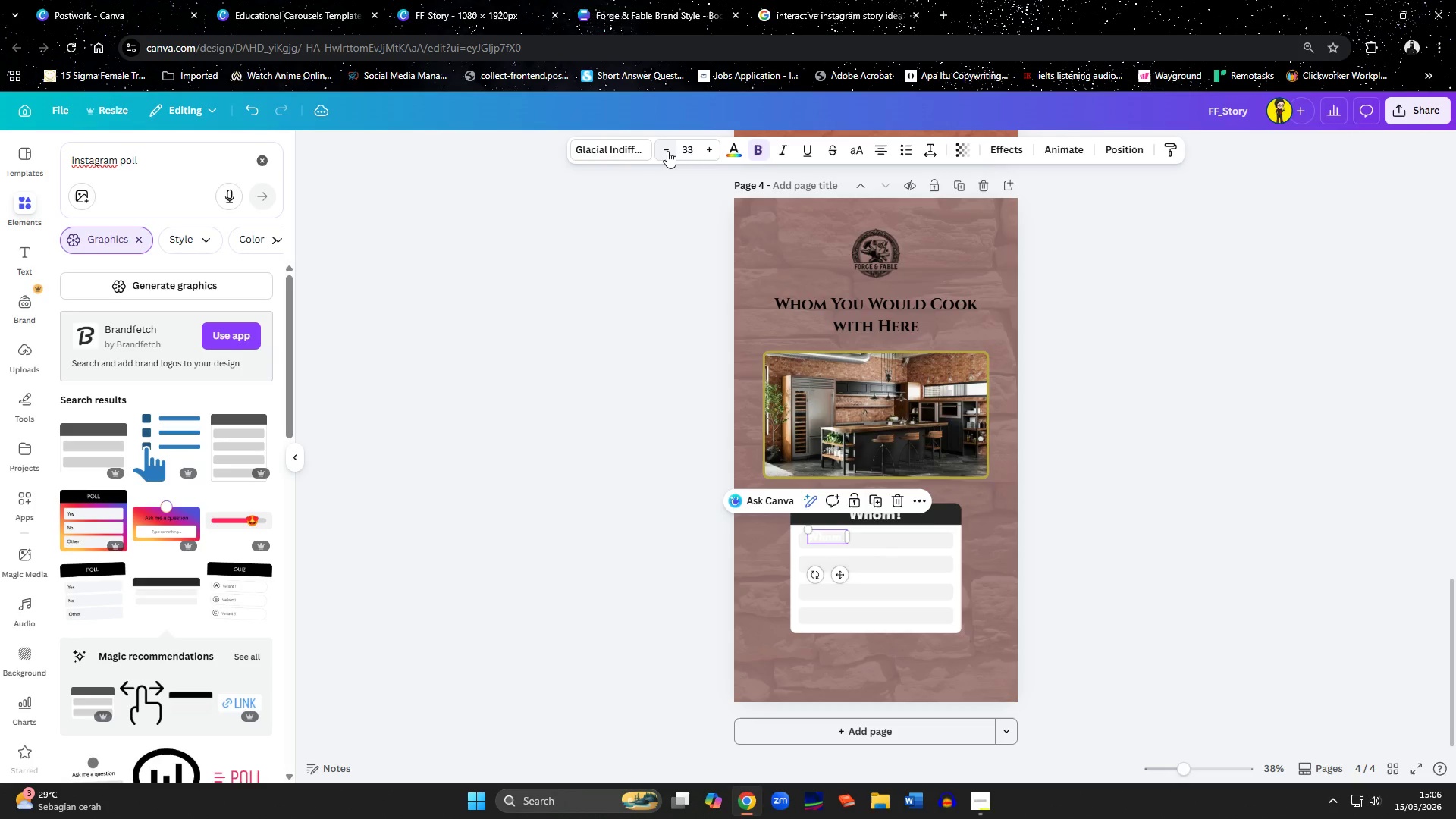 
triple_click([667, 151])
 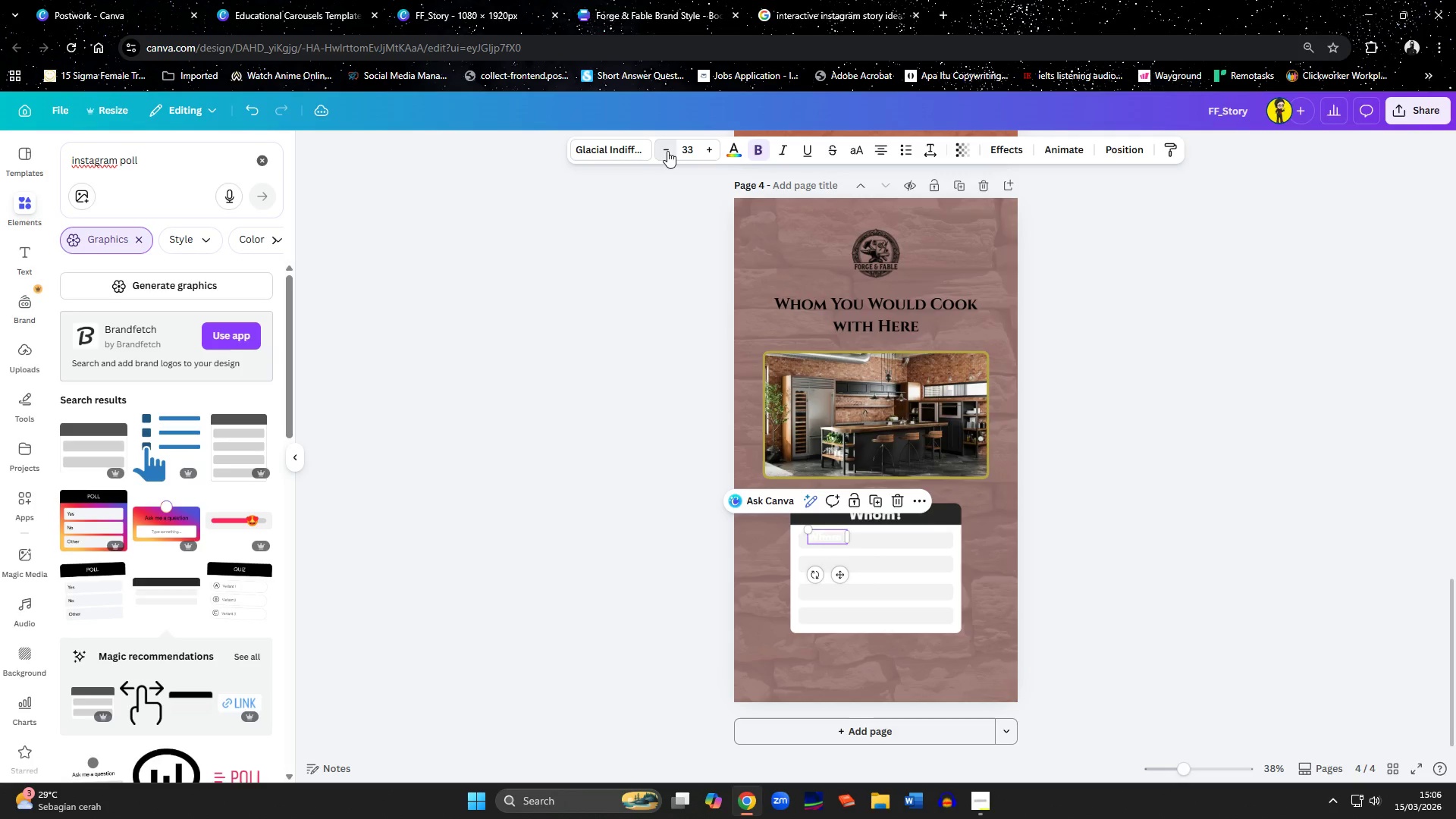 
triple_click([667, 151])
 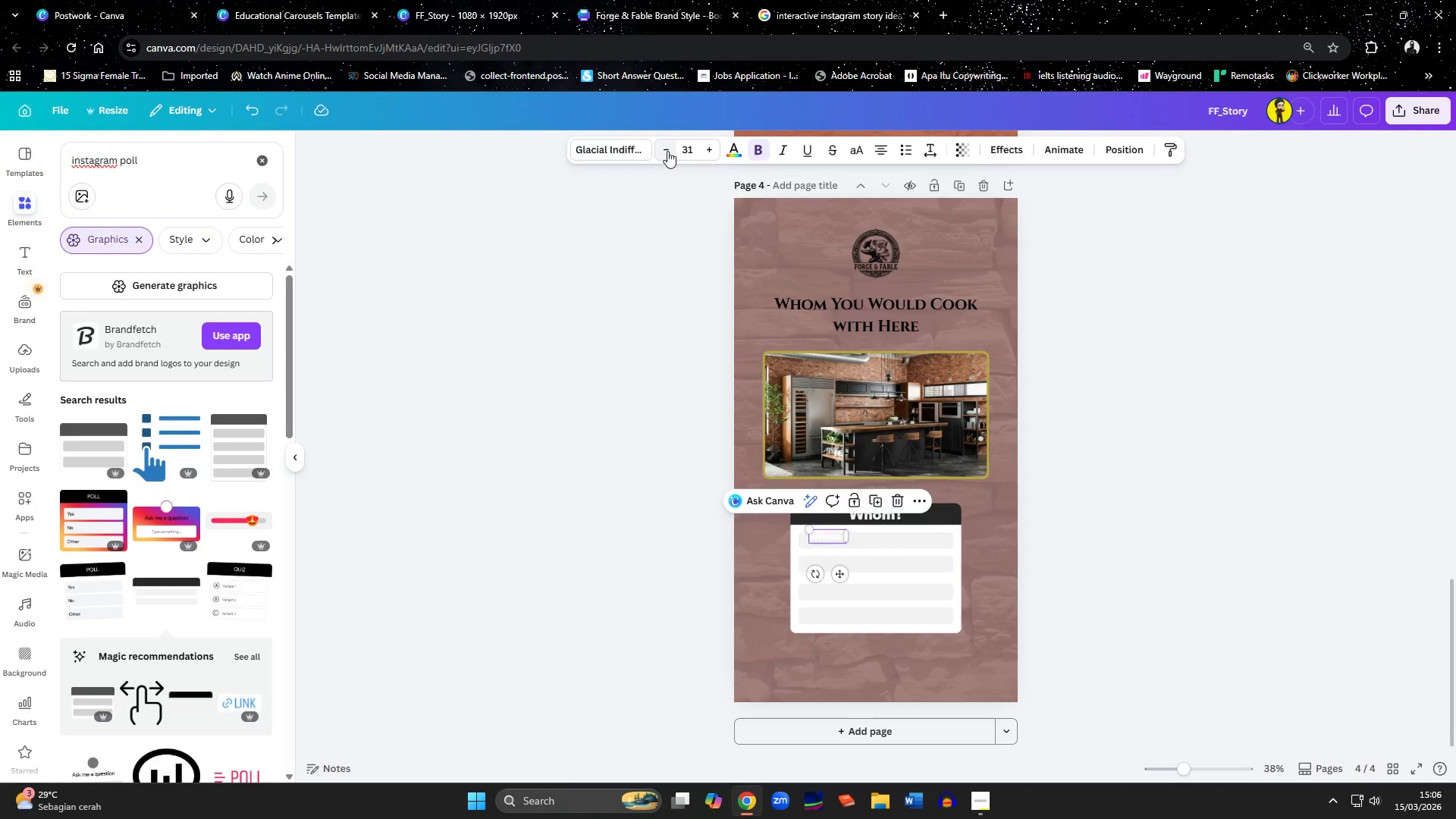 
left_click([667, 151])
 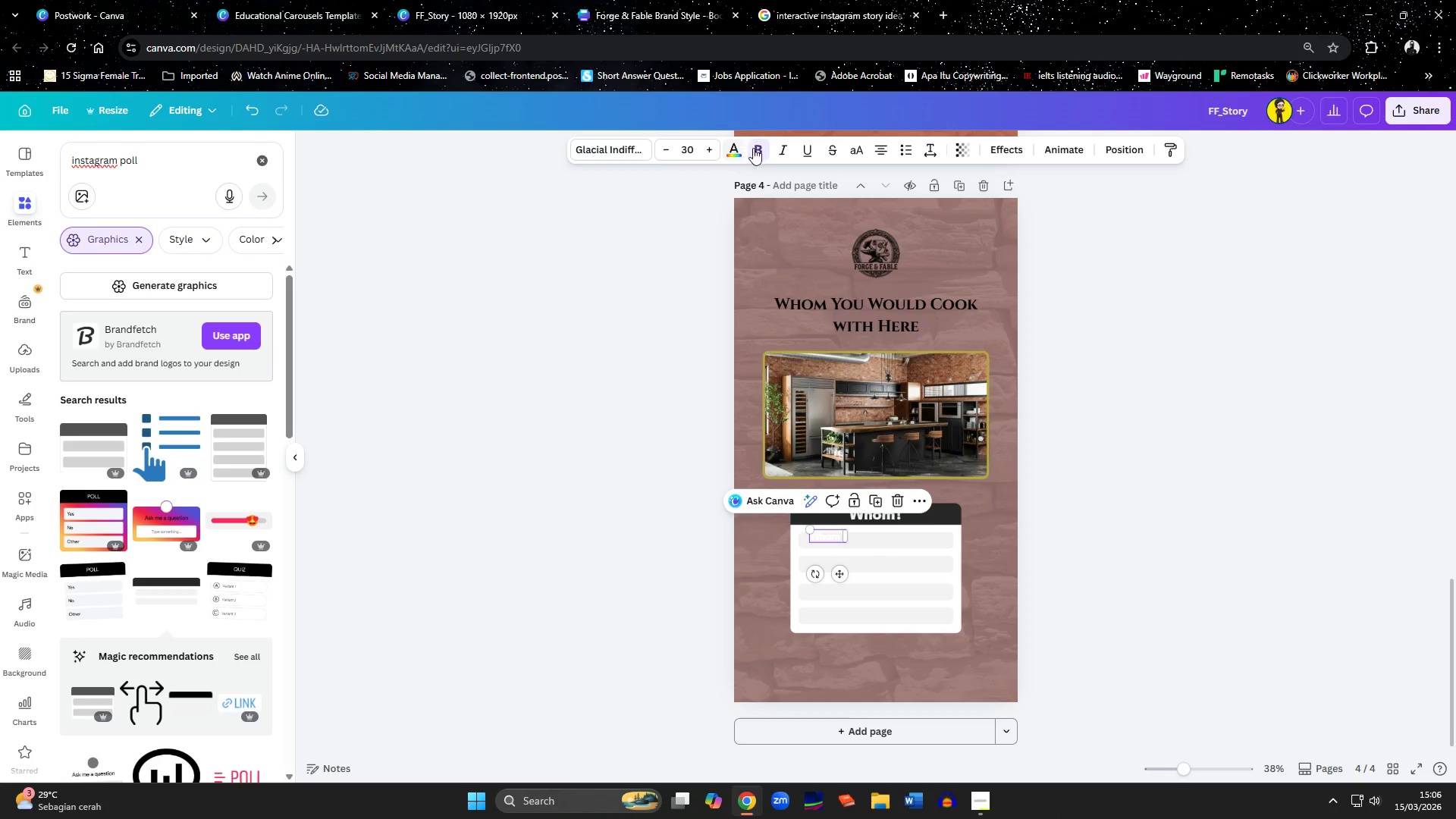 
left_click([736, 152])
 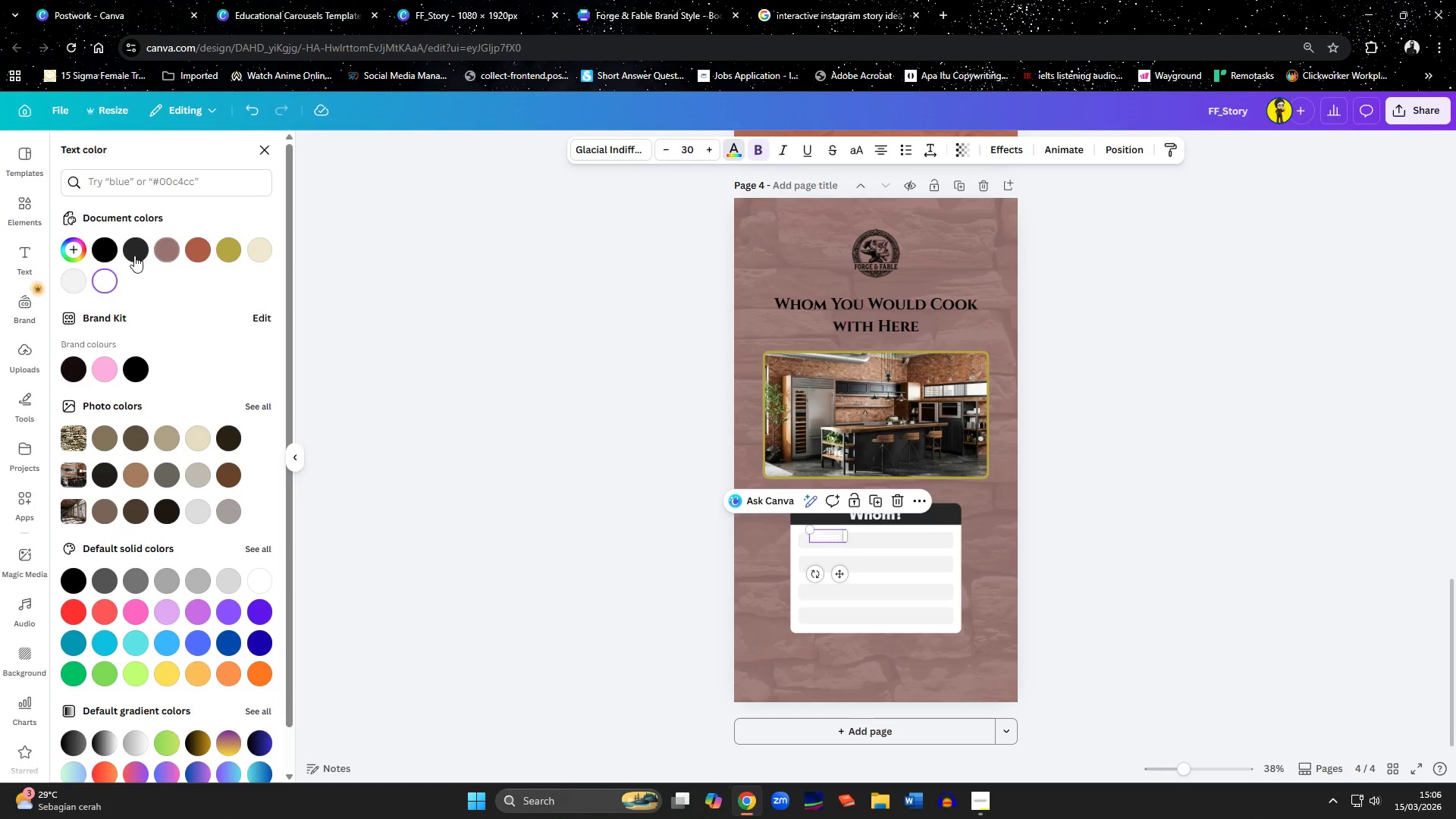 
left_click([115, 245])
 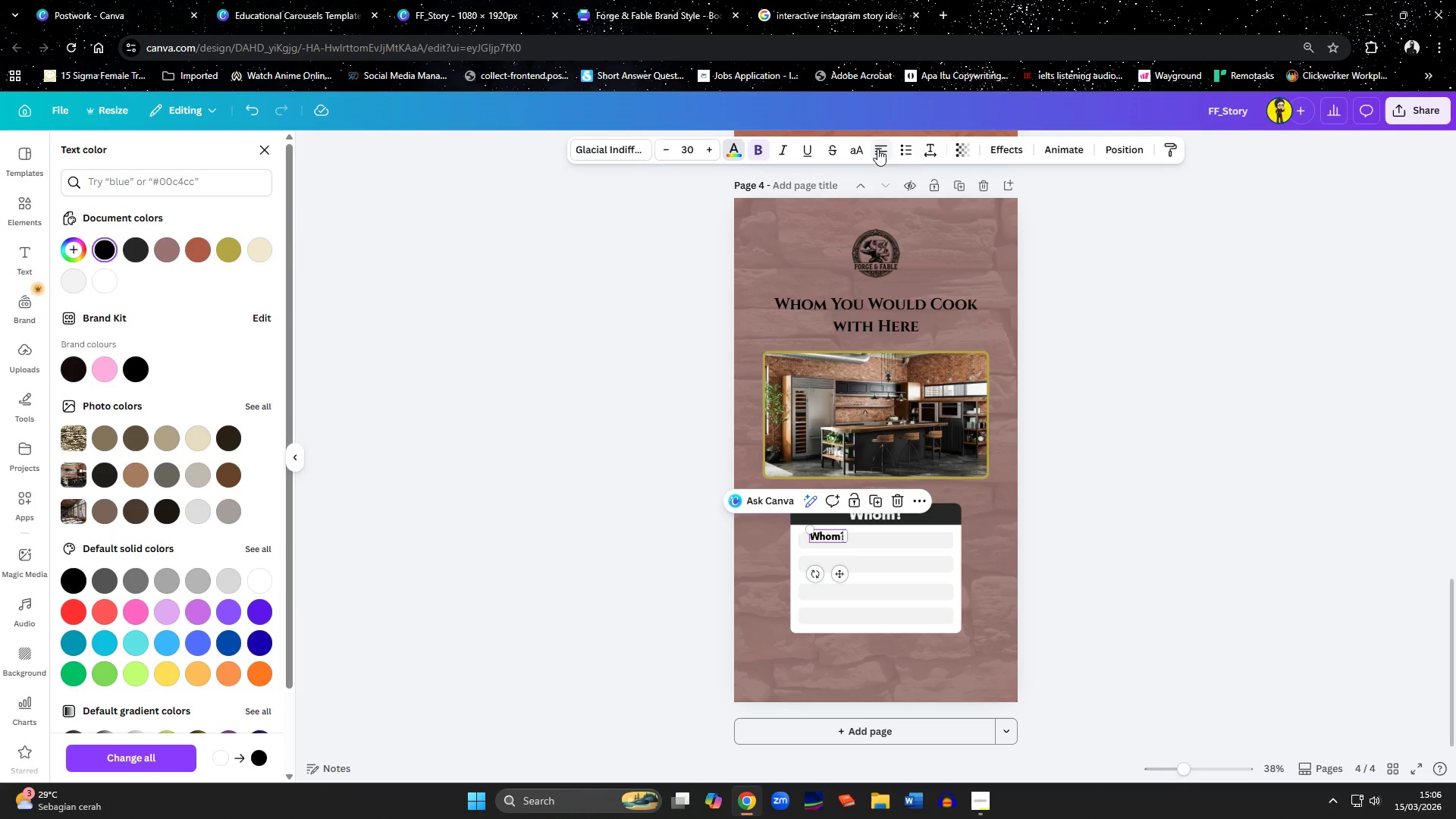 
left_click([1212, 485])
 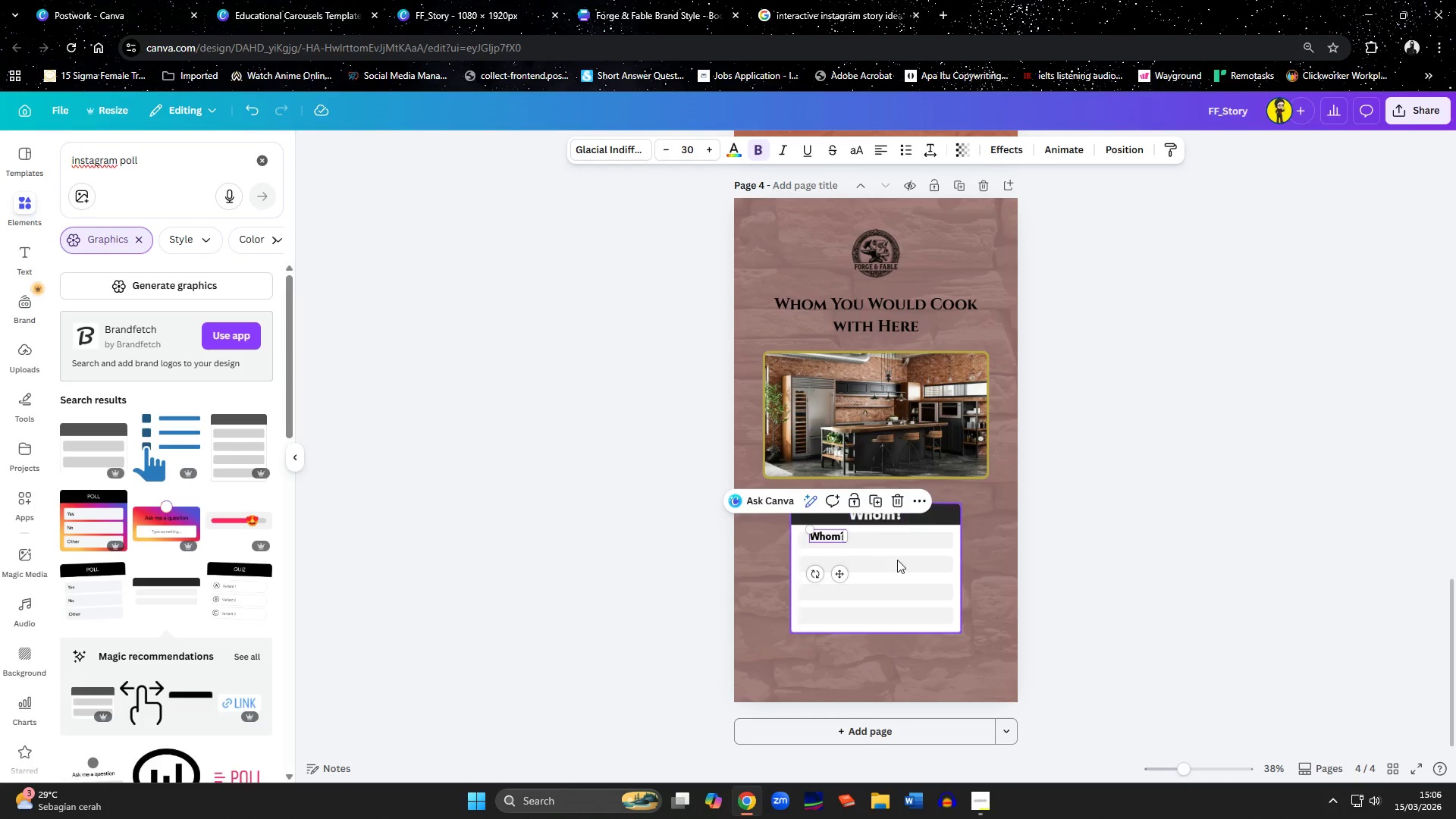 
left_click([898, 560])
 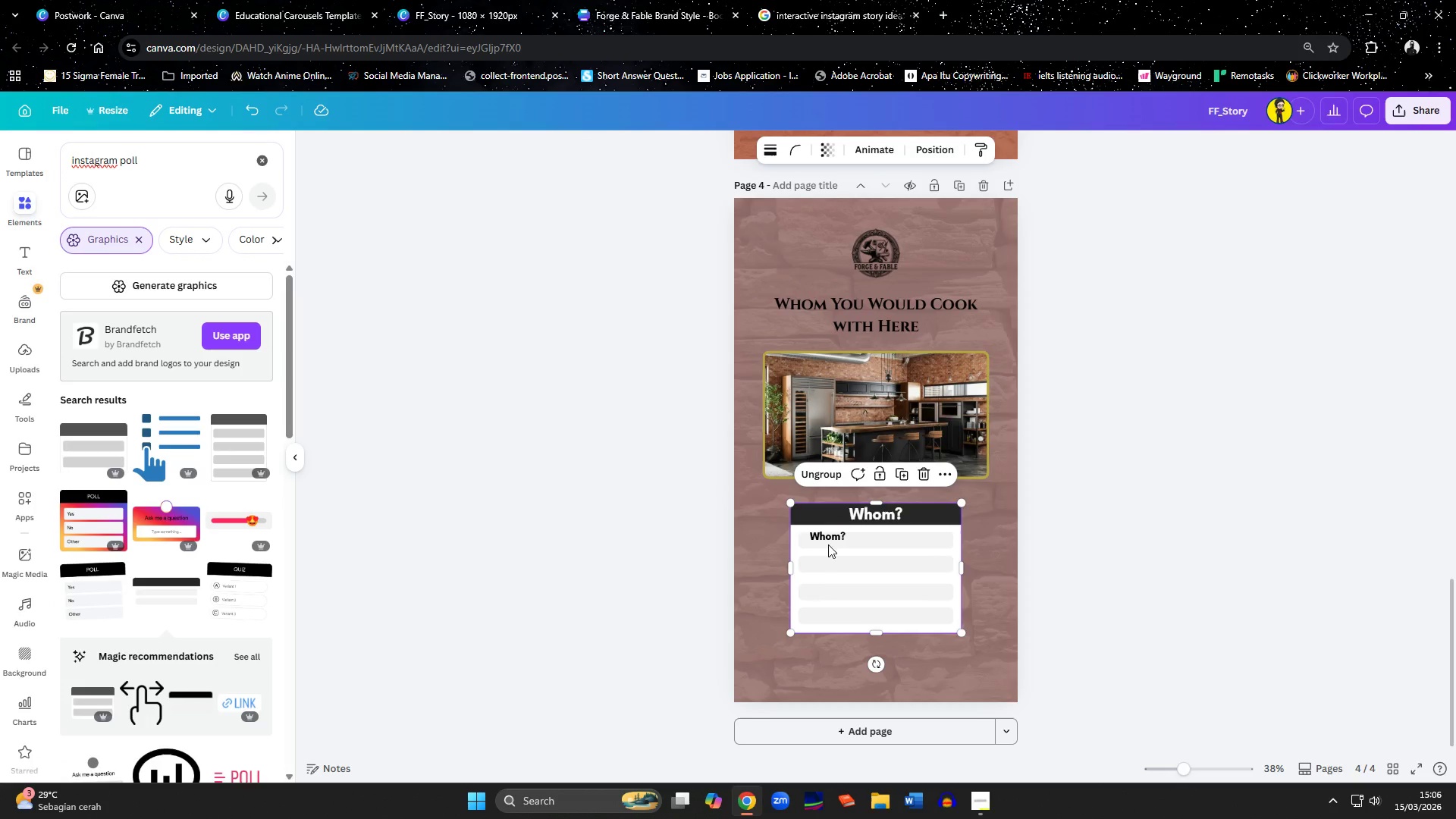 
left_click([826, 535])
 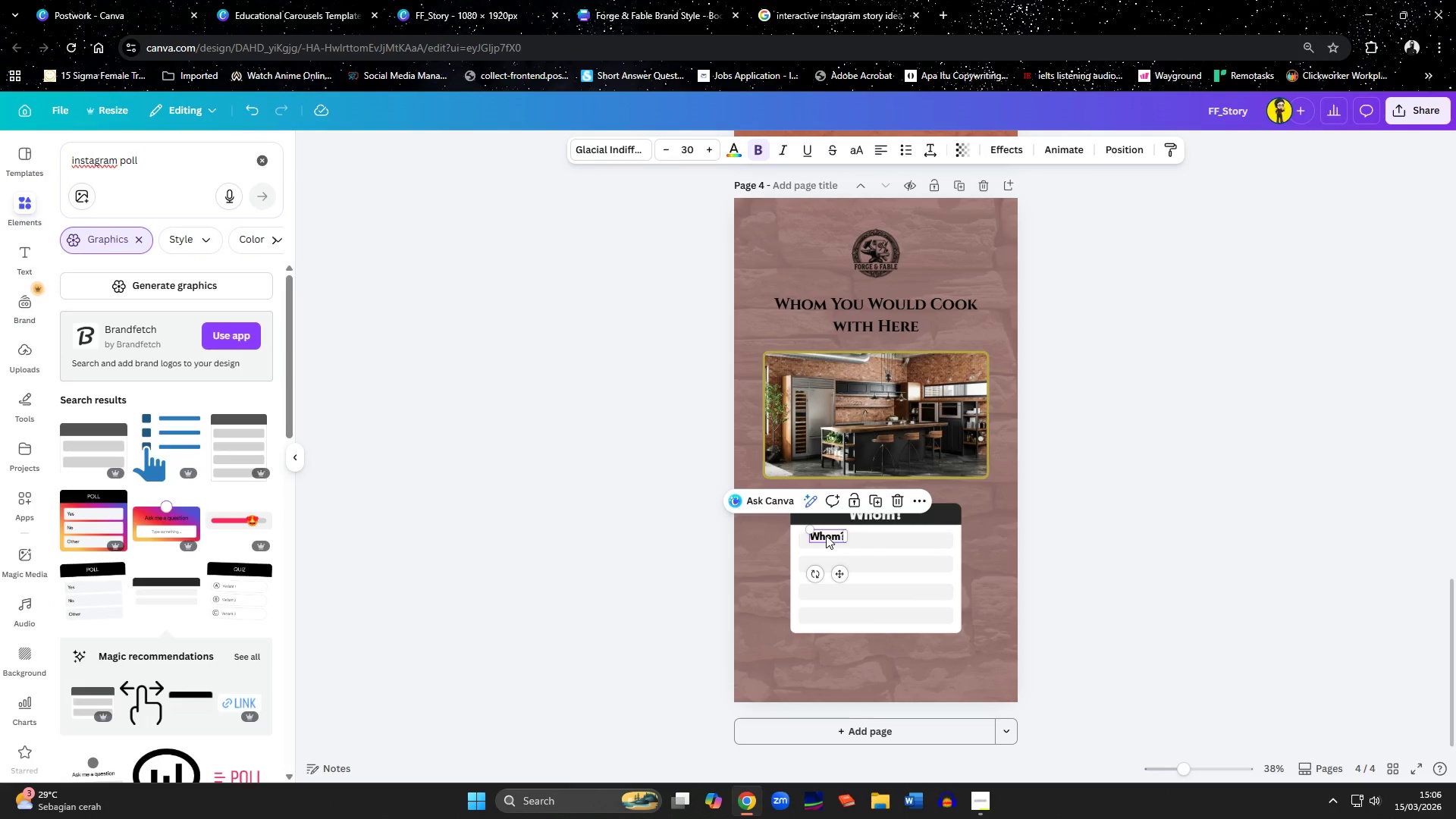 
key(ArrowDown)
 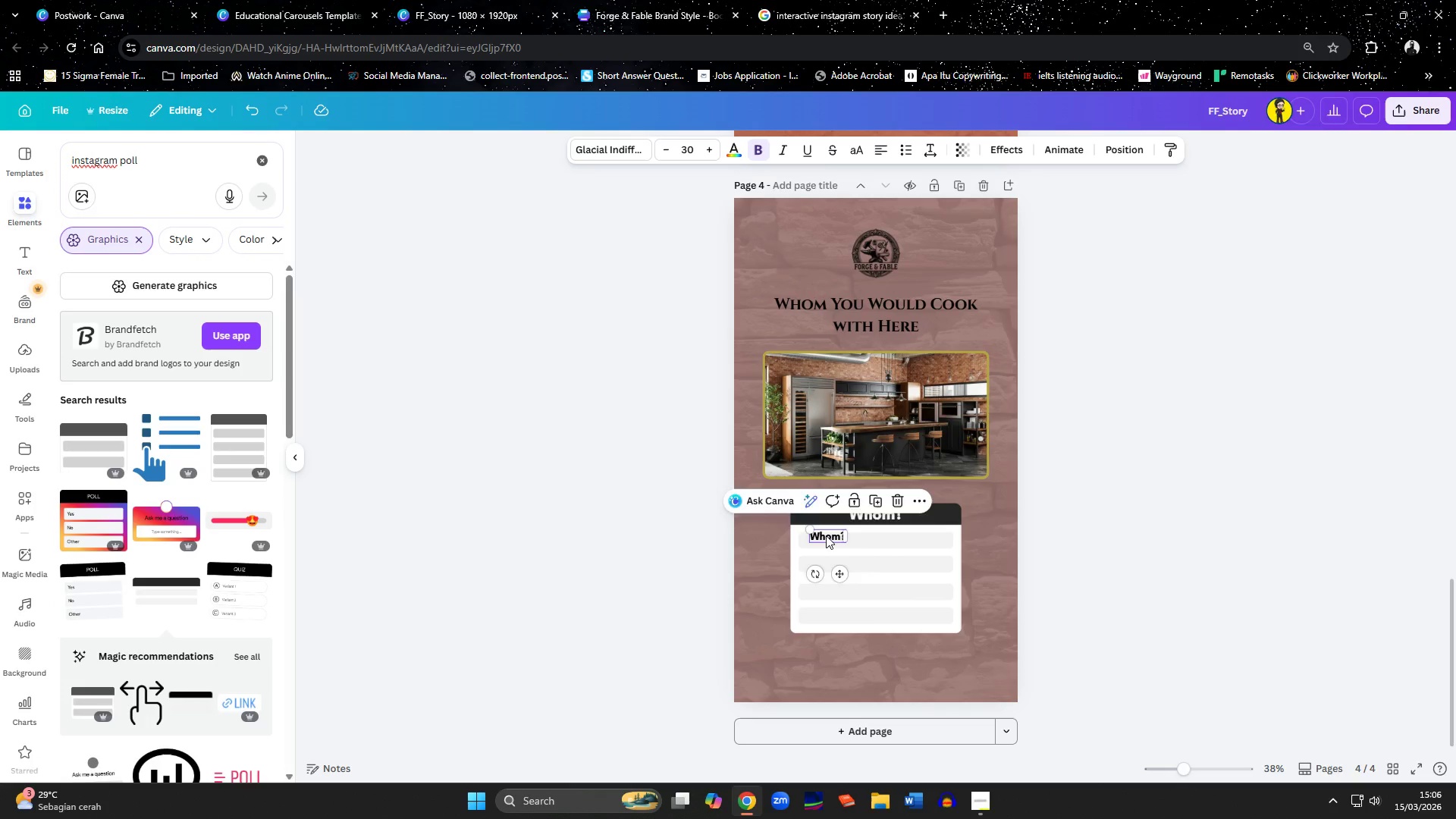 
key(ArrowDown)
 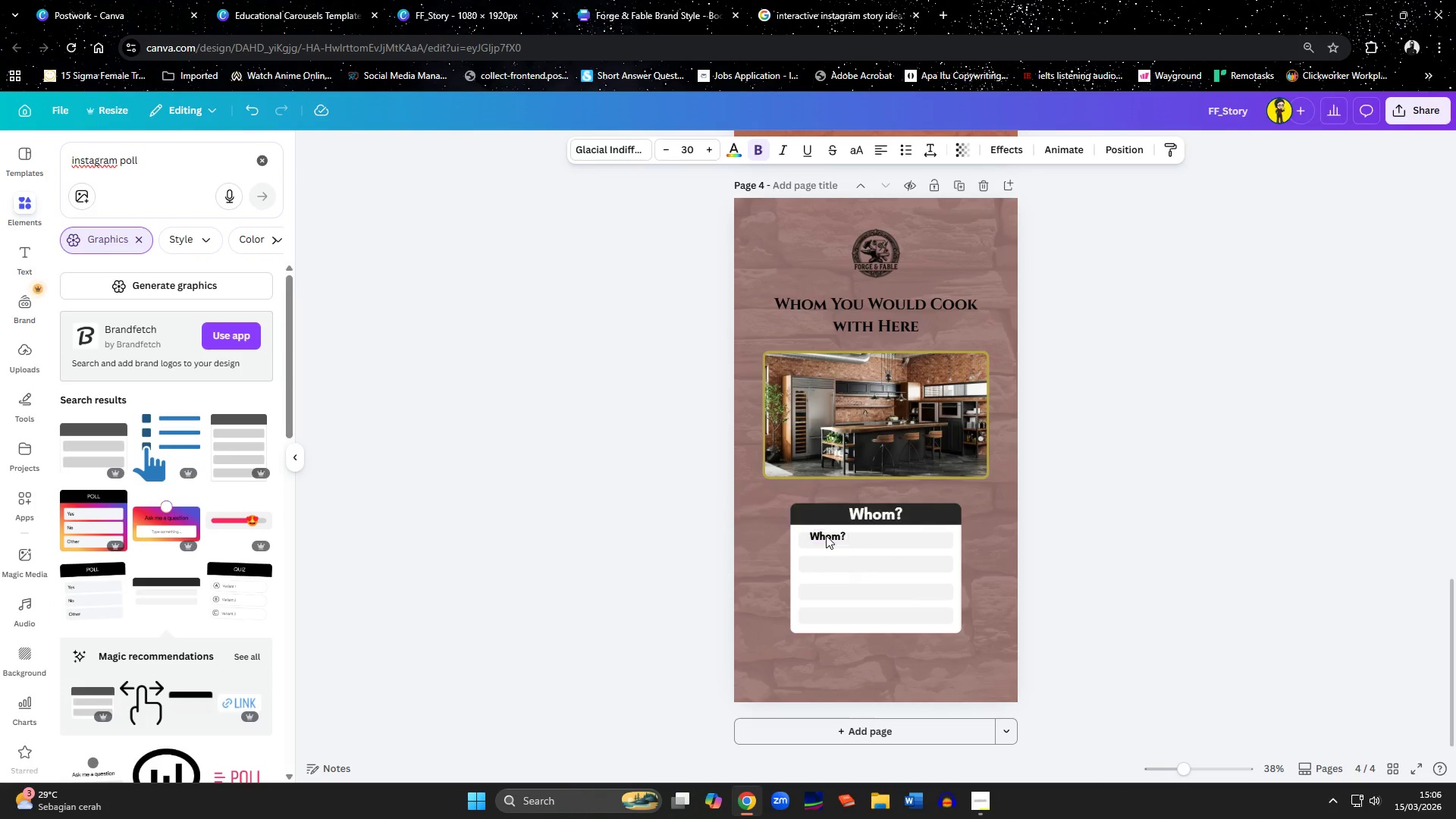 
key(ArrowDown)
 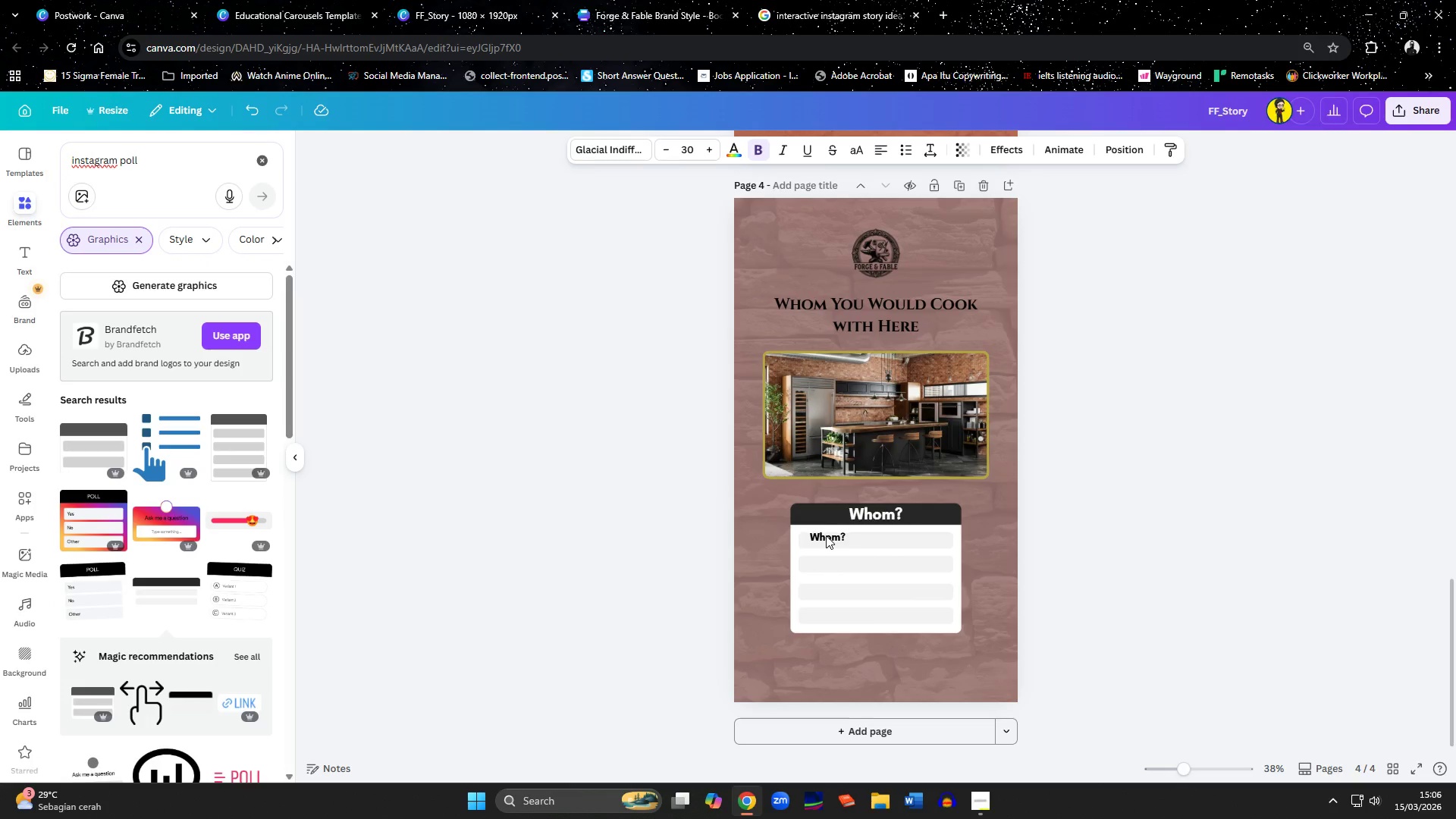 
key(ArrowDown)
 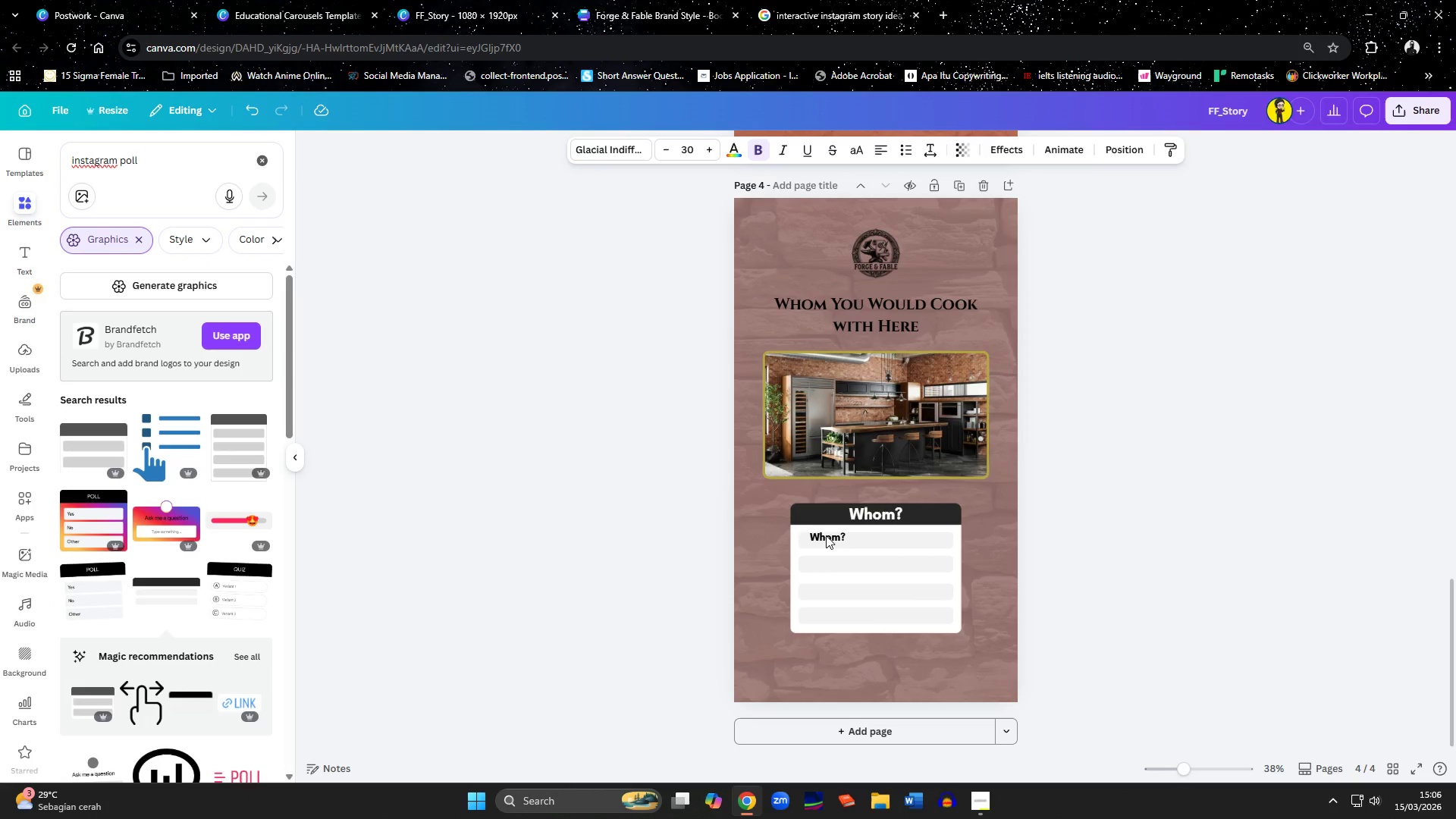 
hold_key(key=ArrowDown, duration=0.67)
 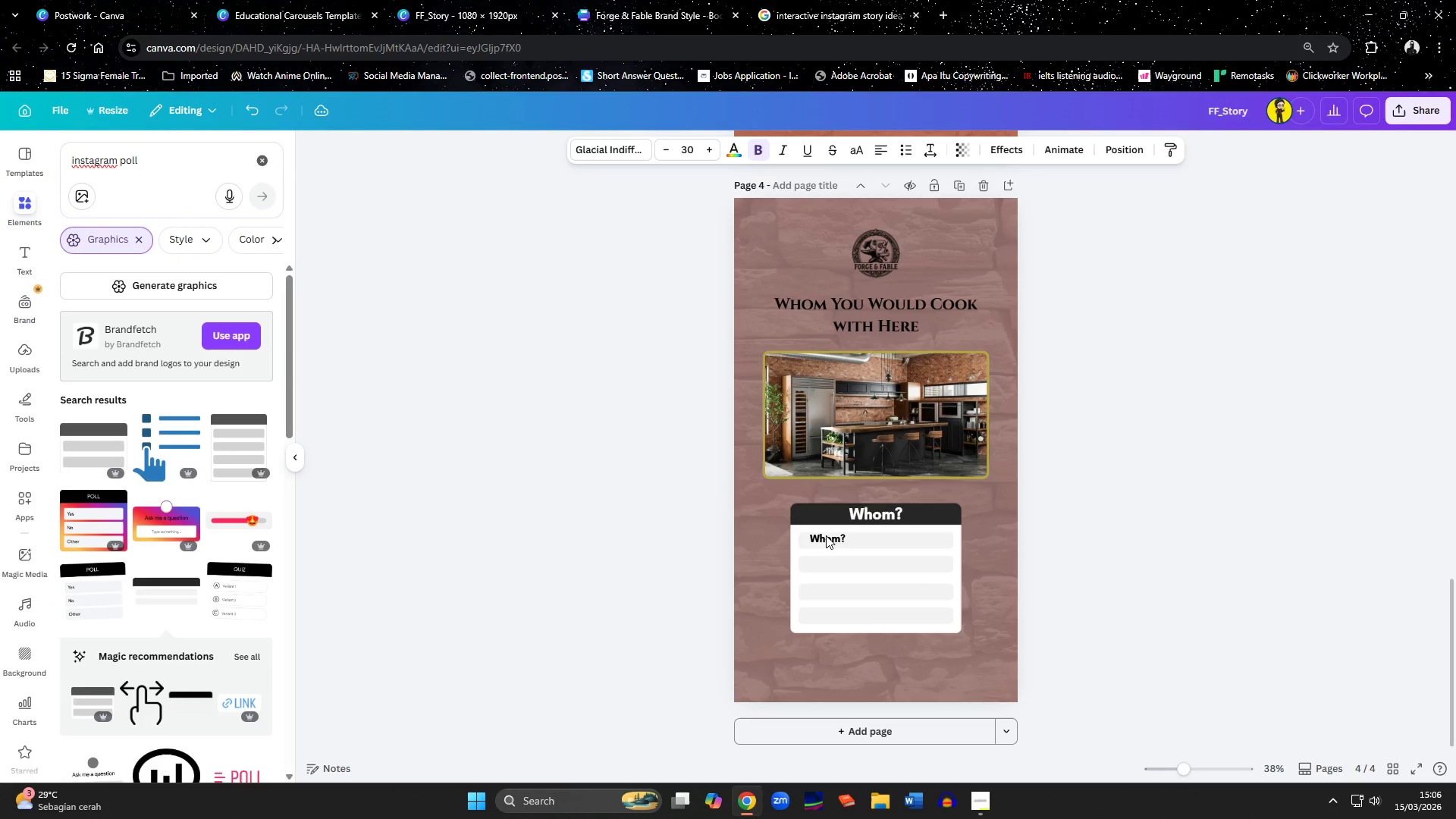 
key(ArrowDown)
 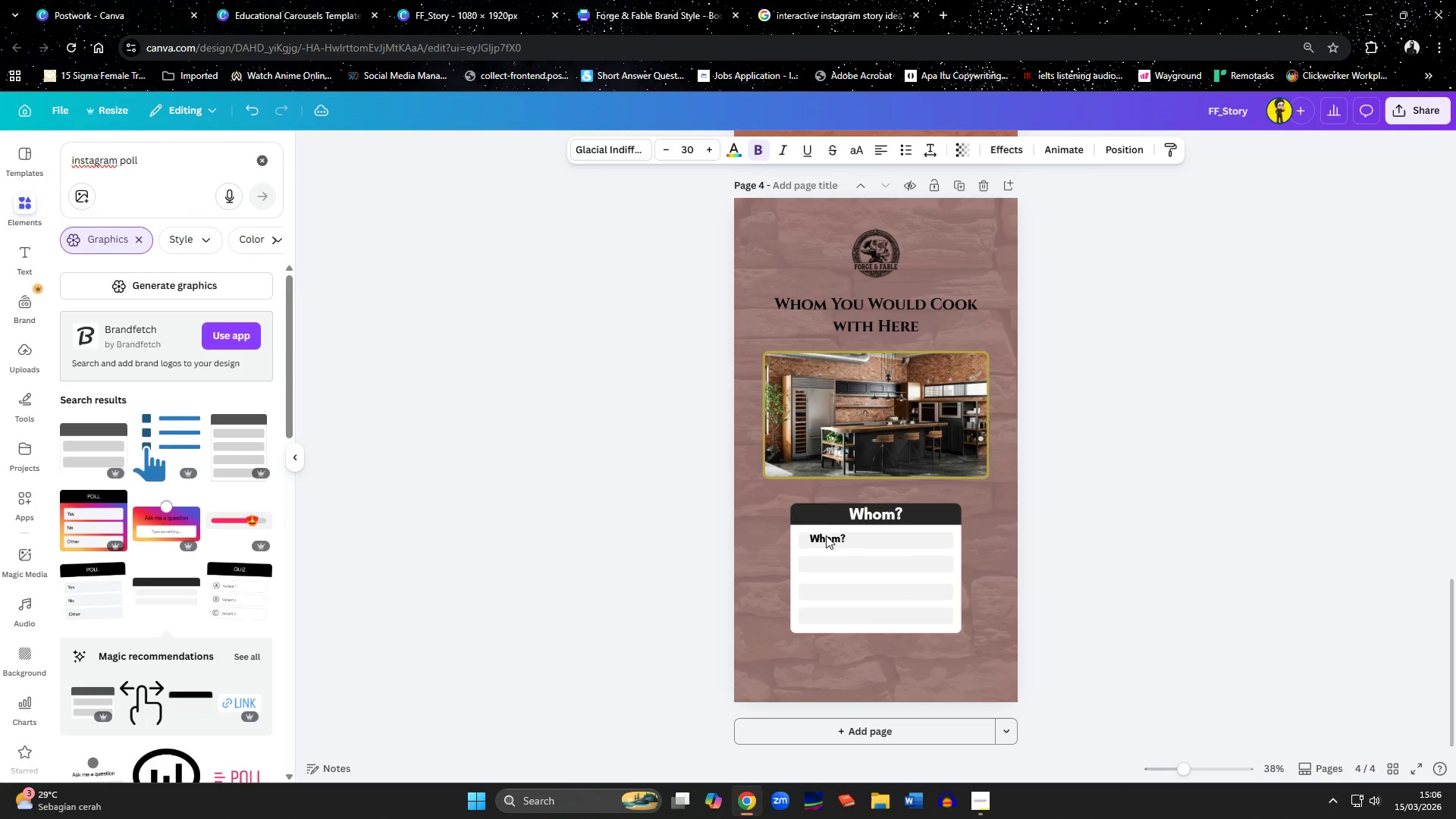 
key(ArrowDown)
 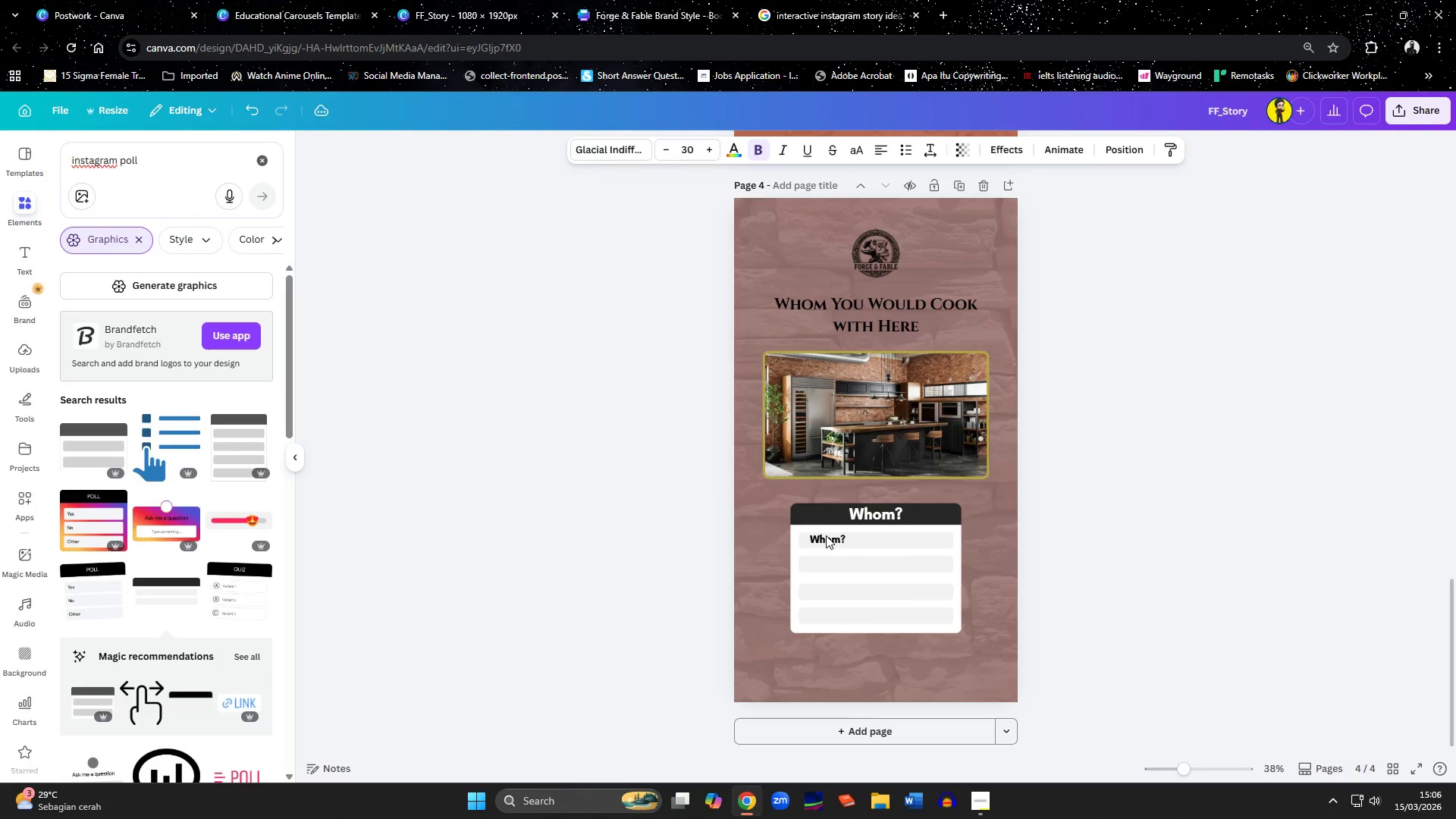 
key(ArrowDown)
 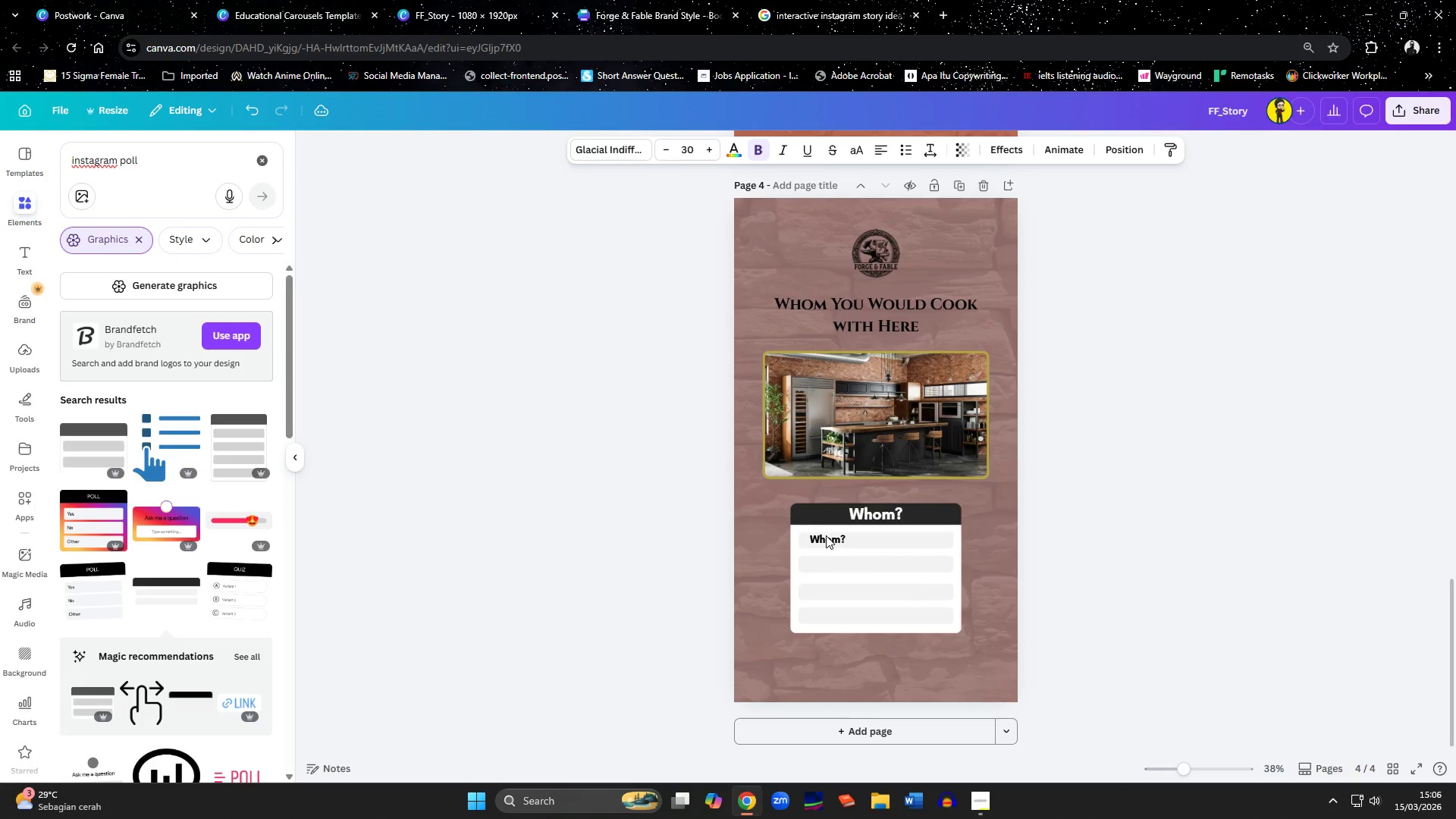 
key(ArrowDown)
 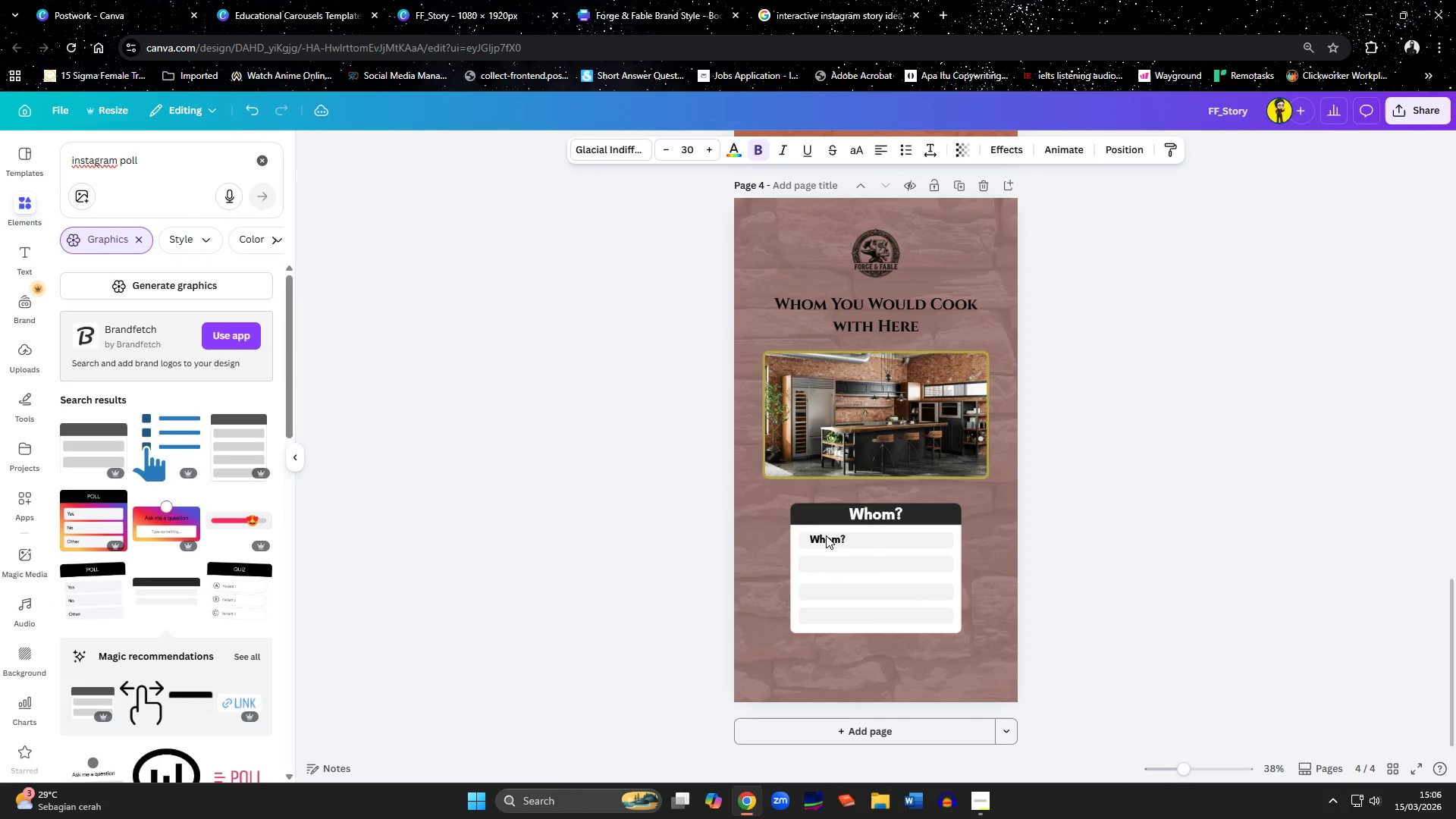 
key(ArrowDown)
 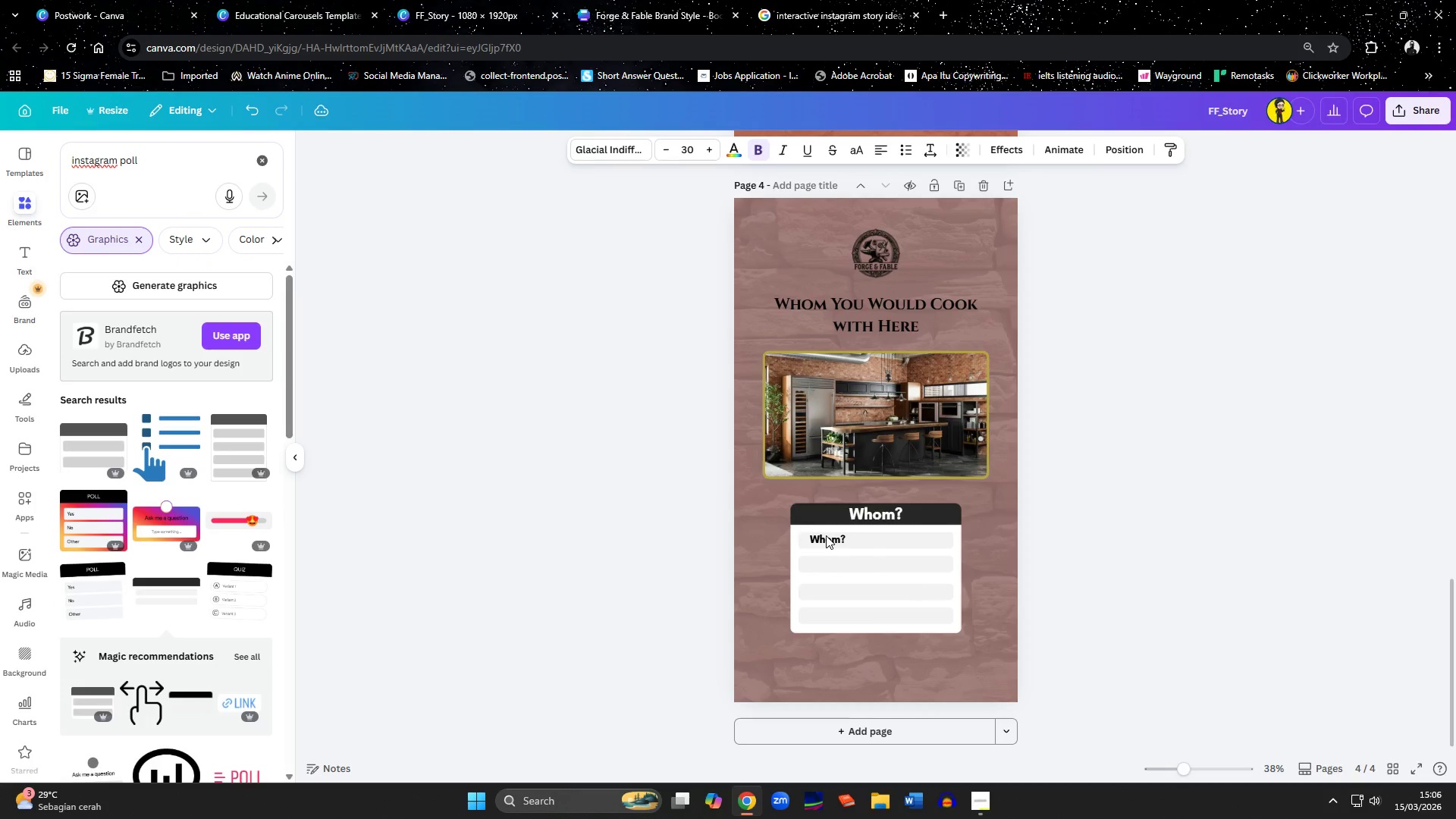 
key(ArrowDown)
 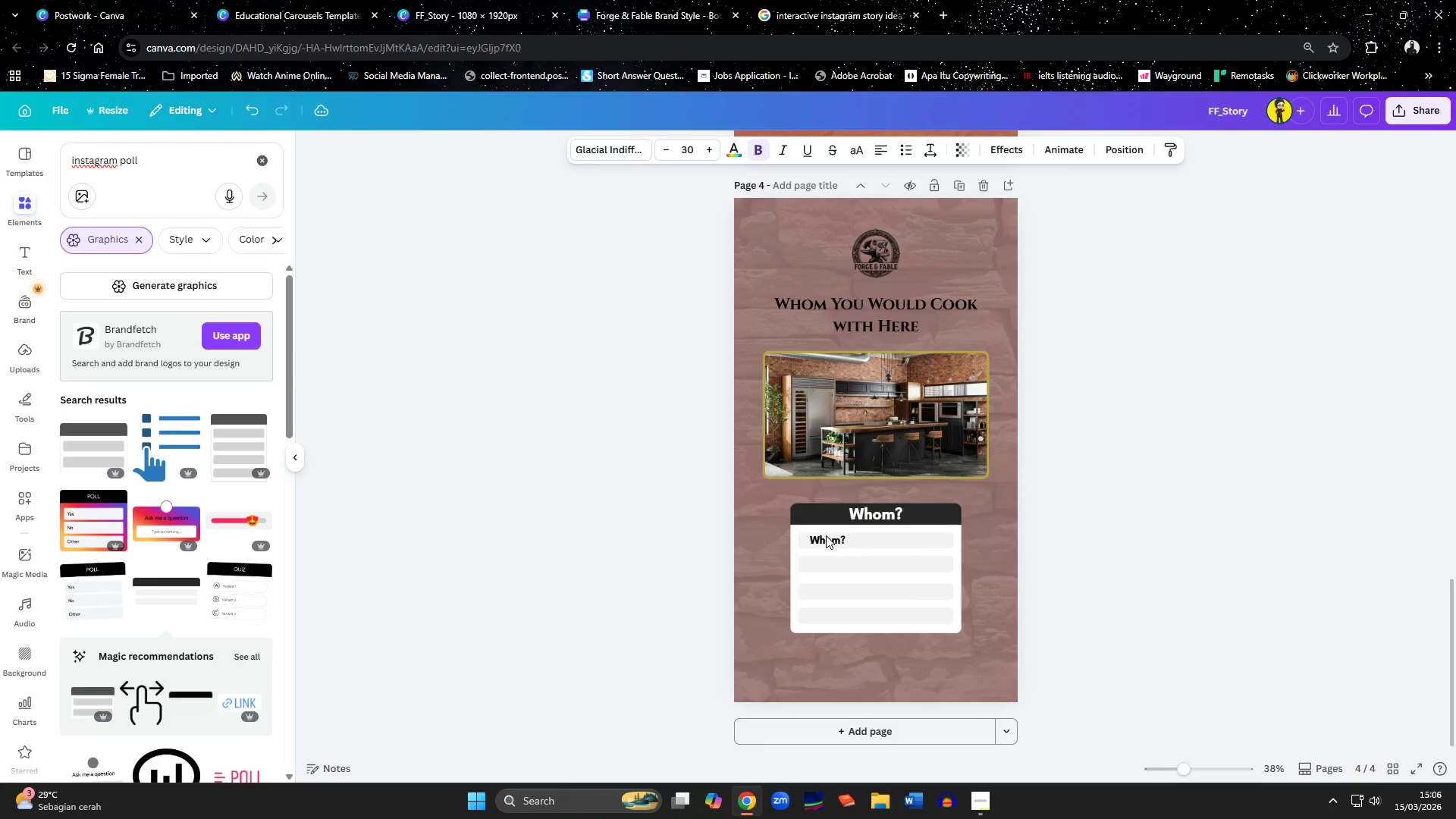 
key(ArrowDown)
 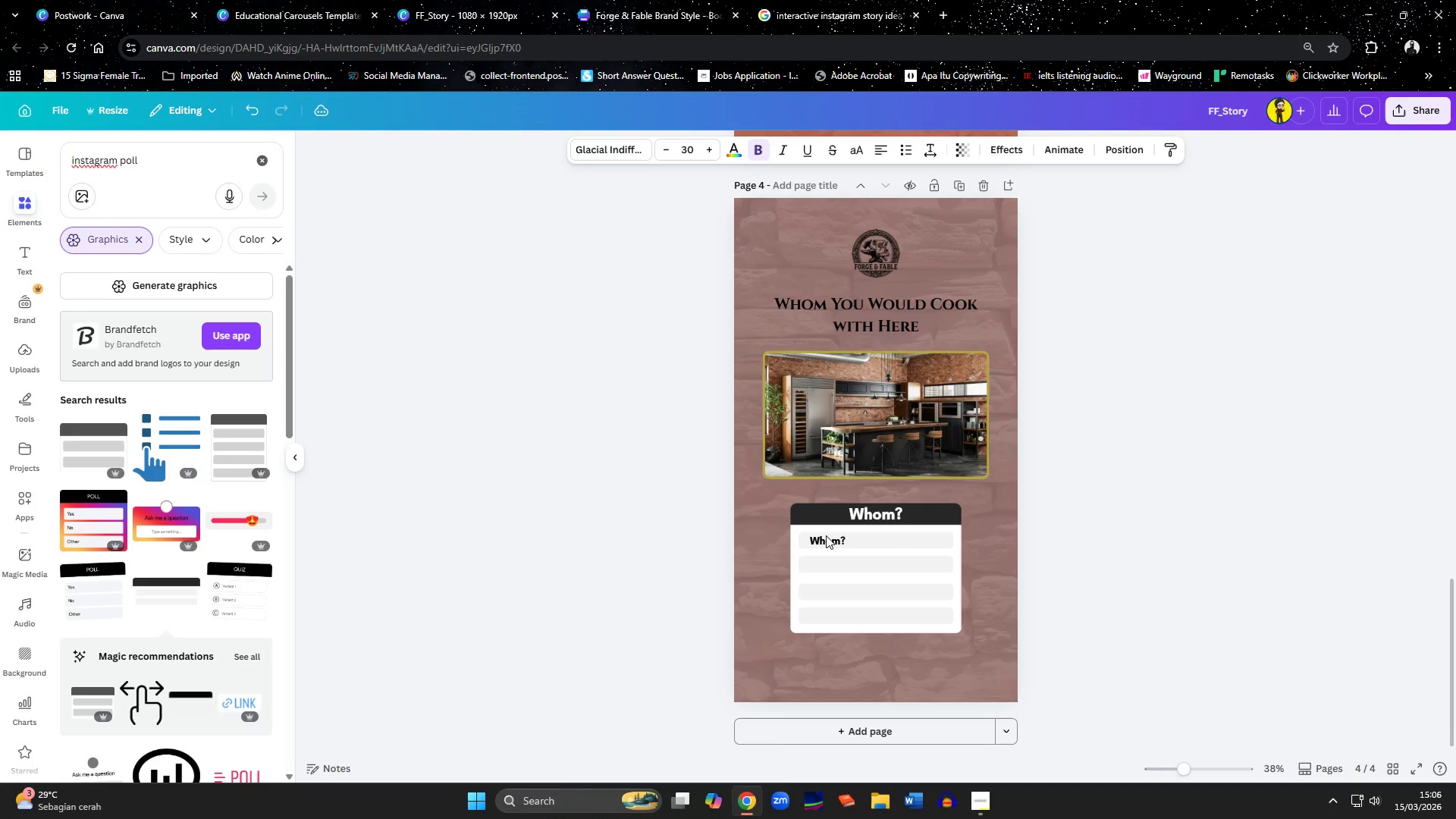 
key(ArrowLeft)
 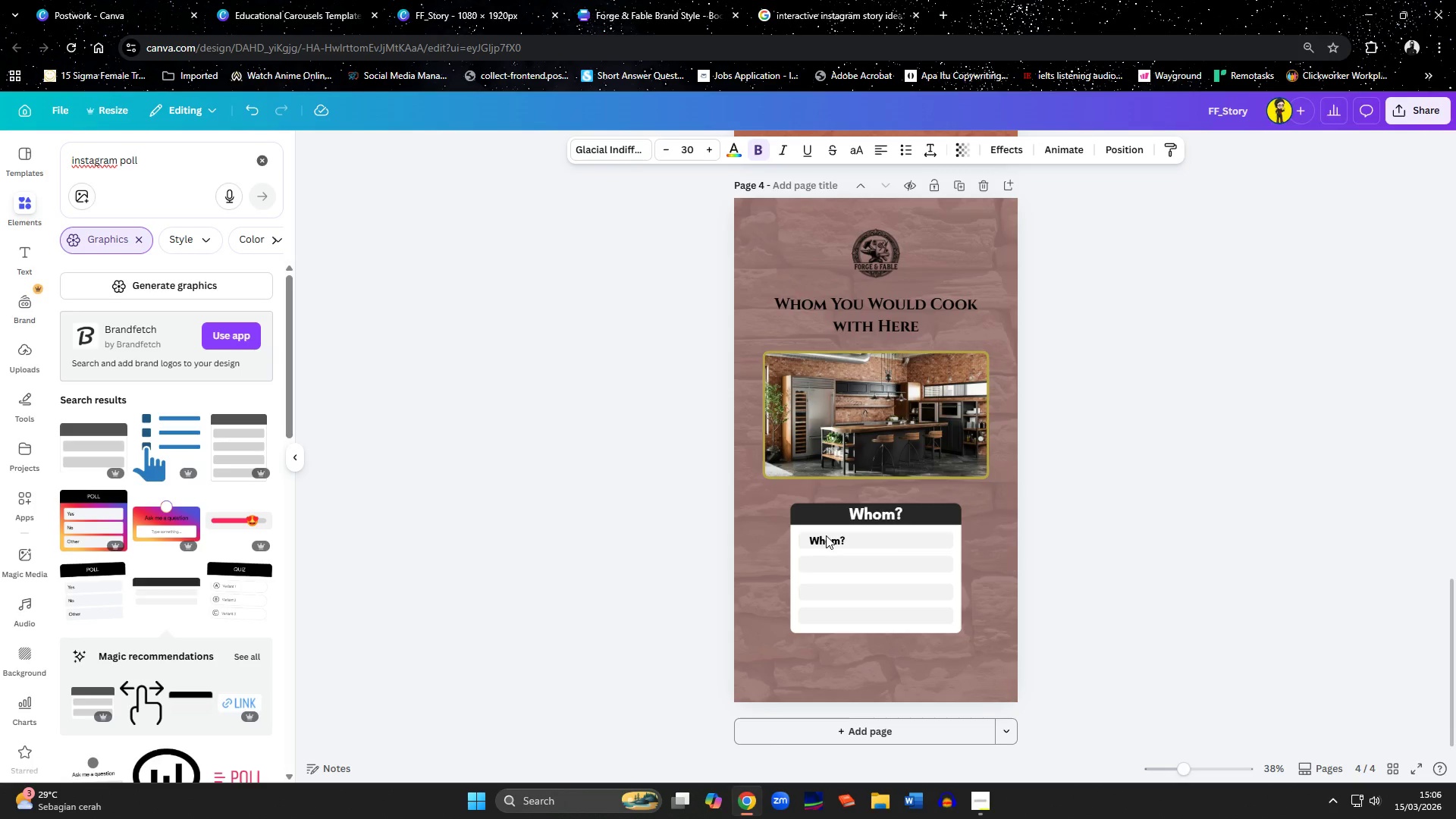 
key(ArrowLeft)
 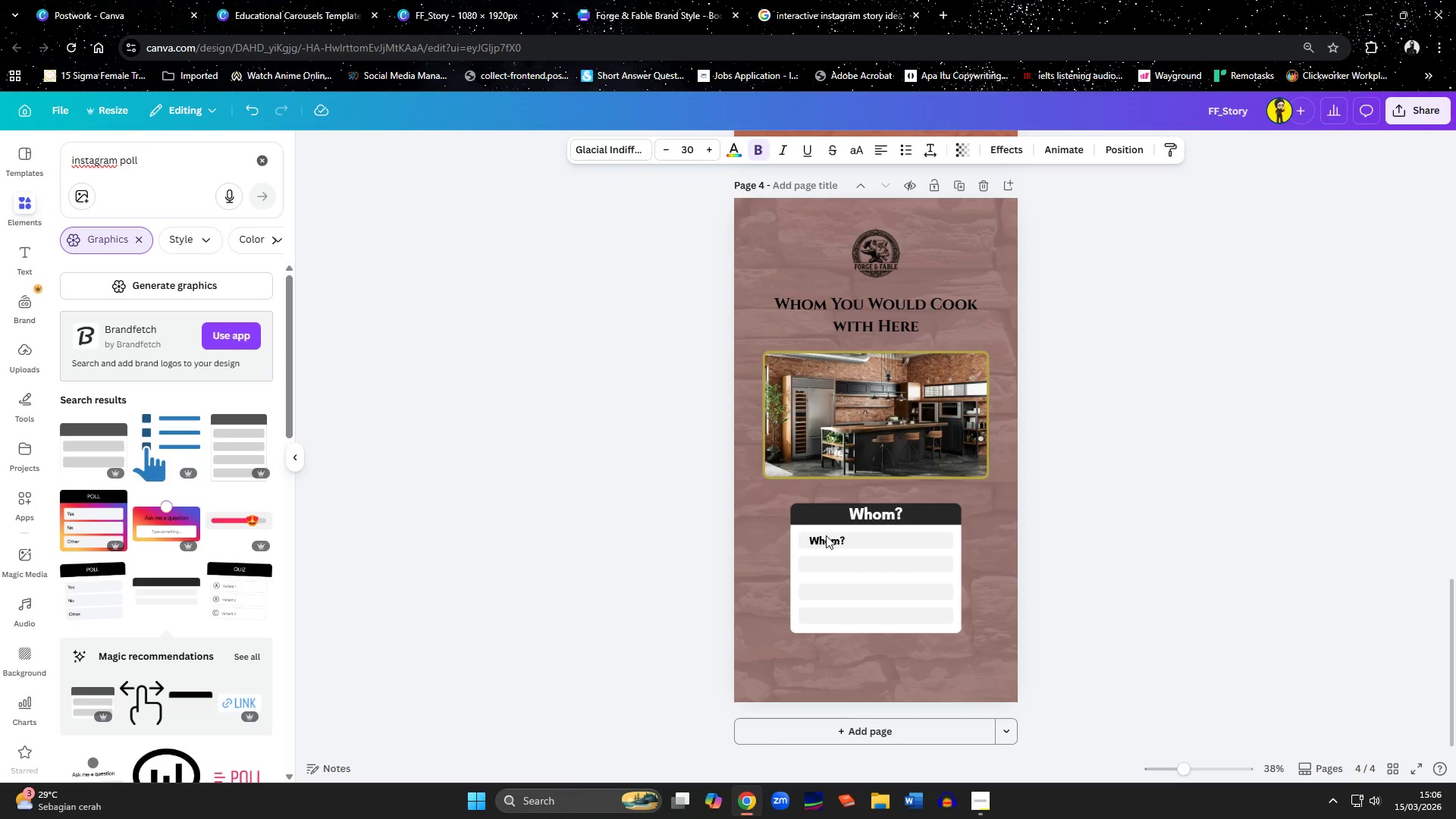 
key(ArrowLeft)
 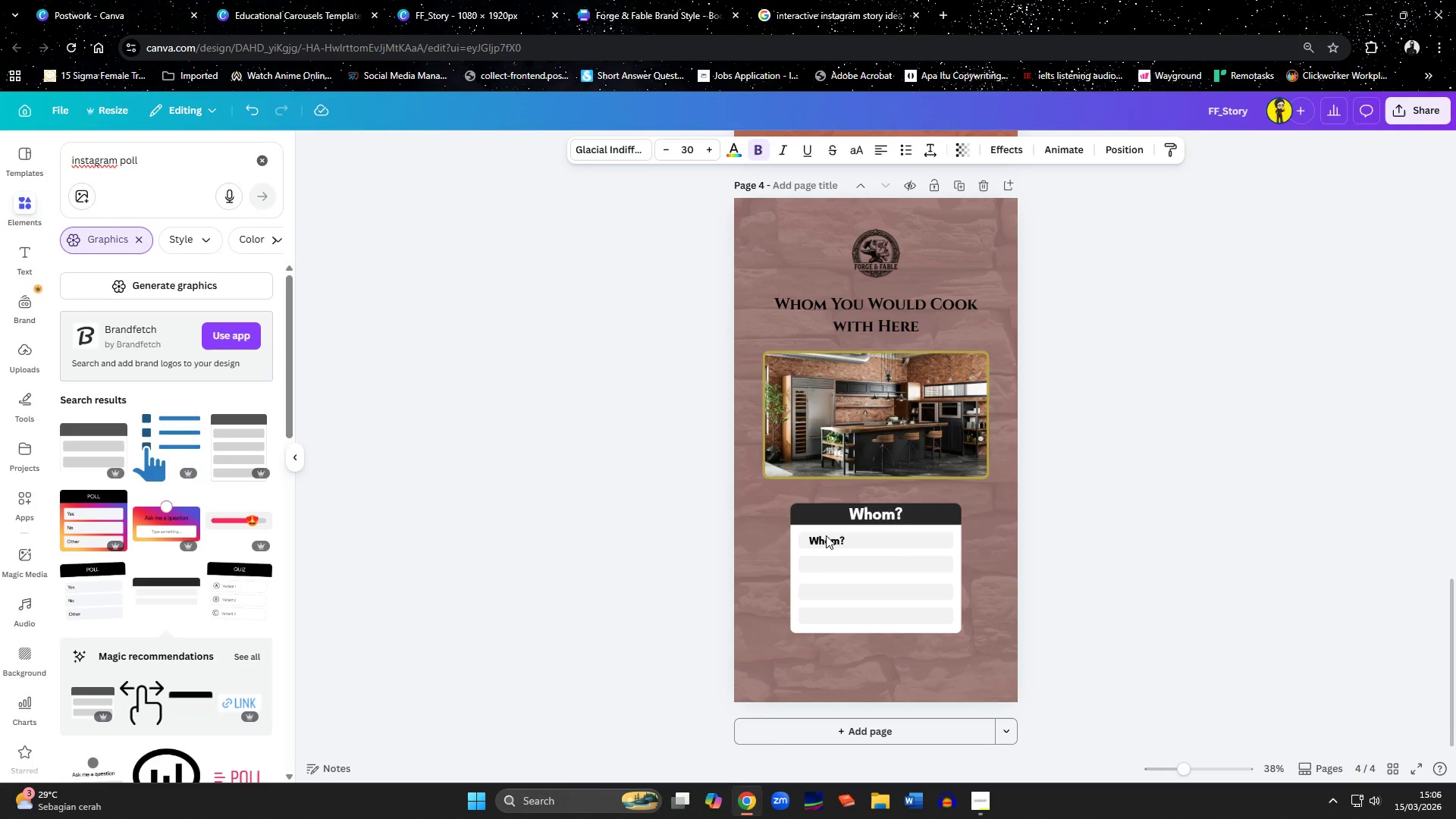 
key(ArrowLeft)
 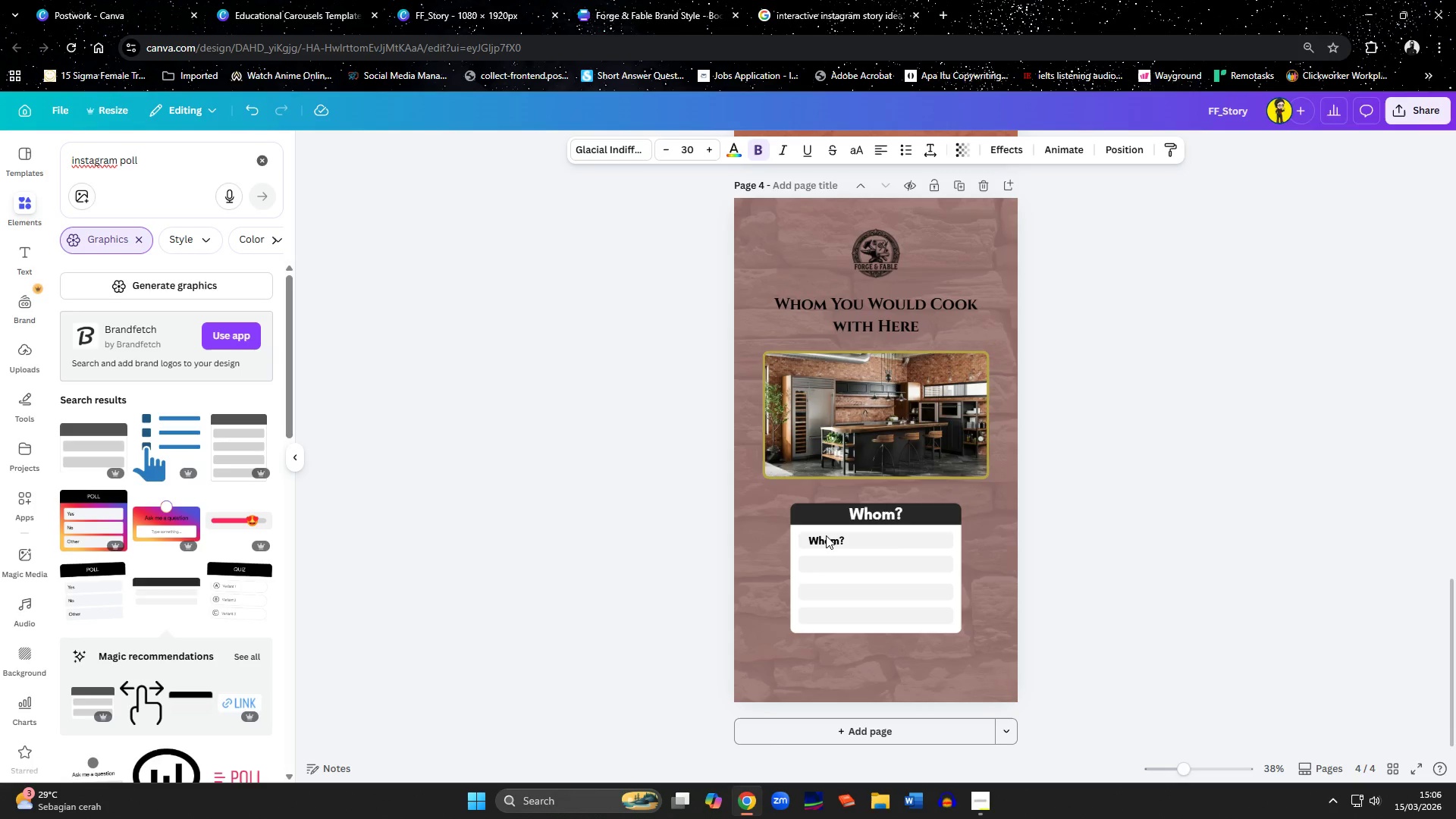 
key(ArrowLeft)
 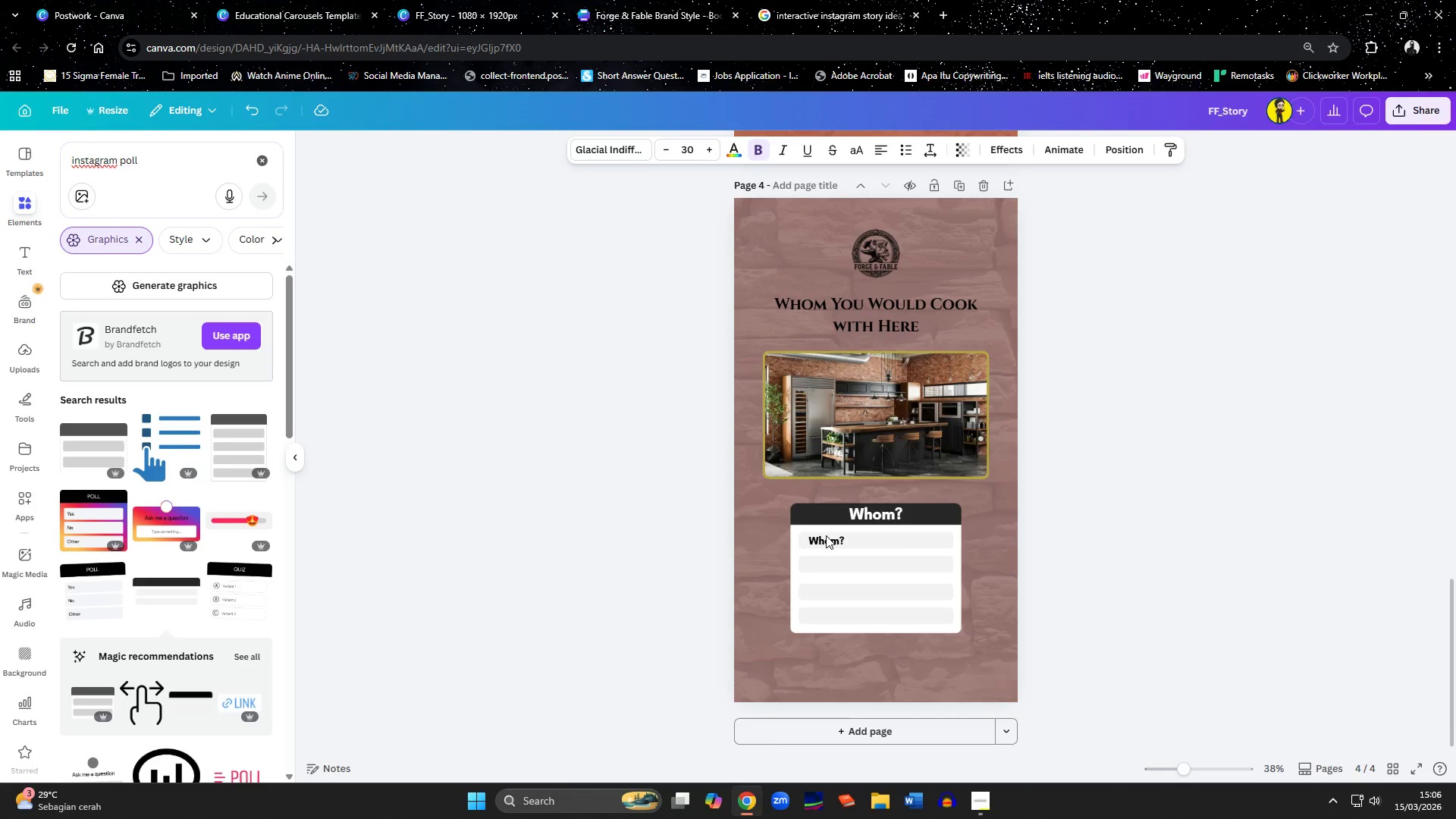 
key(ArrowLeft)
 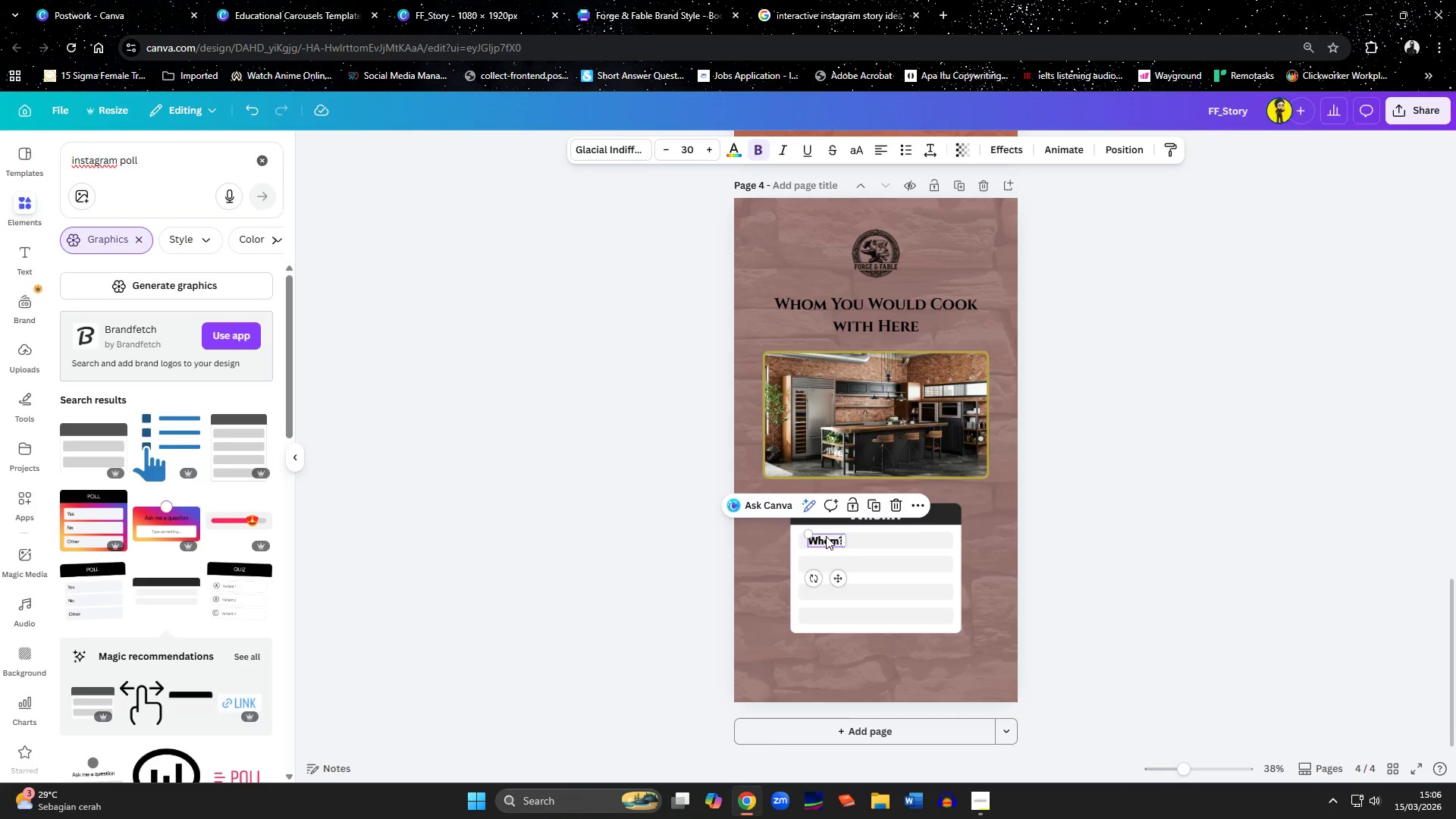 
left_click([877, 504])
 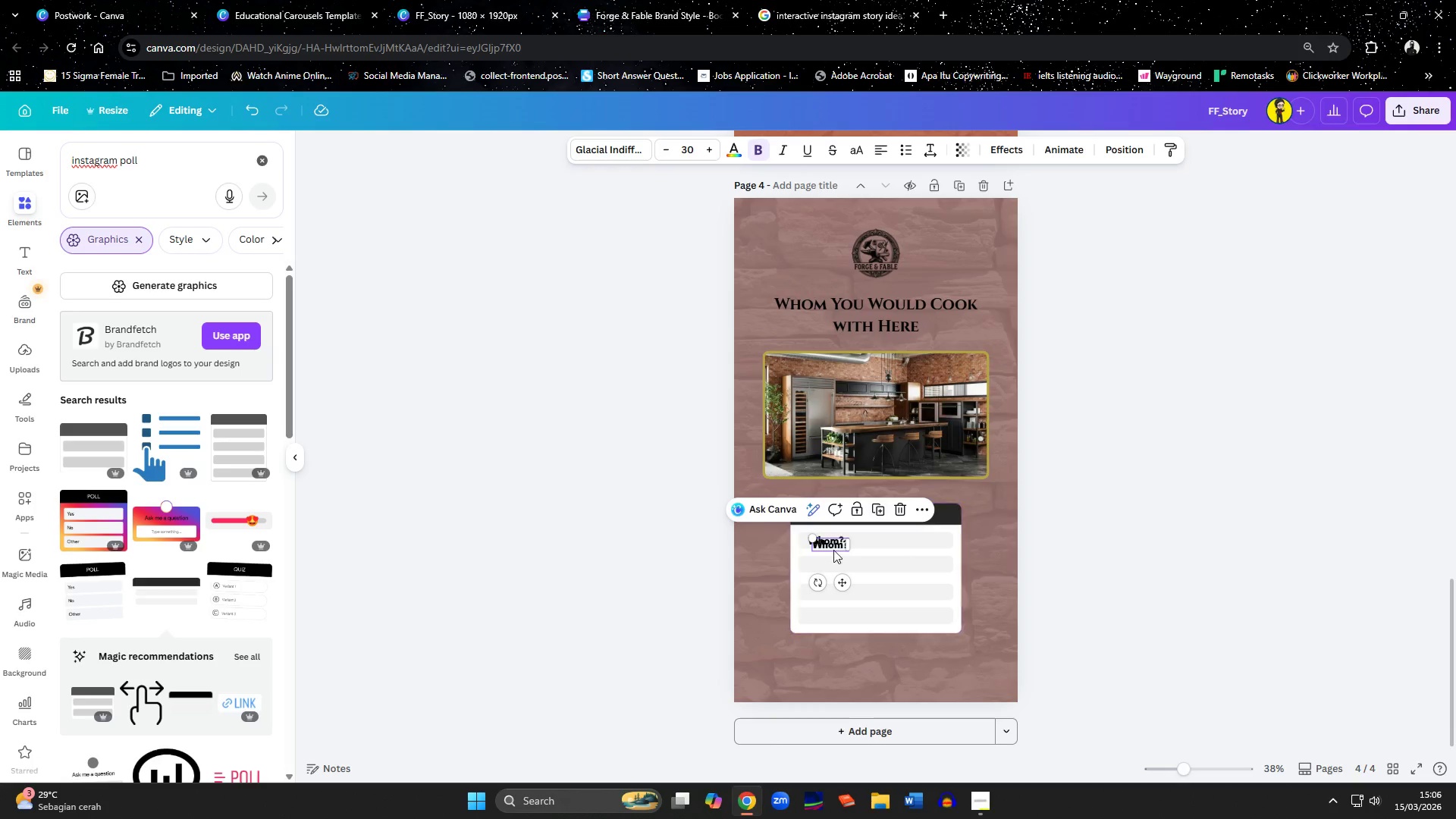 
left_click_drag(start_coordinate=[833, 550], to_coordinate=[827, 568])
 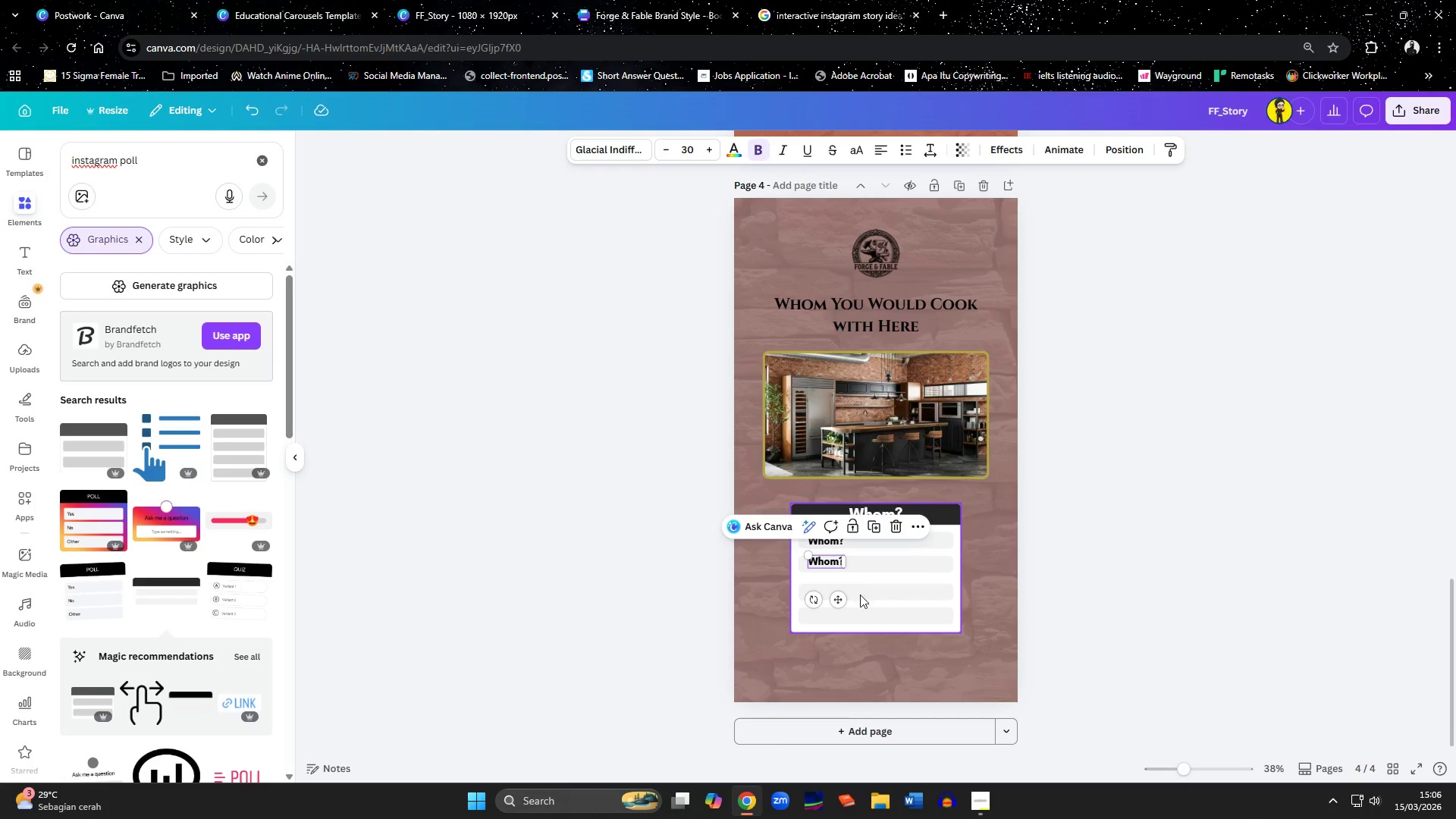 
key(ArrowDown)
 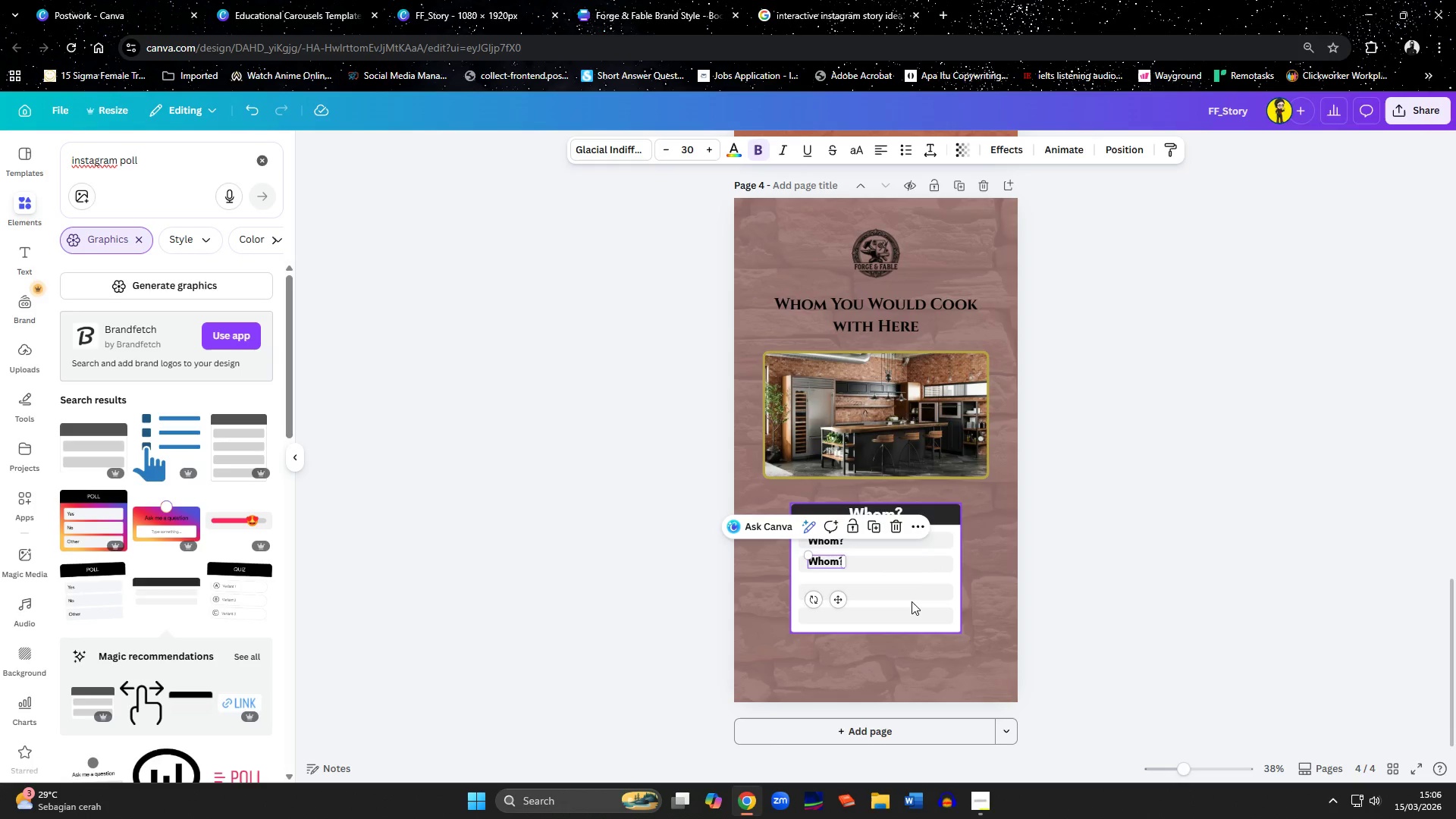 
key(ArrowDown)
 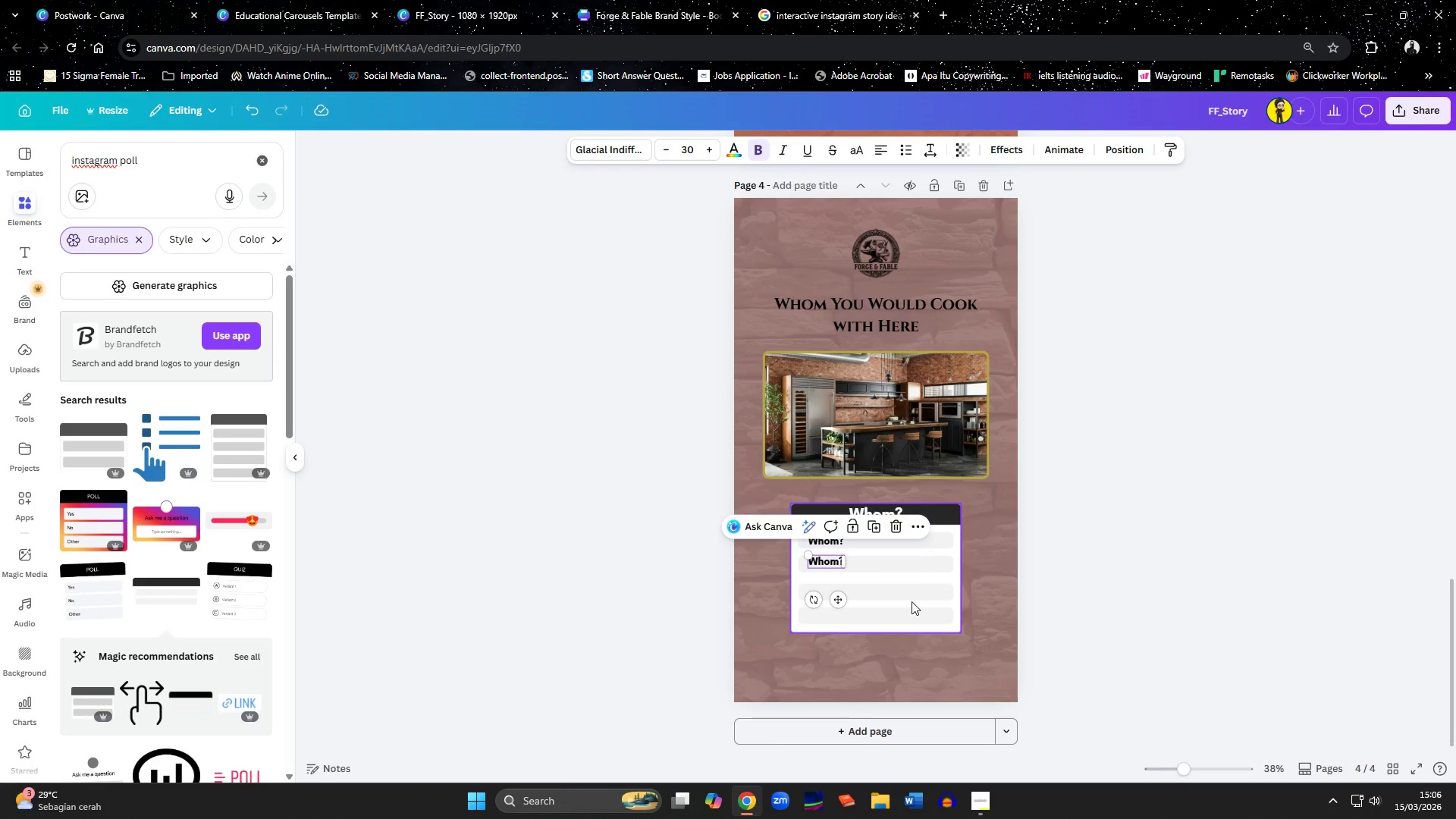 
key(ArrowDown)
 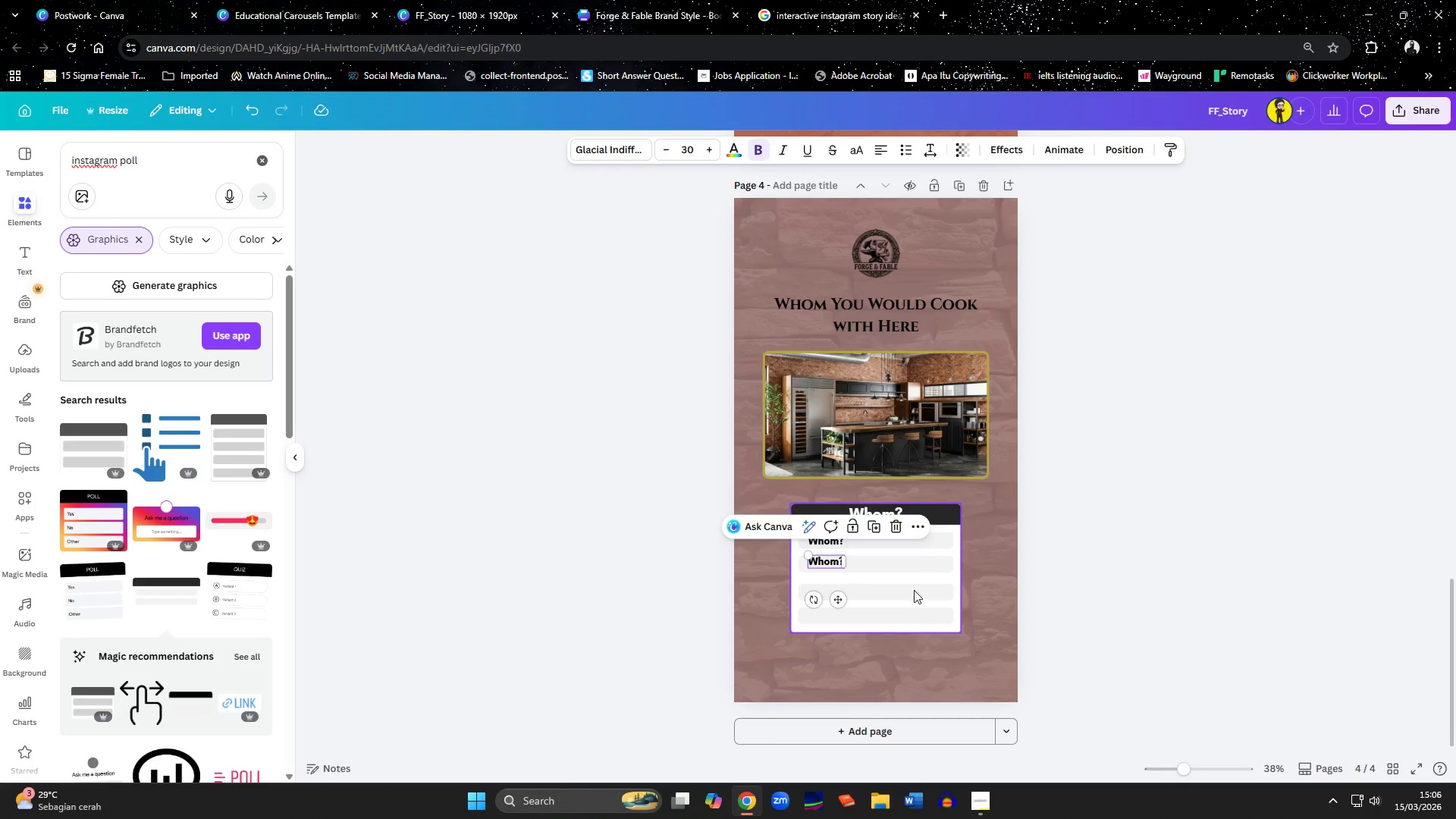 
left_click([919, 580])
 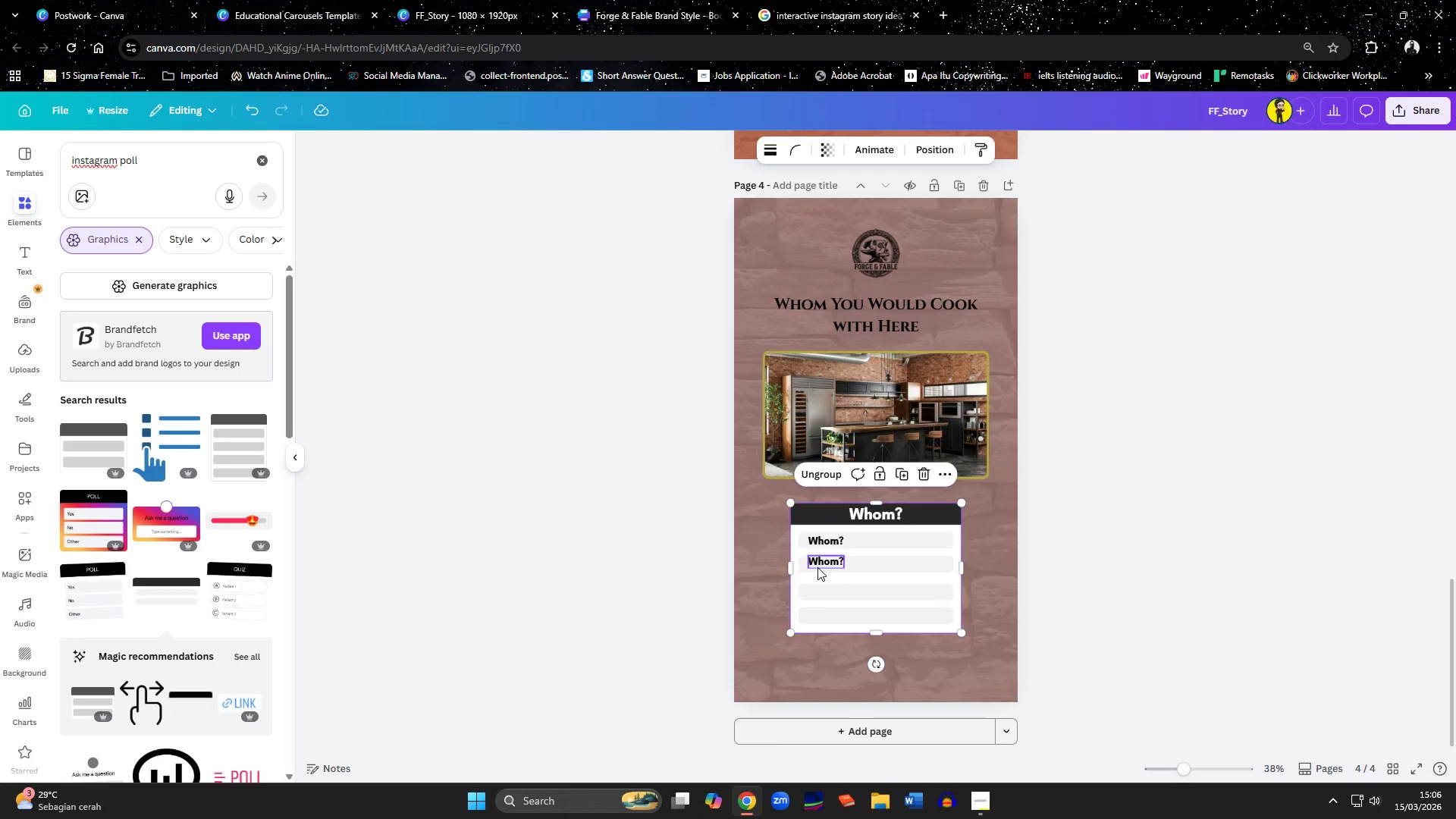 
left_click([817, 567])
 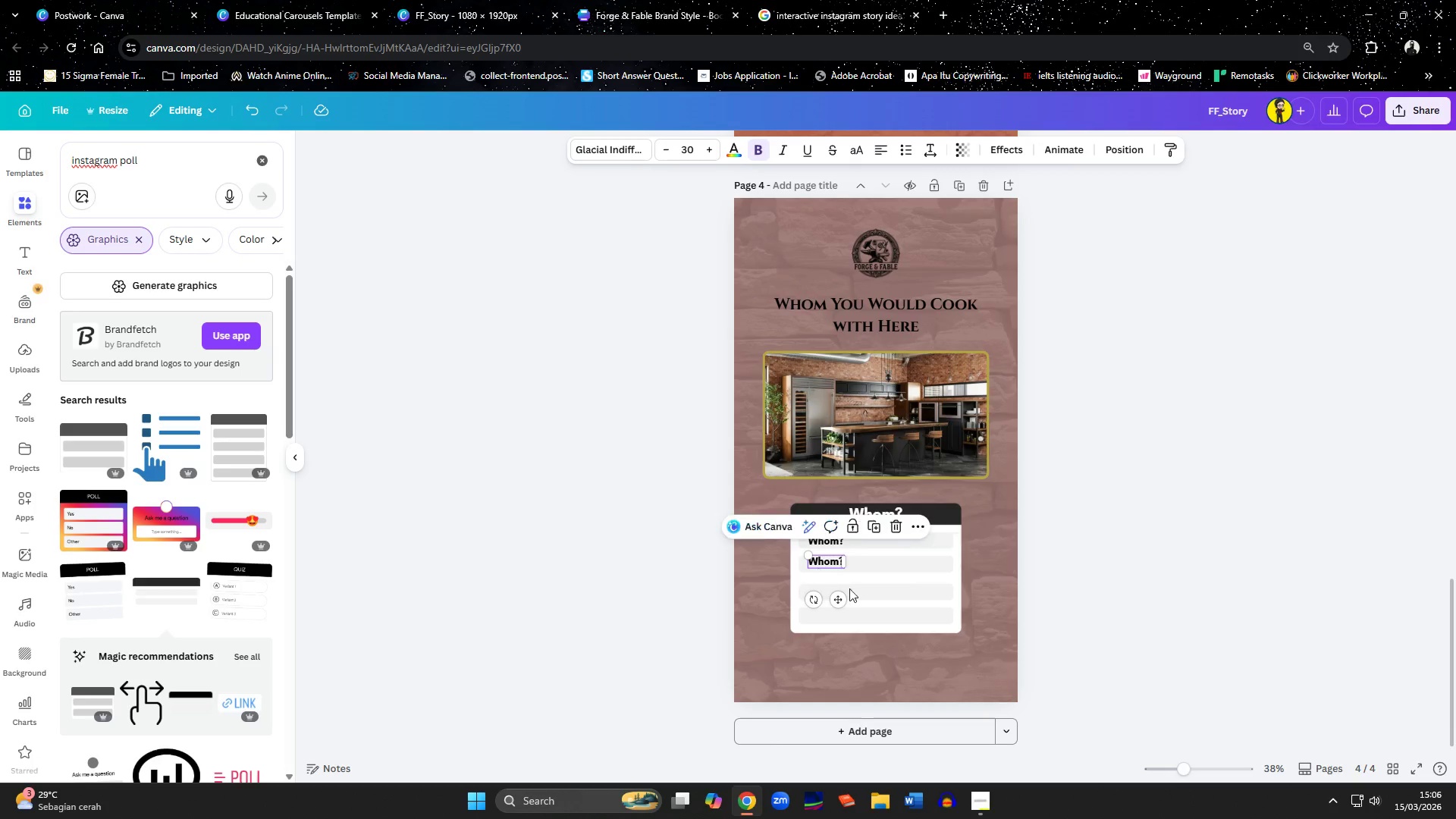 
key(ArrowDown)
 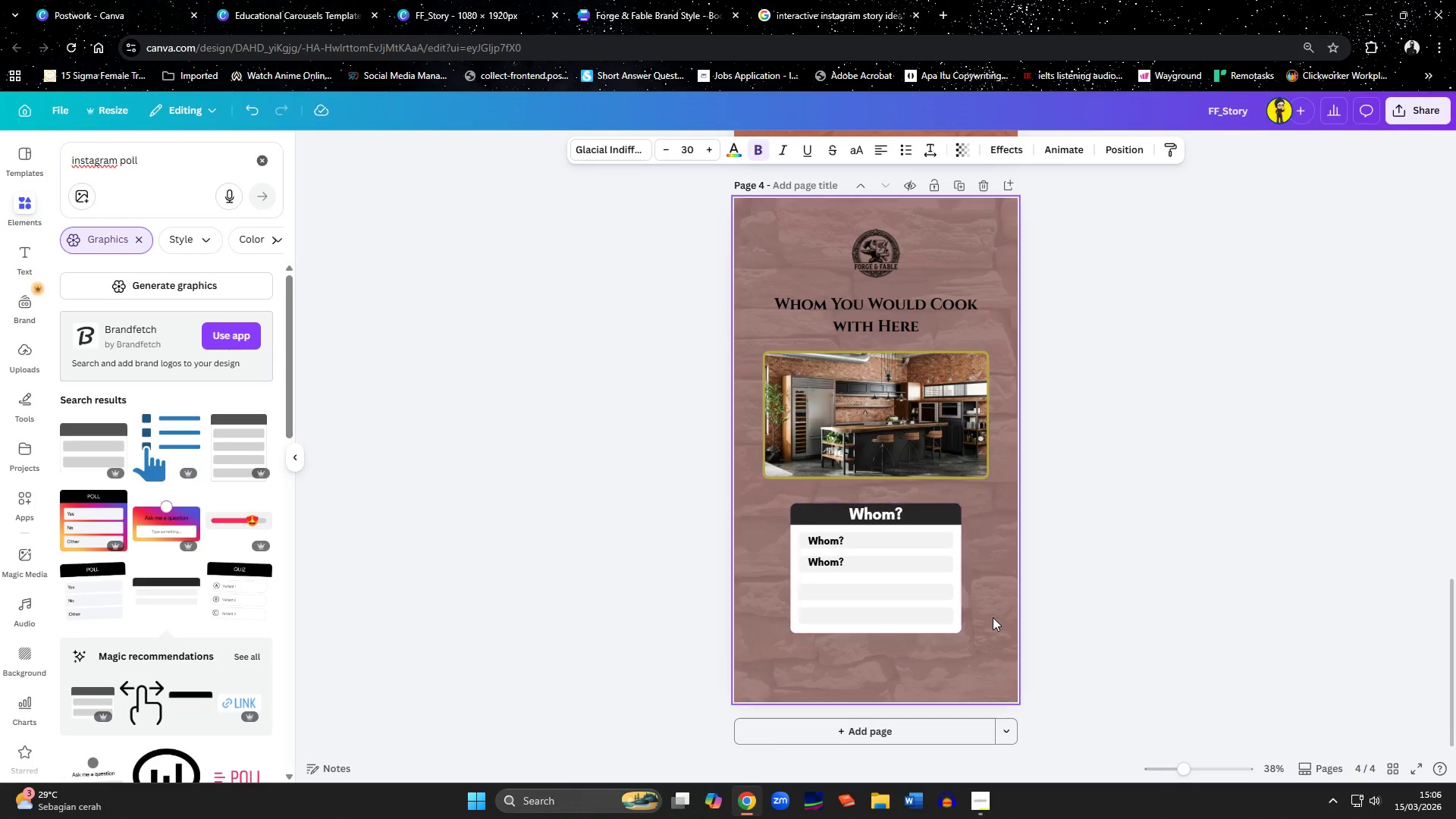 
key(ArrowDown)
 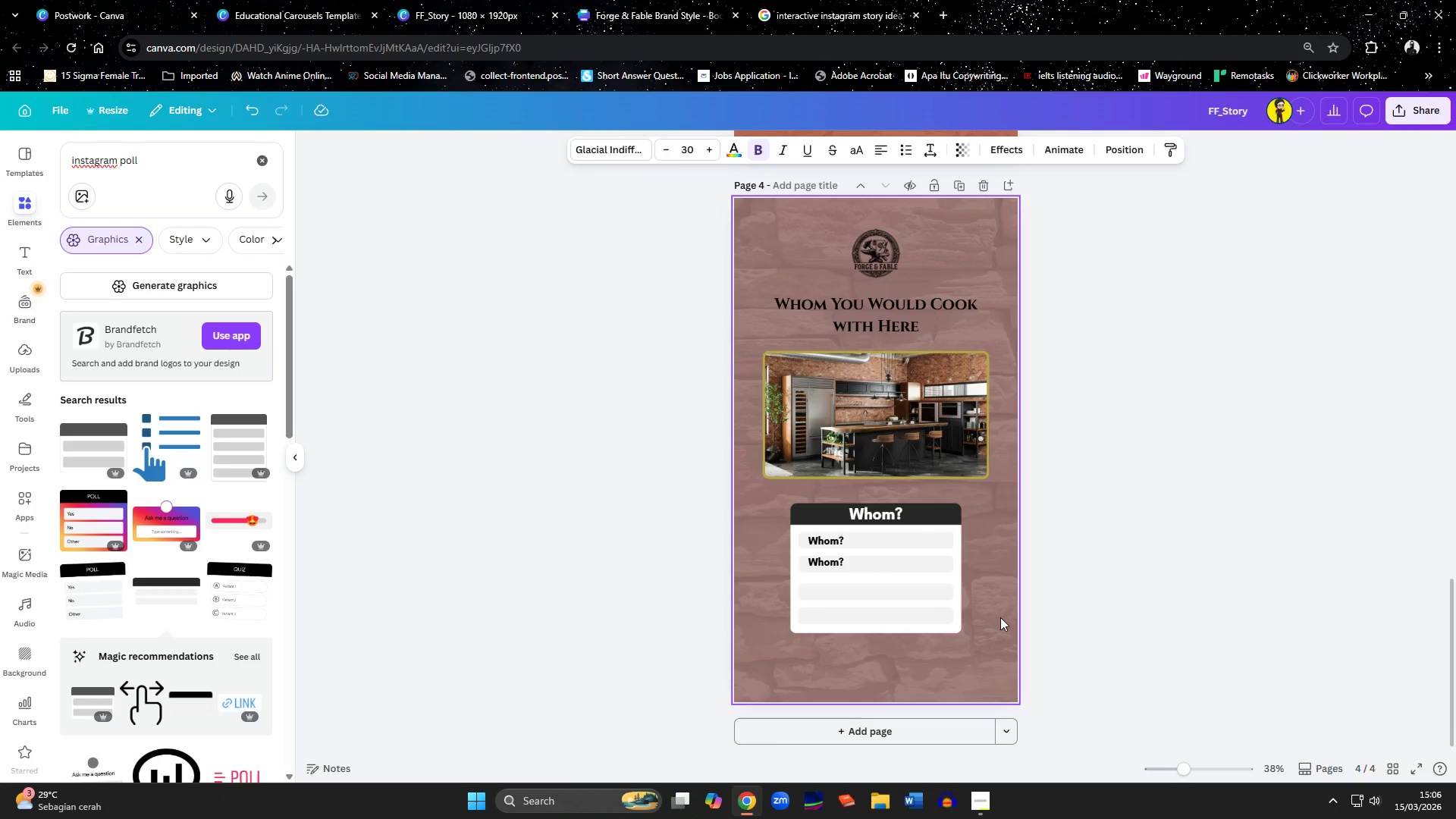 
key(ArrowDown)
 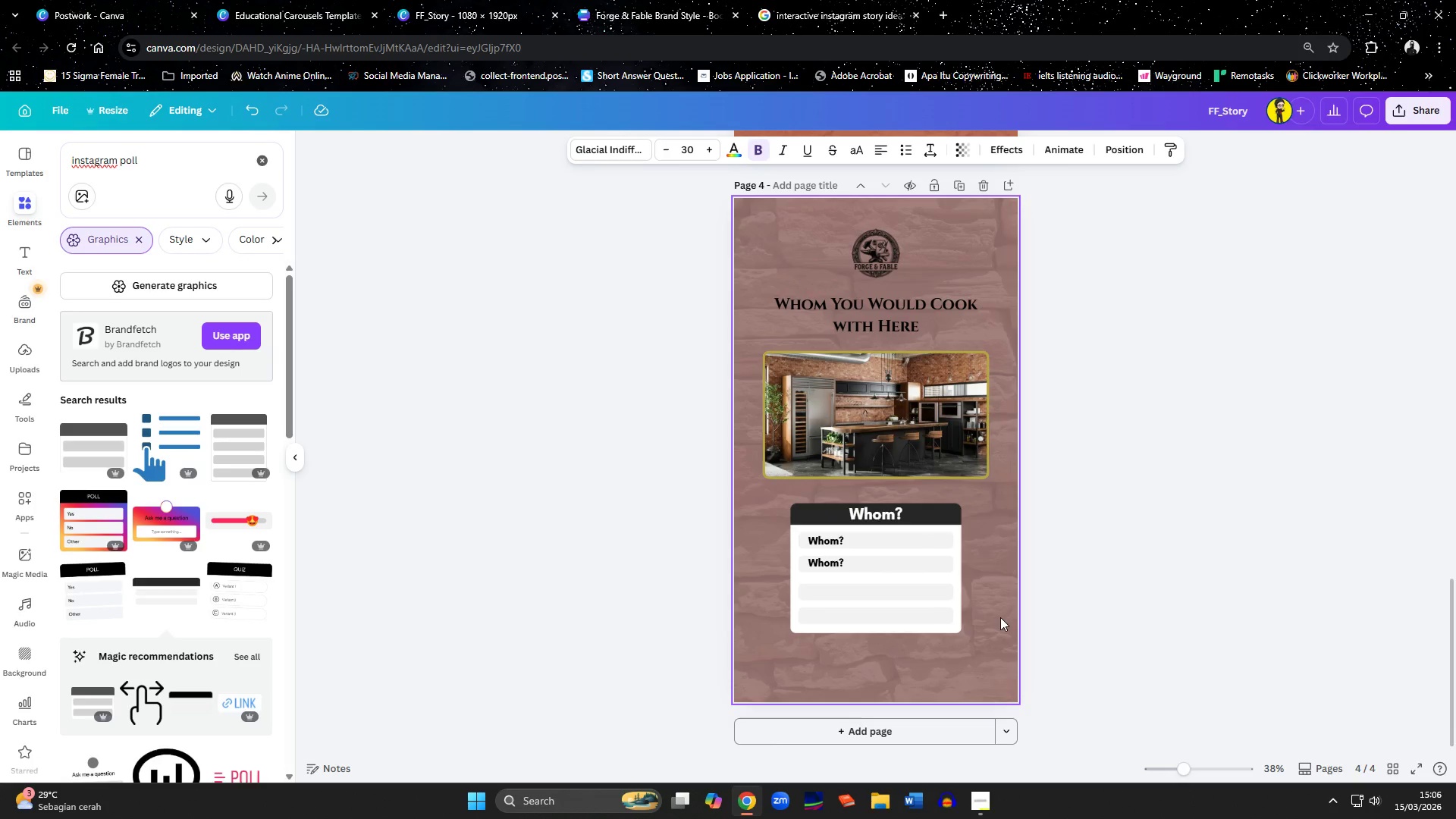 
key(ArrowDown)
 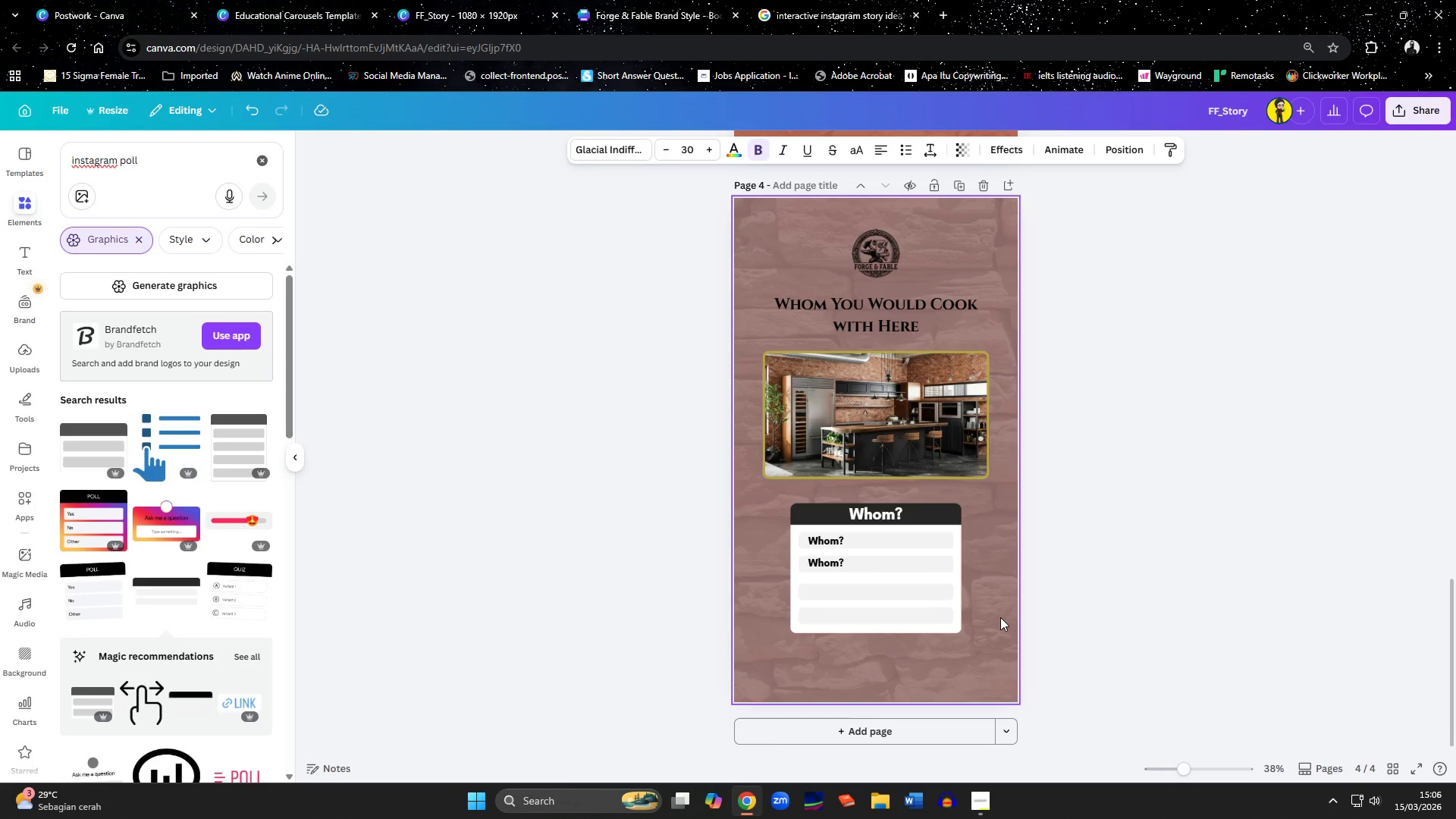 
key(ArrowDown)
 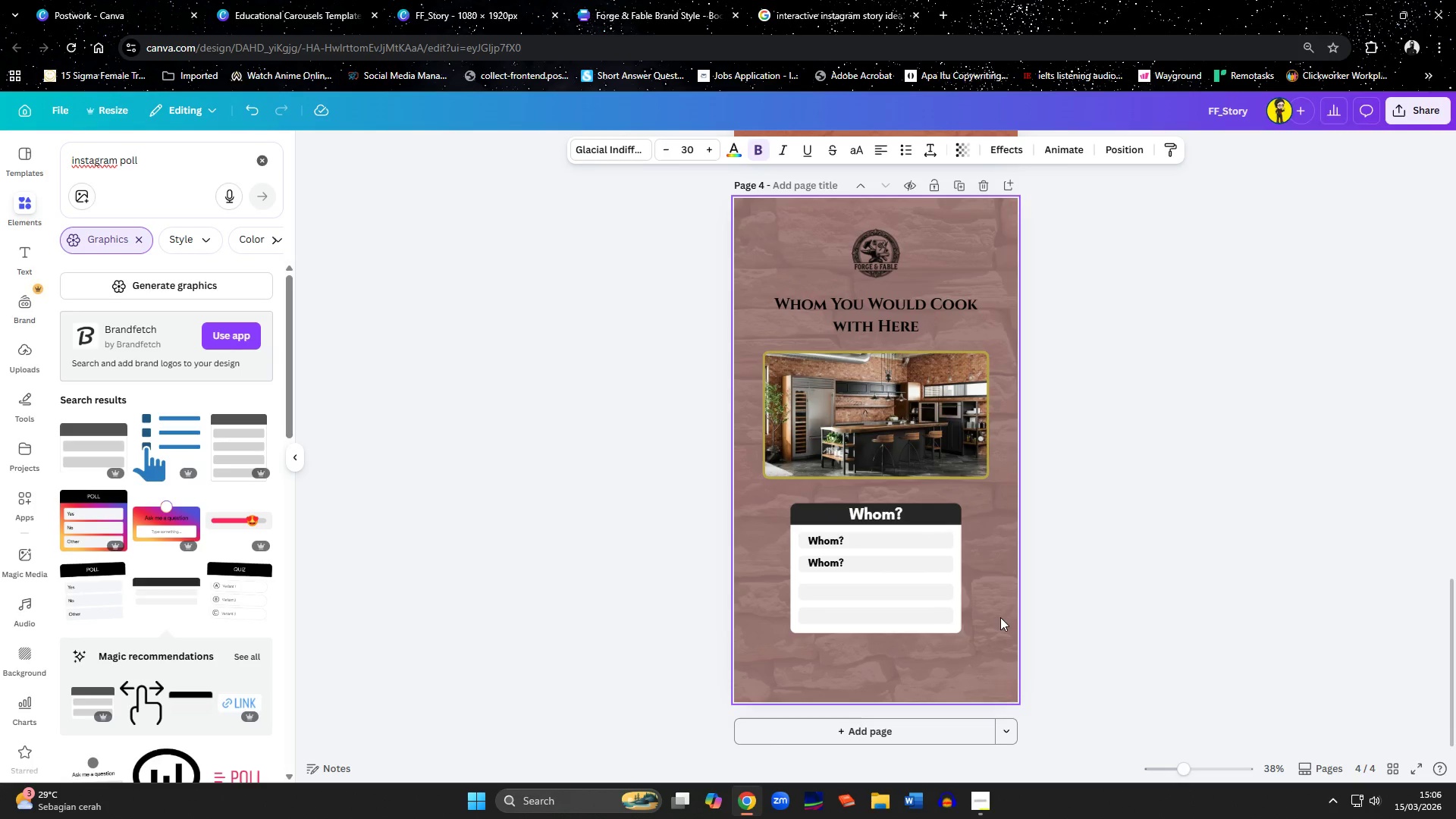 
key(ArrowDown)
 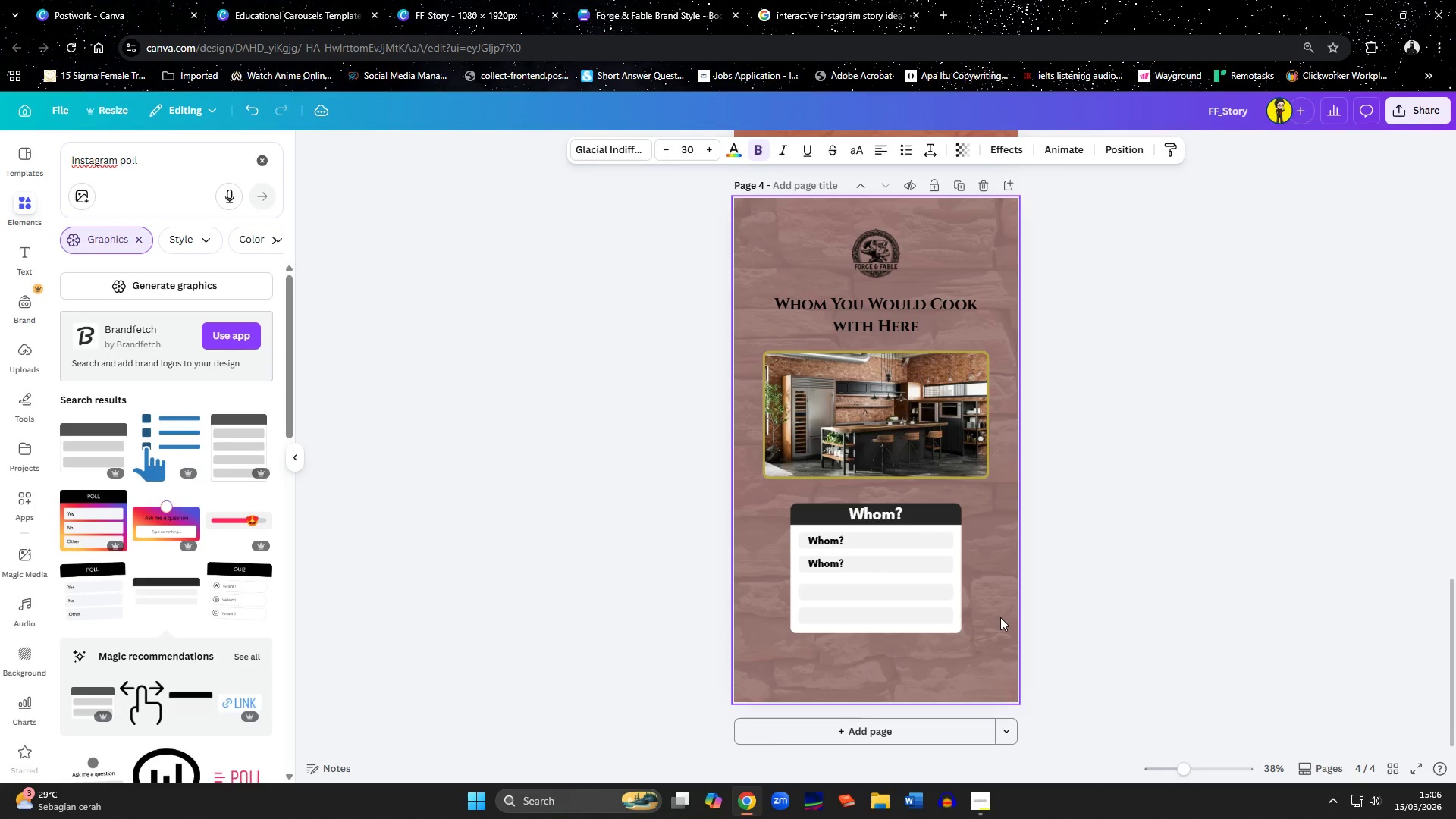 
key(ArrowDown)
 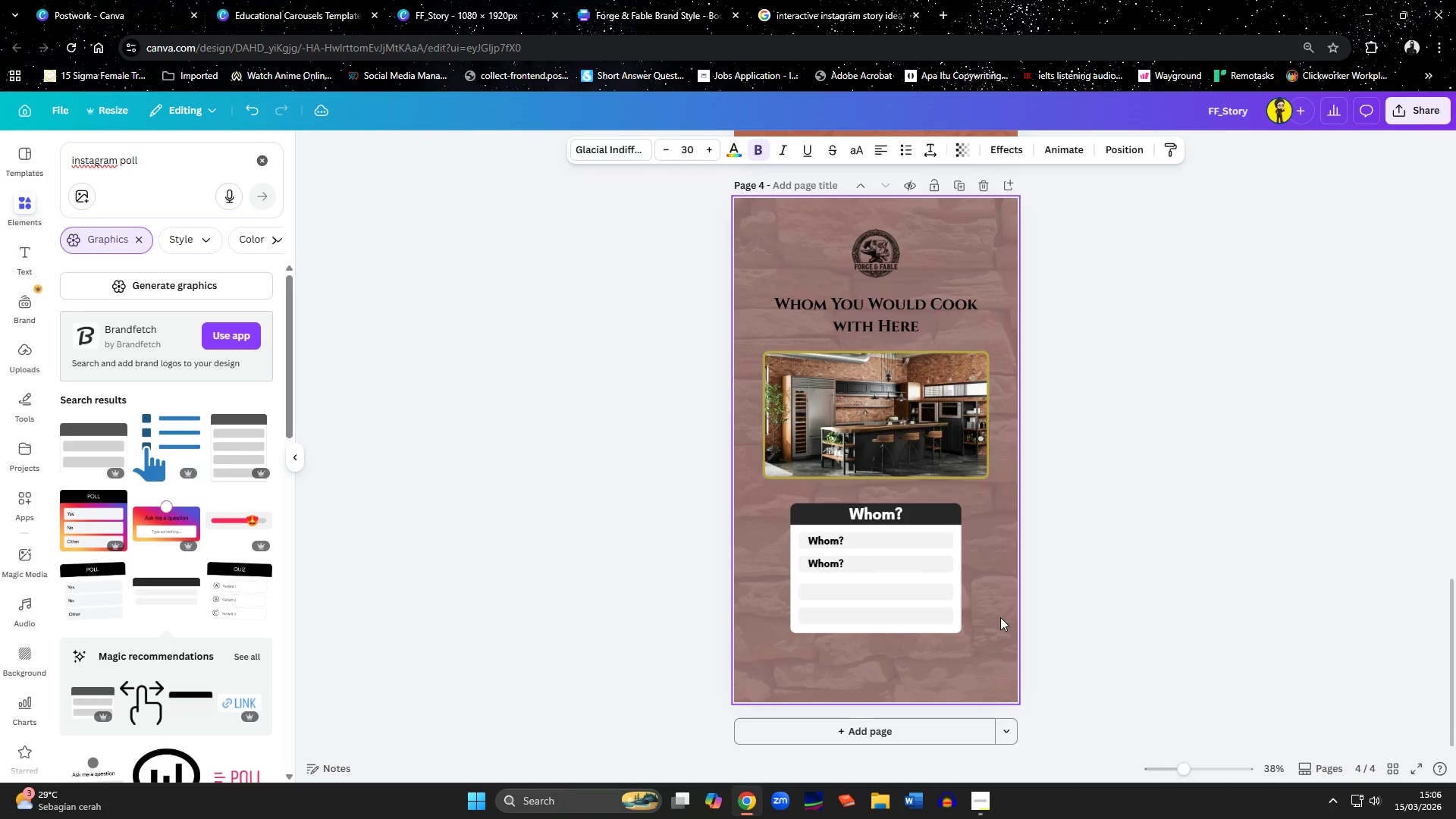 
key(ArrowDown)
 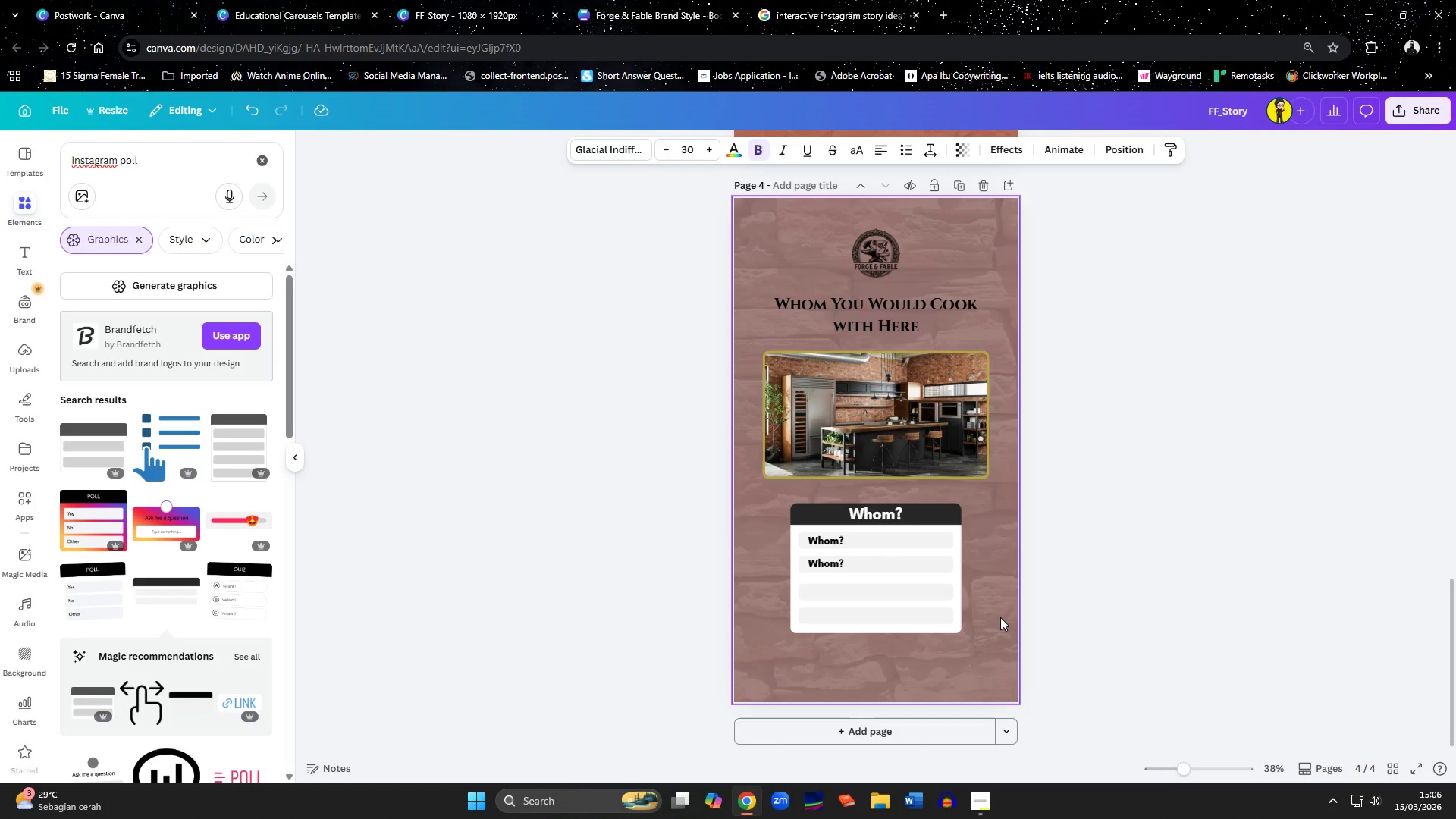 
key(ArrowDown)
 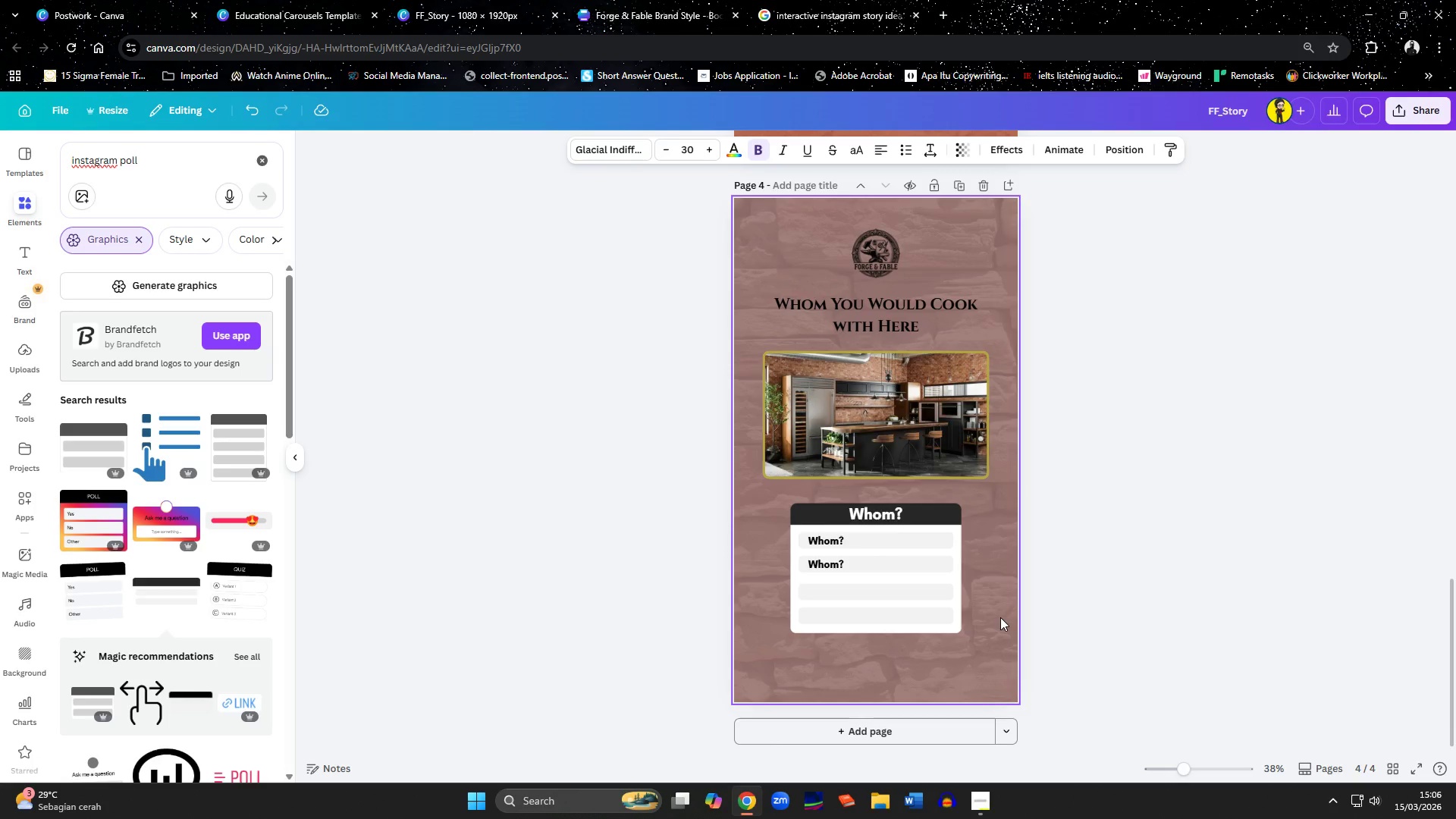 
key(ArrowUp)
 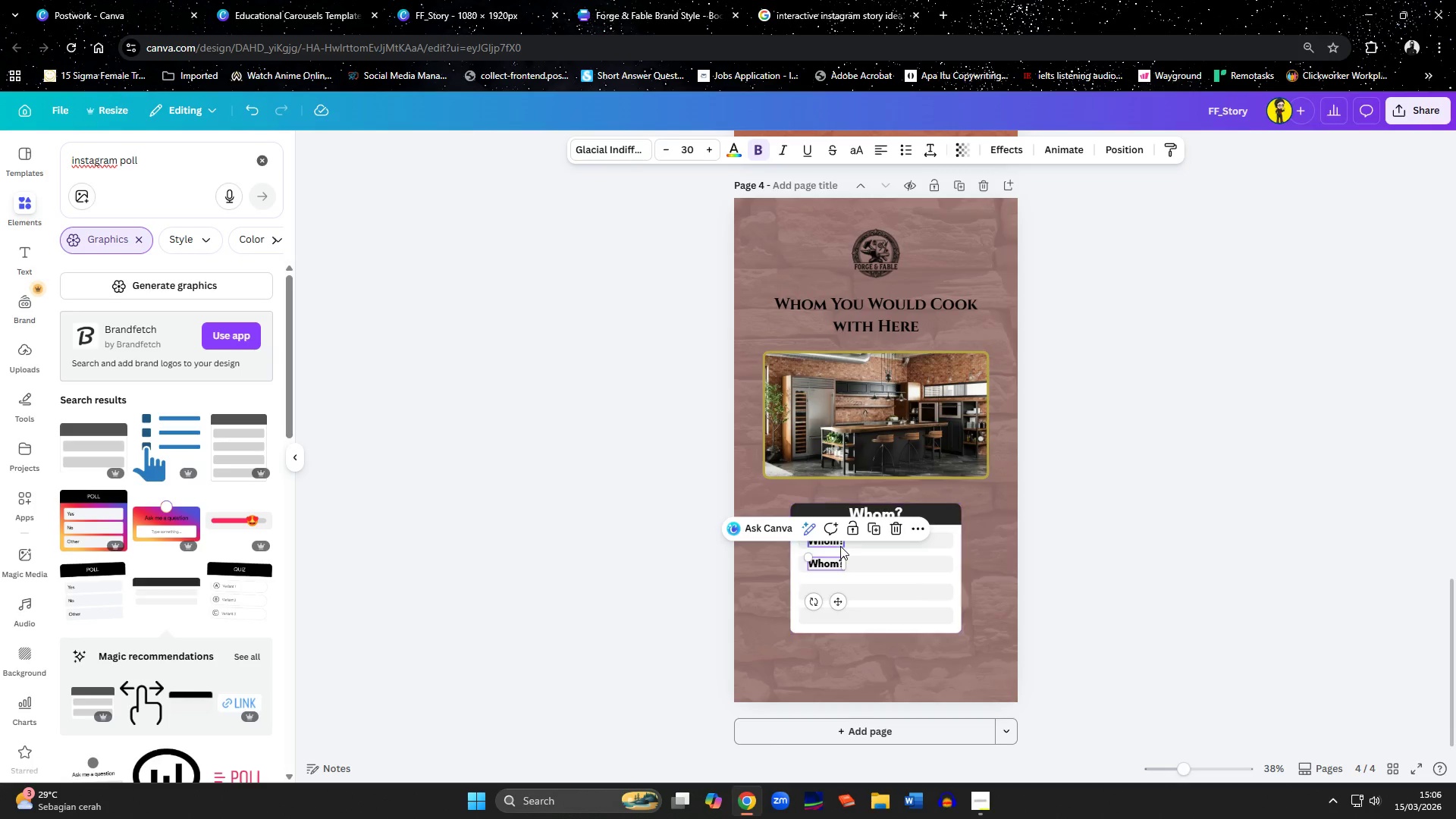 
left_click([837, 544])
 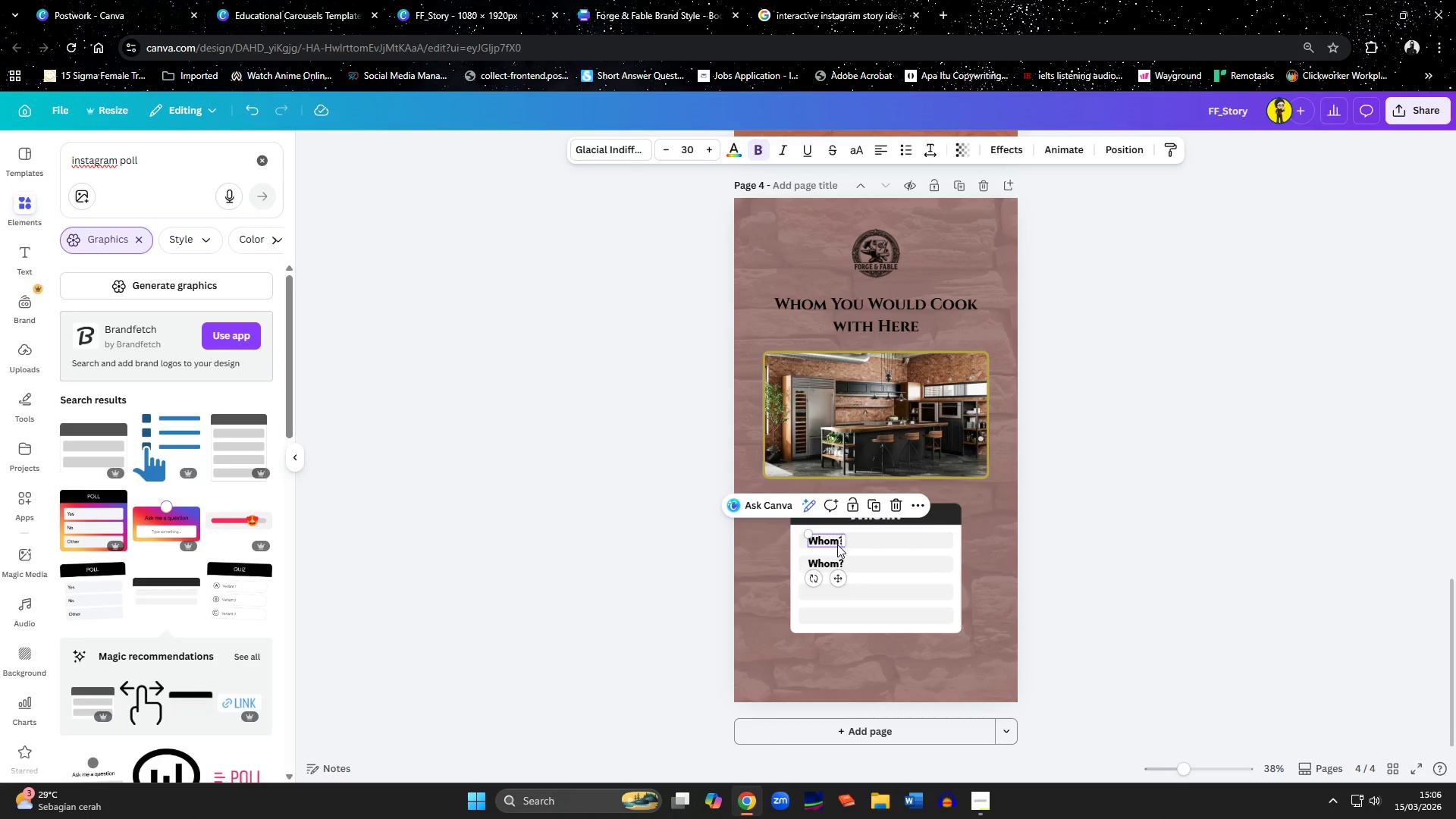 
hold_key(key=ShiftLeft, duration=0.89)
left_click([835, 565])
 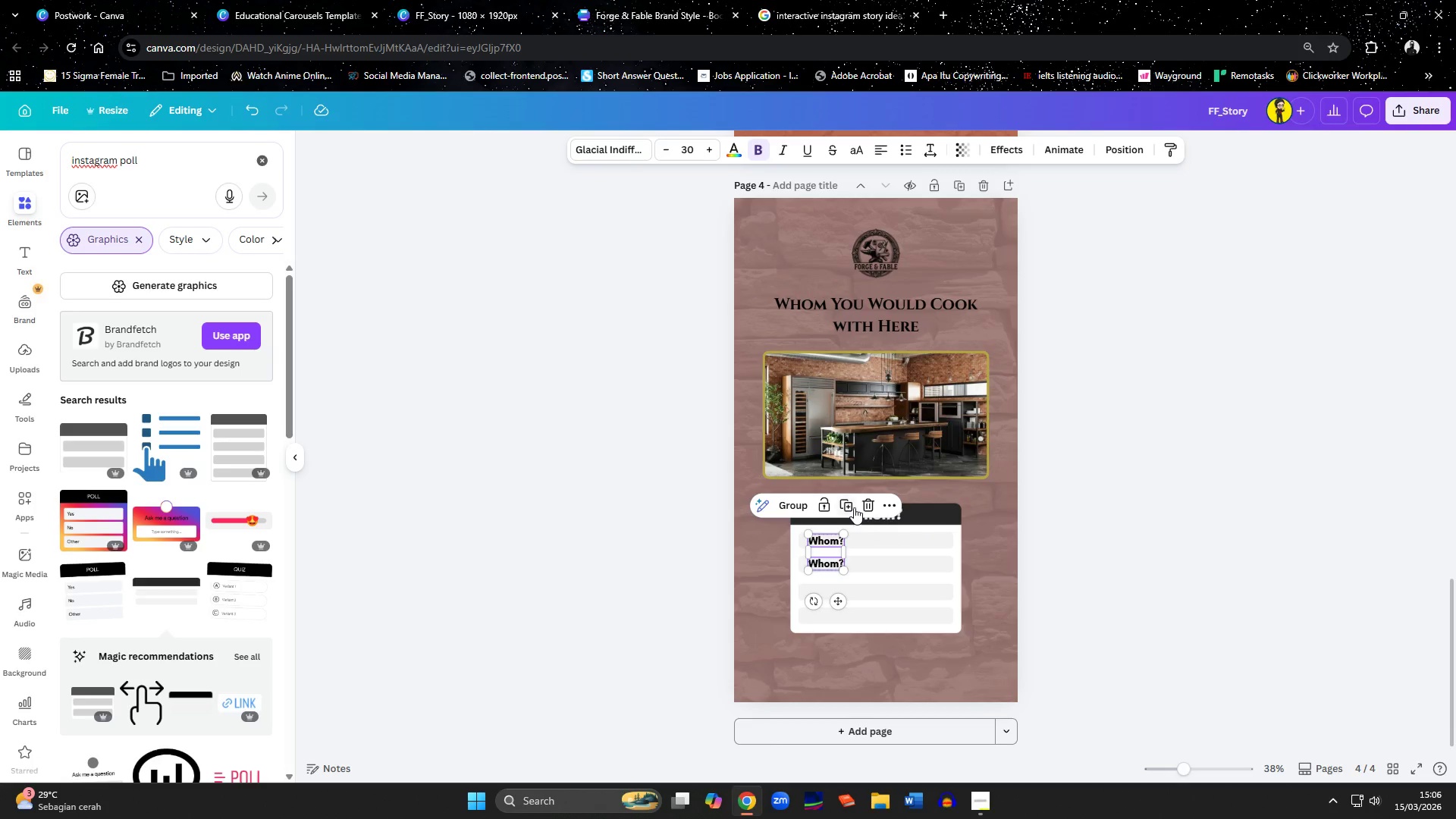 
left_click([848, 502])
 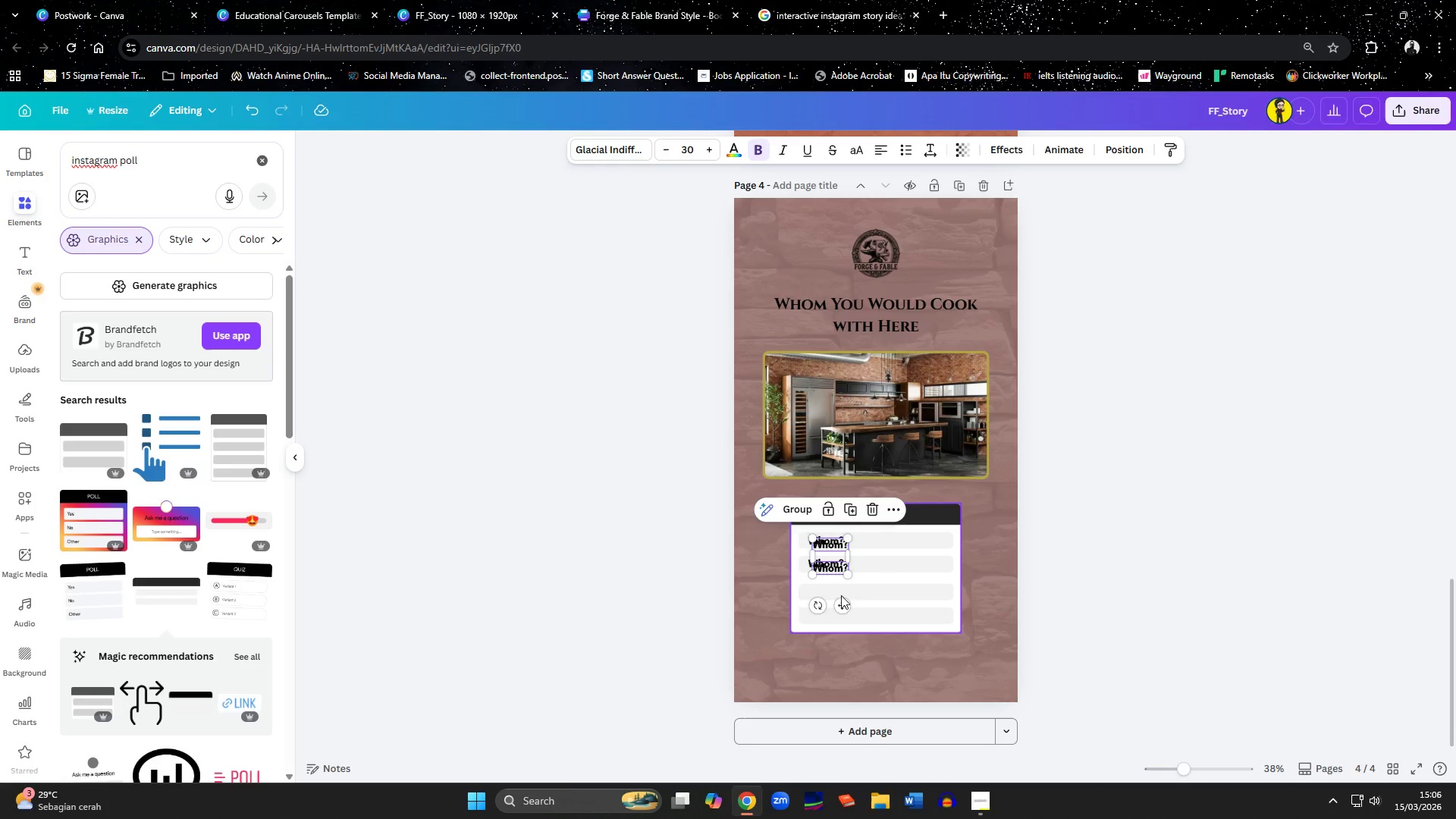 
left_click_drag(start_coordinate=[841, 601], to_coordinate=[839, 648])
 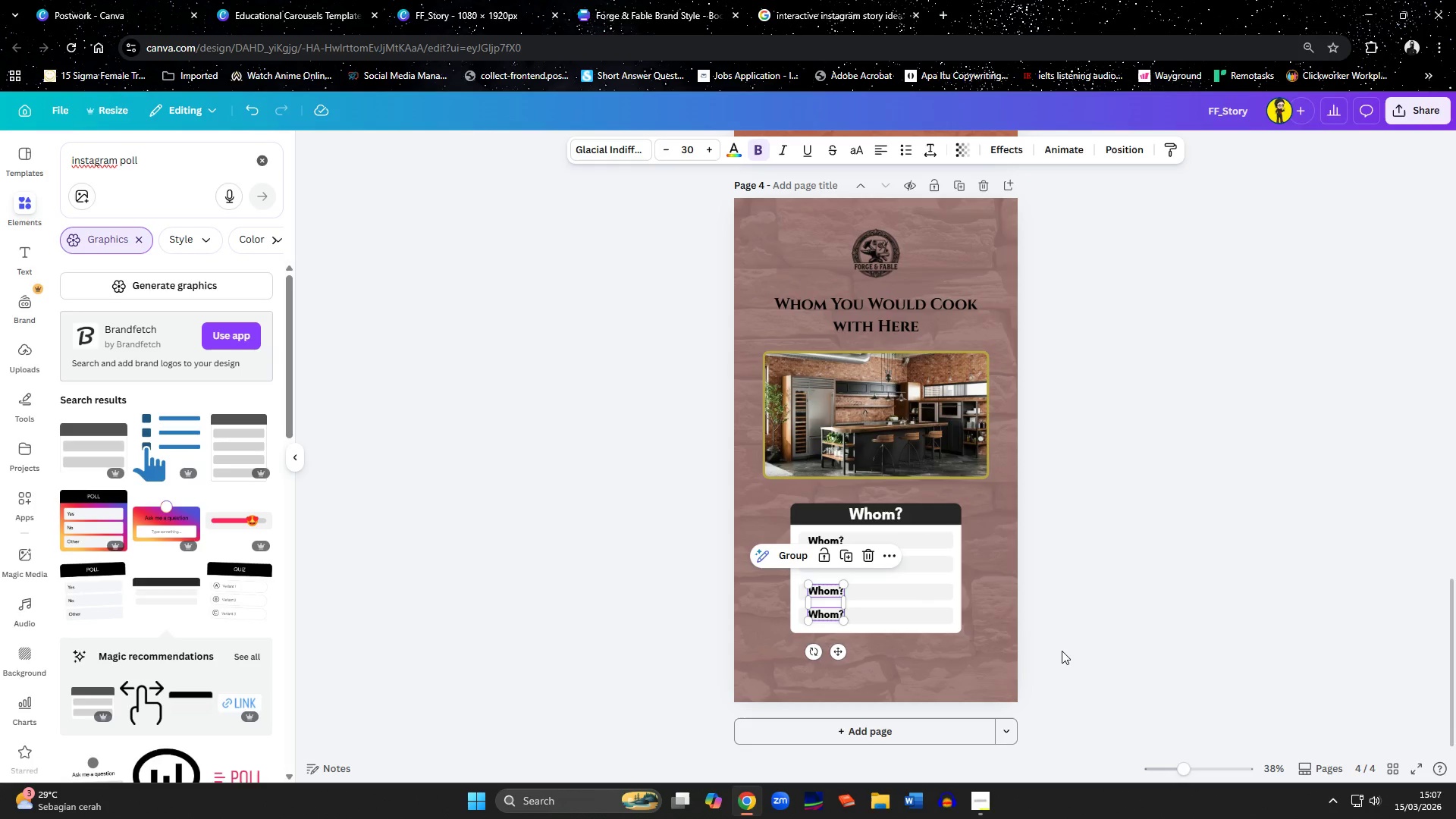 
key(ArrowDown)
 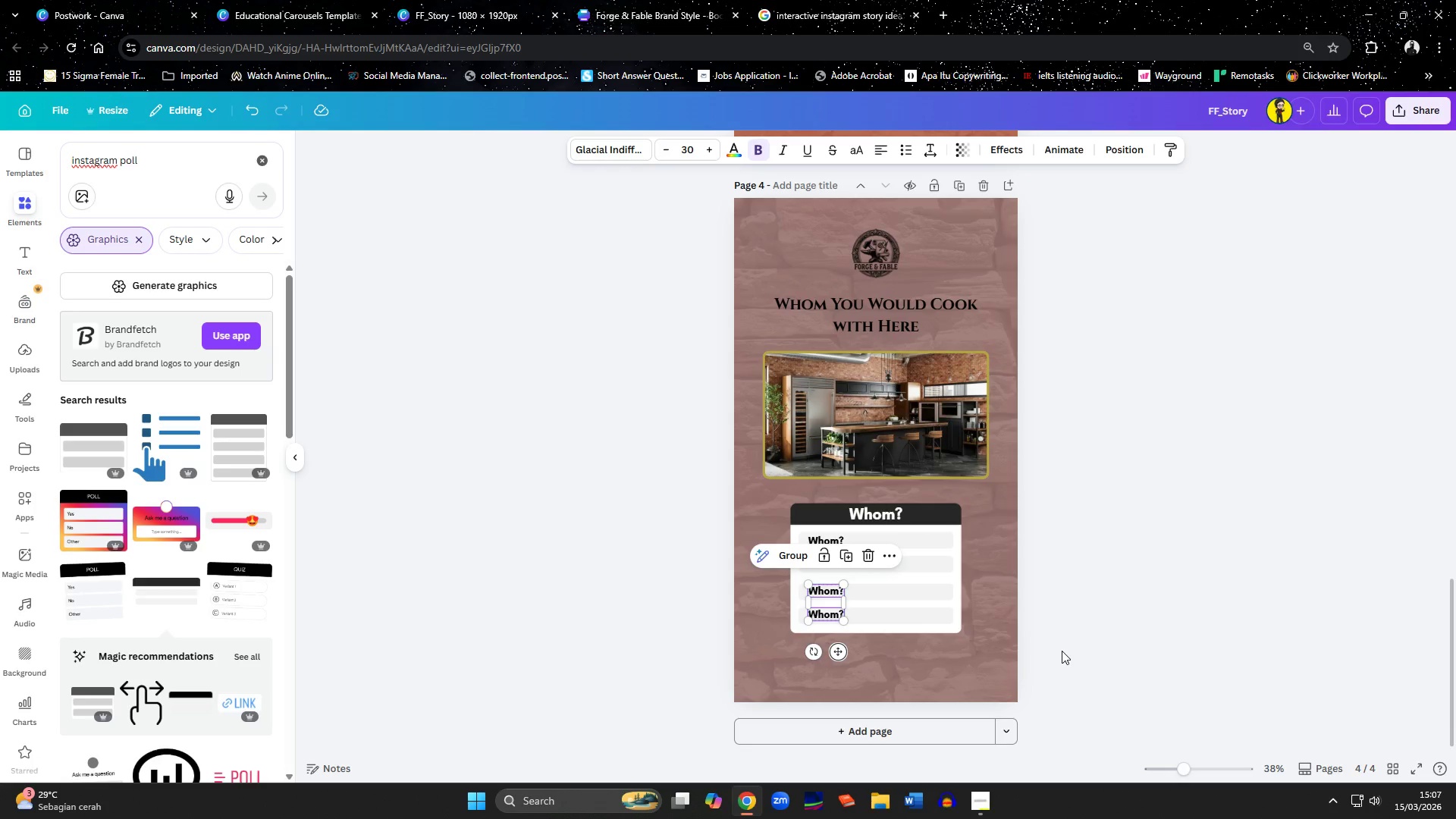 
key(ArrowDown)
 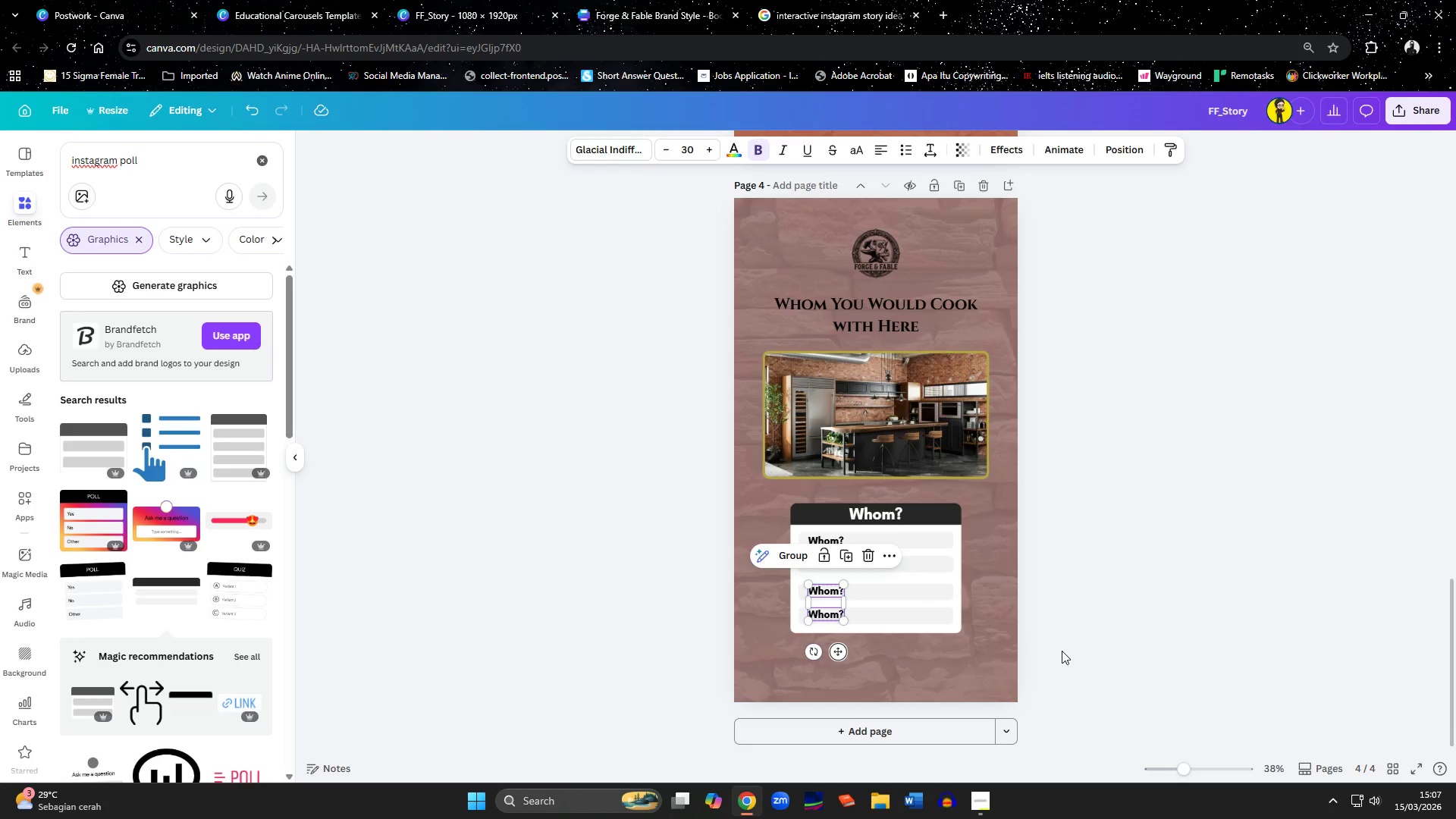 
key(ArrowDown)
 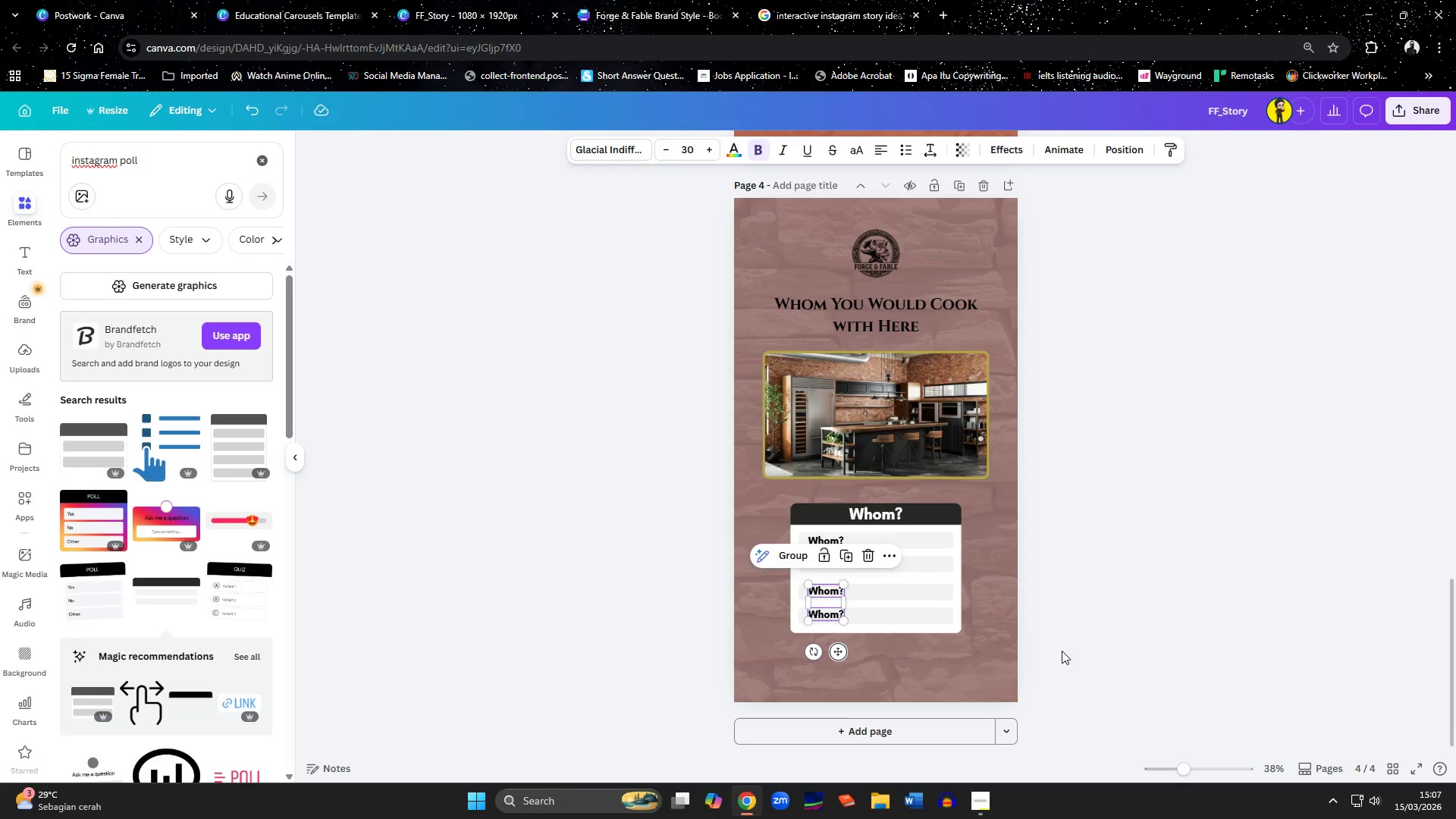 
left_click([1062, 651])
 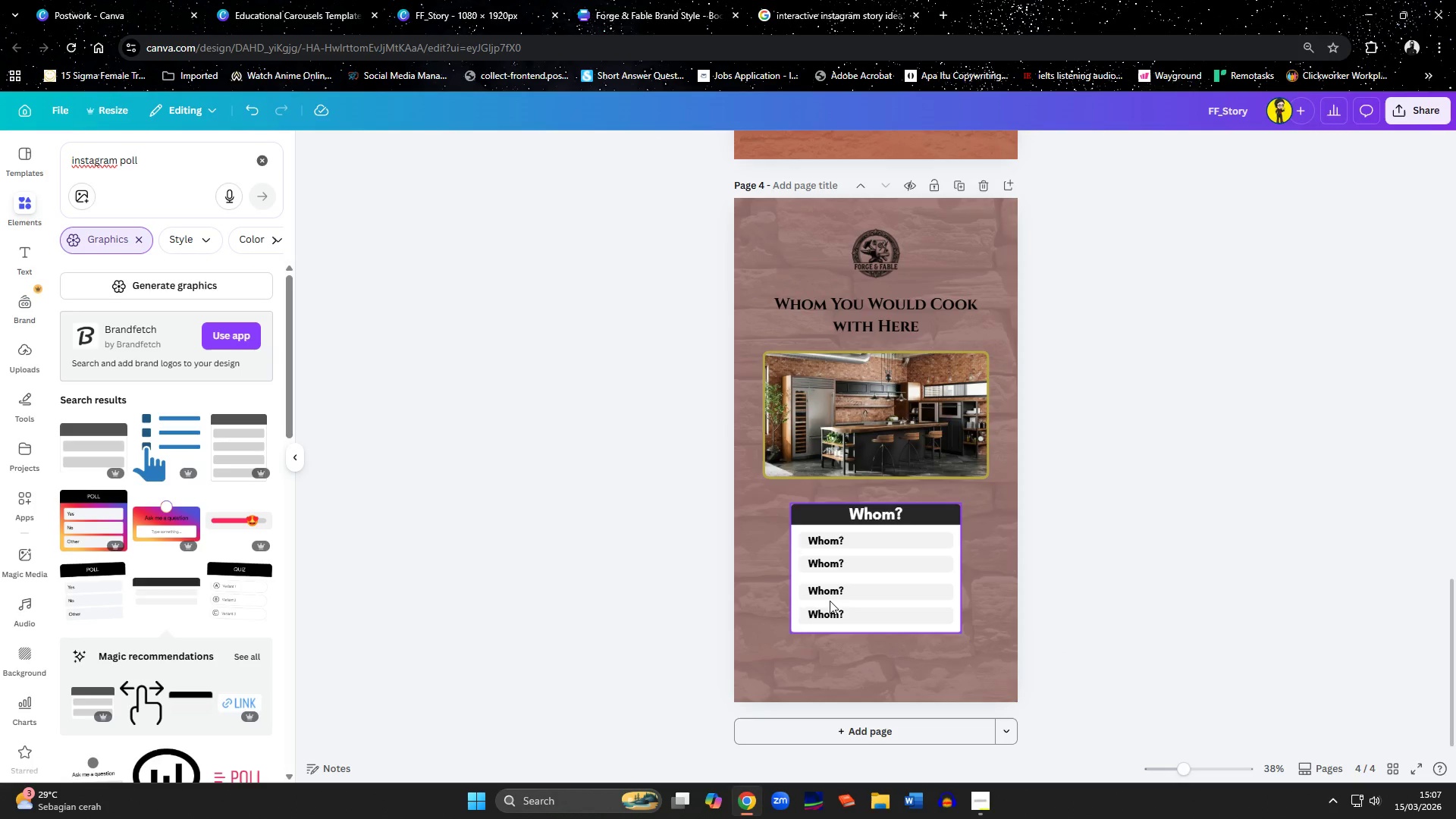 
left_click([830, 615])
 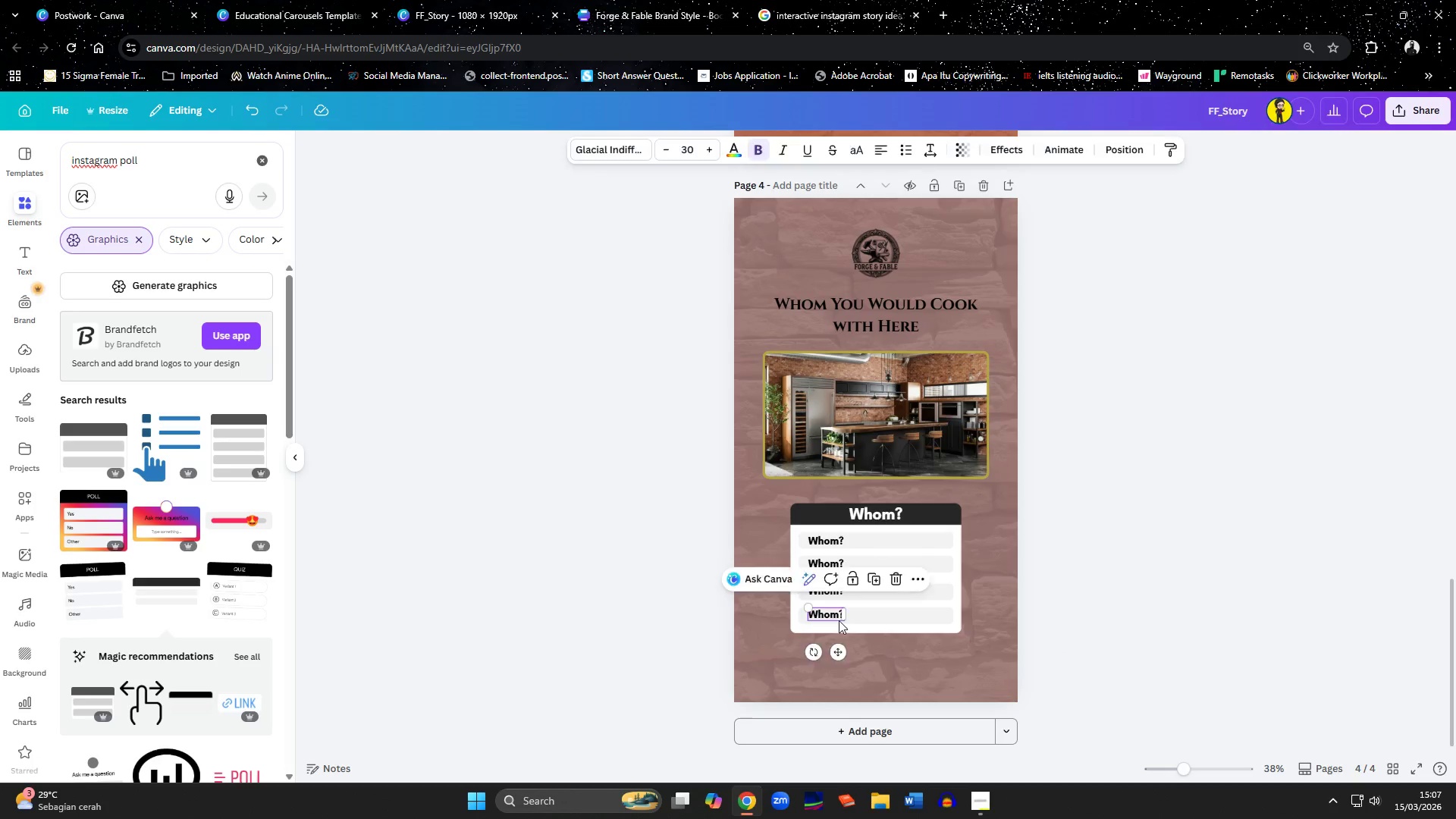 
key(ArrowDown)
 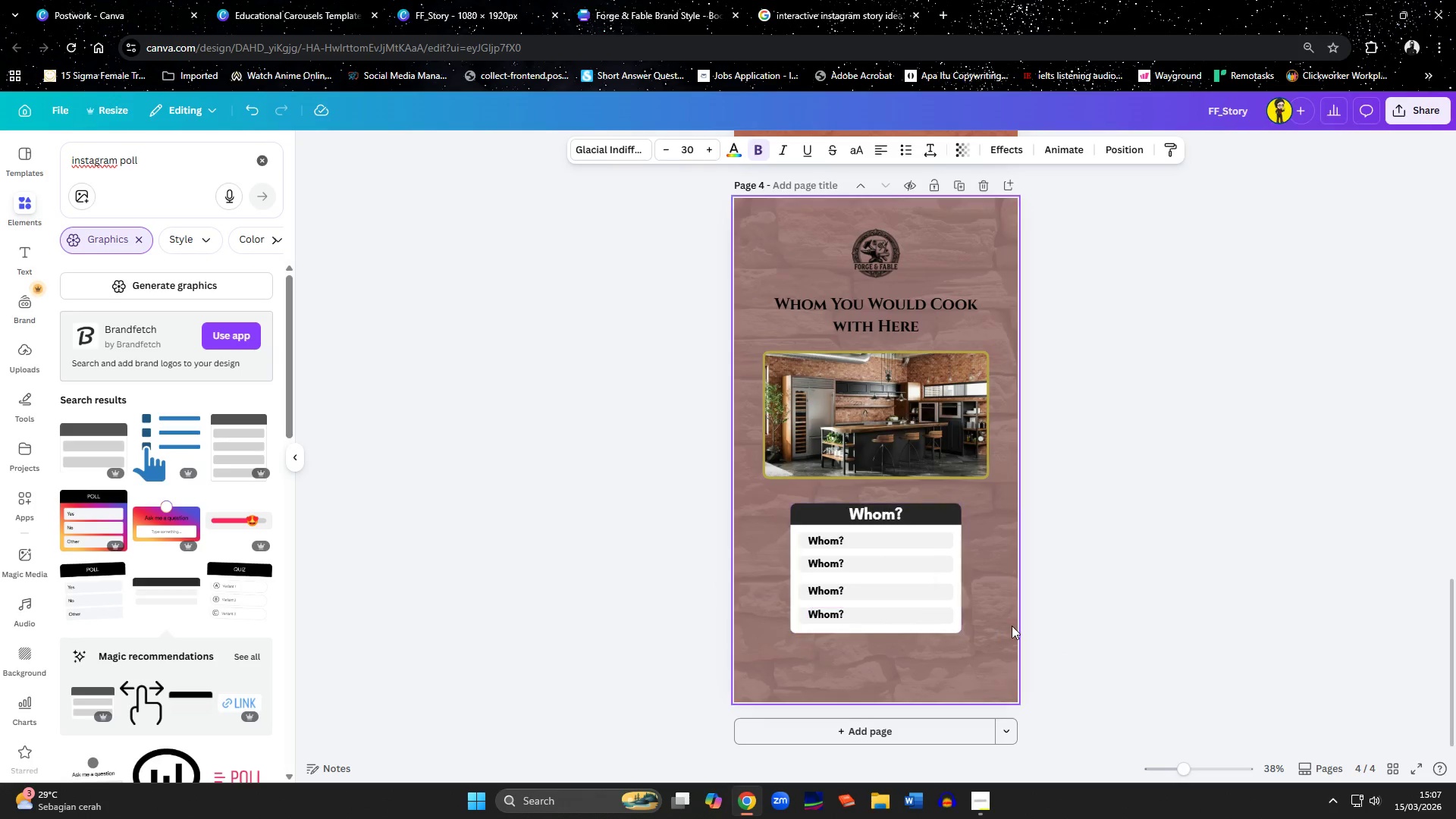 
key(ArrowDown)
 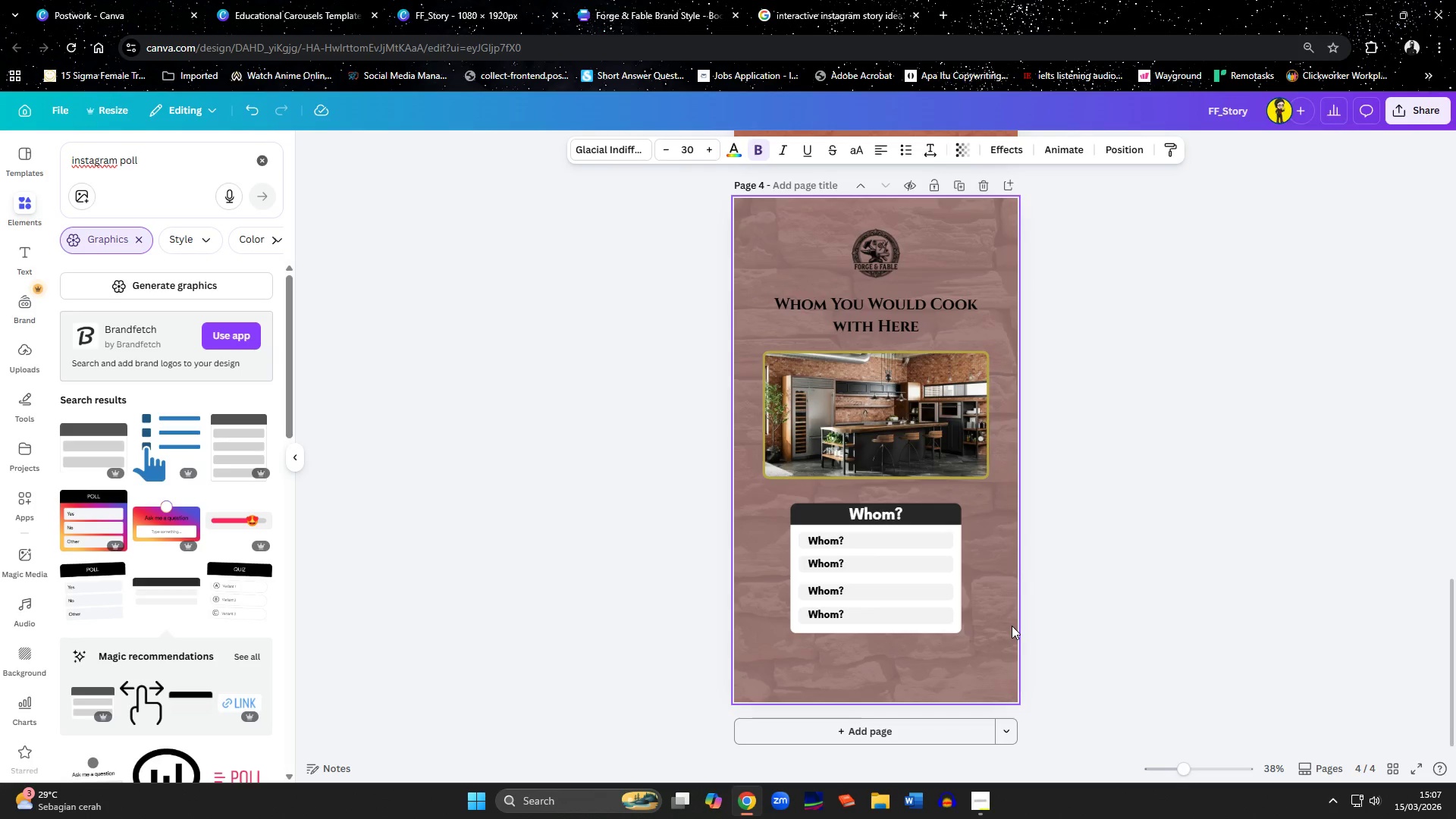 
key(ArrowDown)
 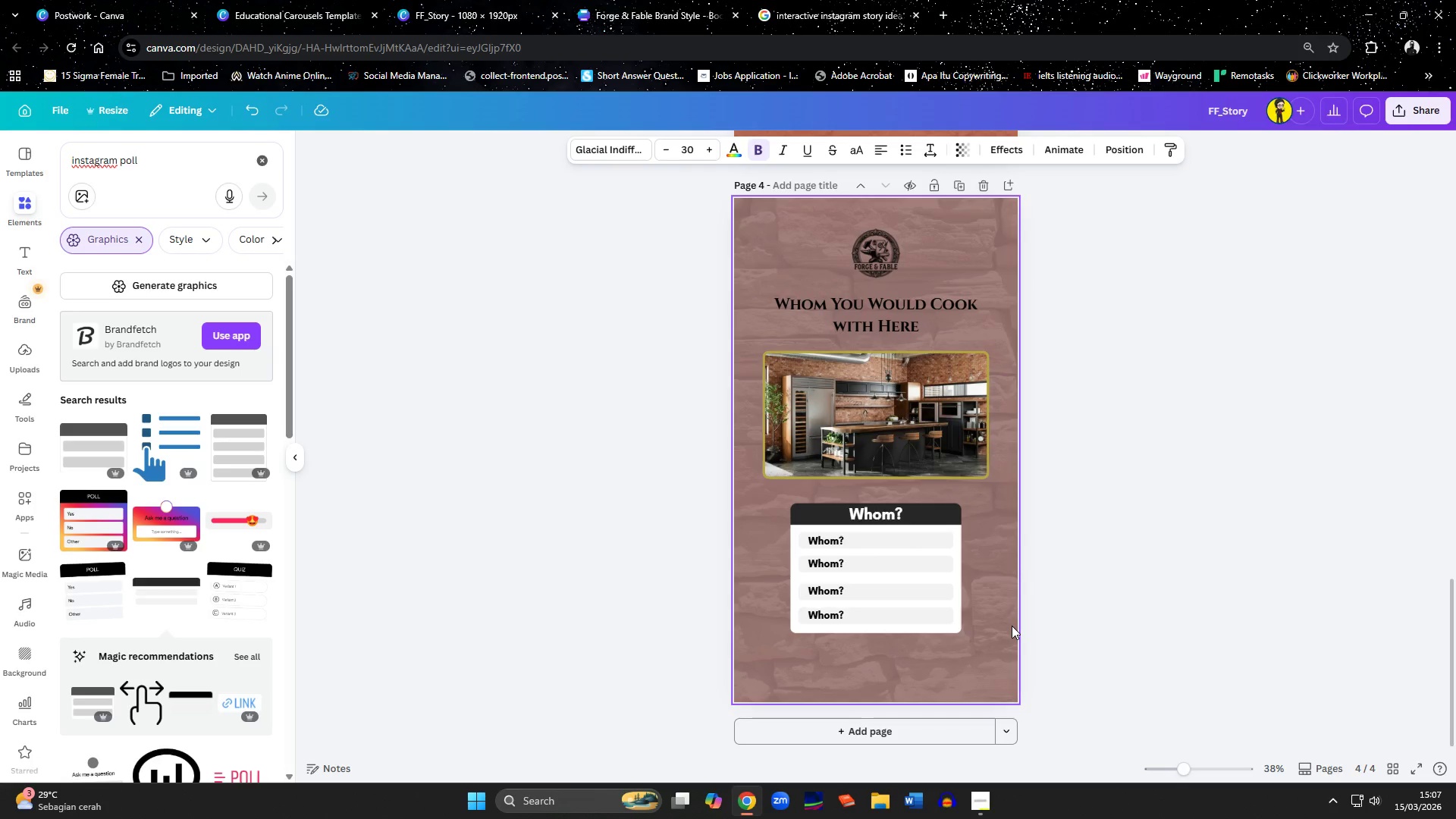 
key(ArrowDown)
 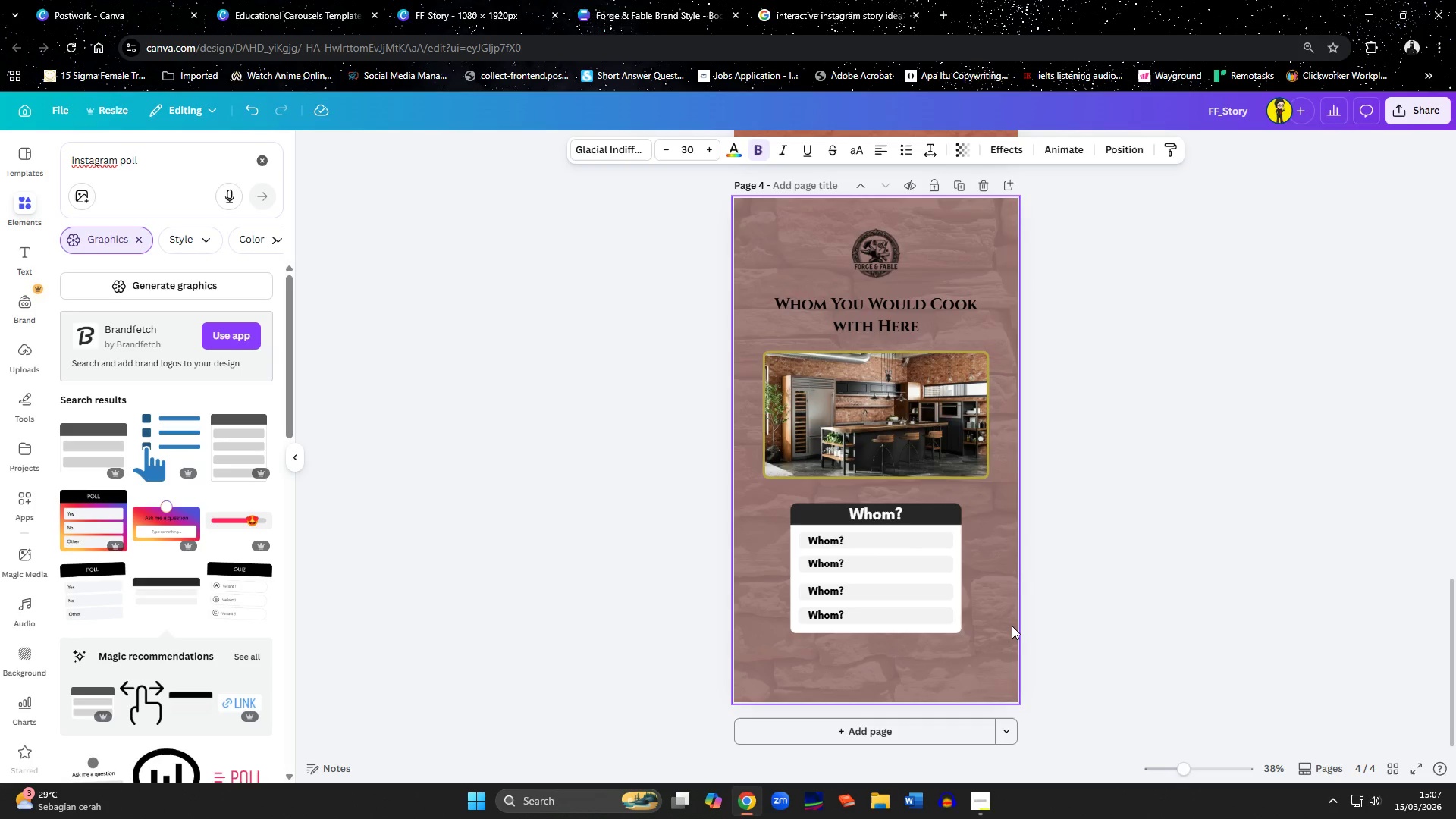 
key(ArrowDown)
 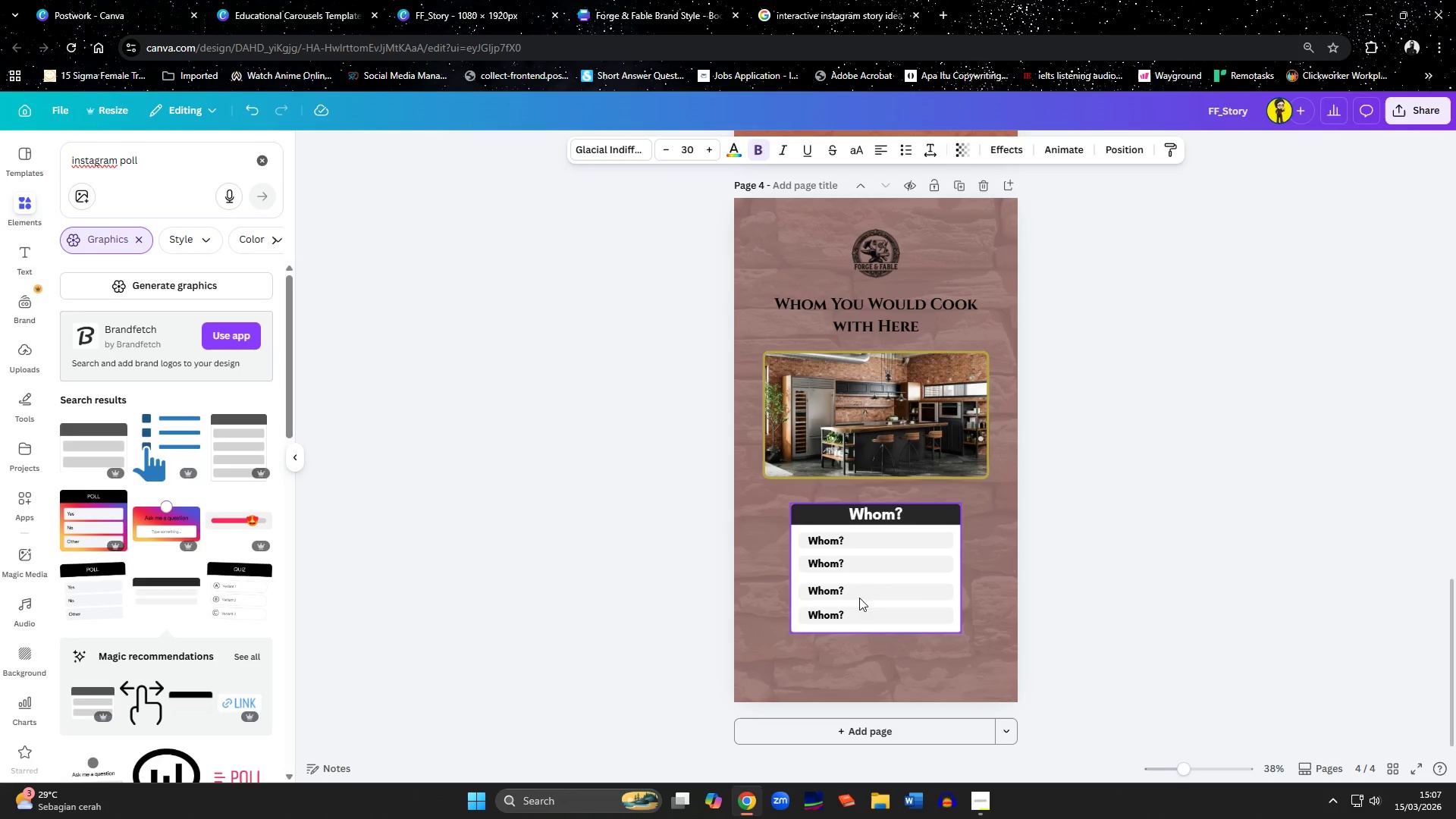 
left_click([836, 590])
 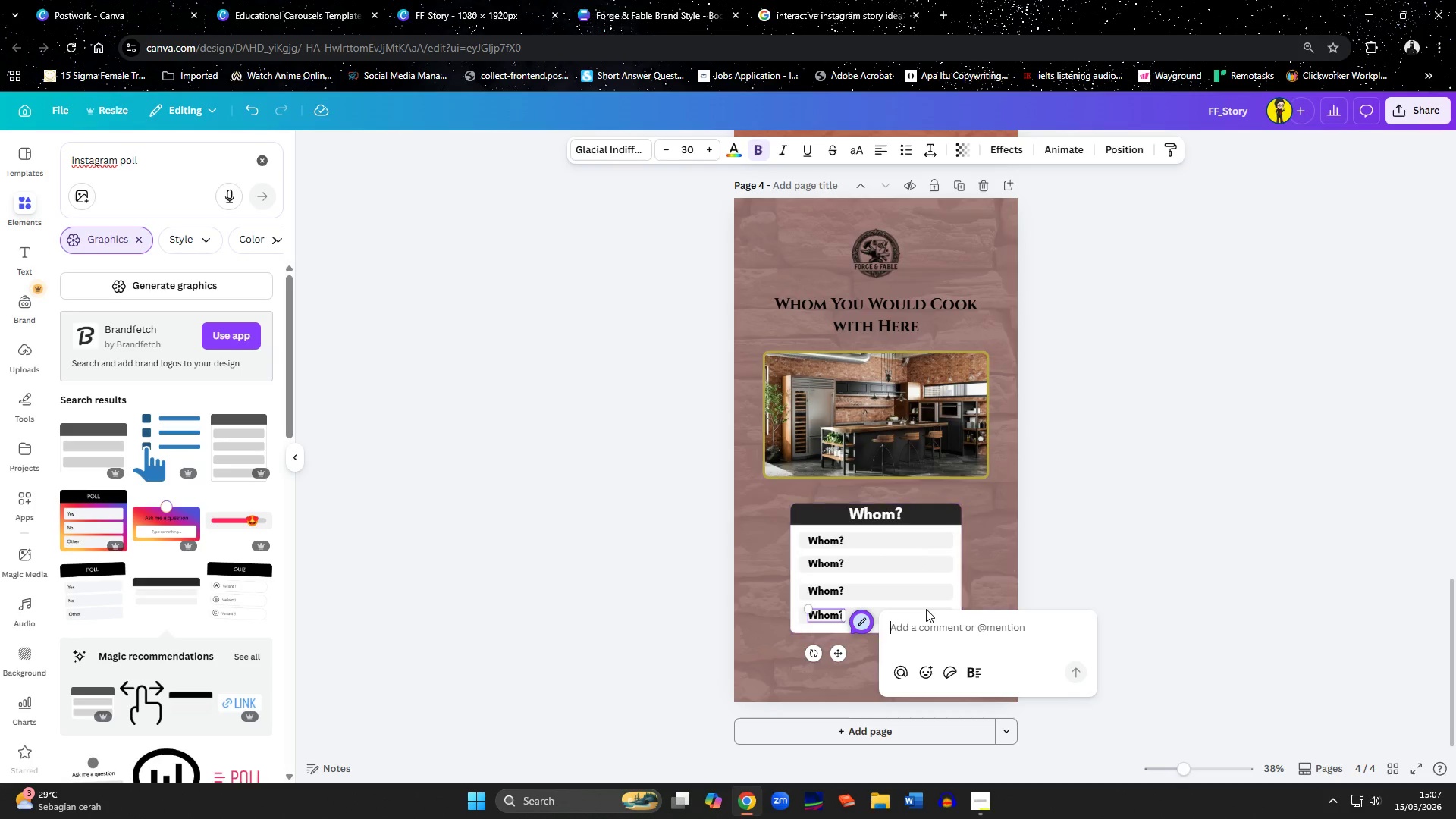 
left_click([1085, 594])
 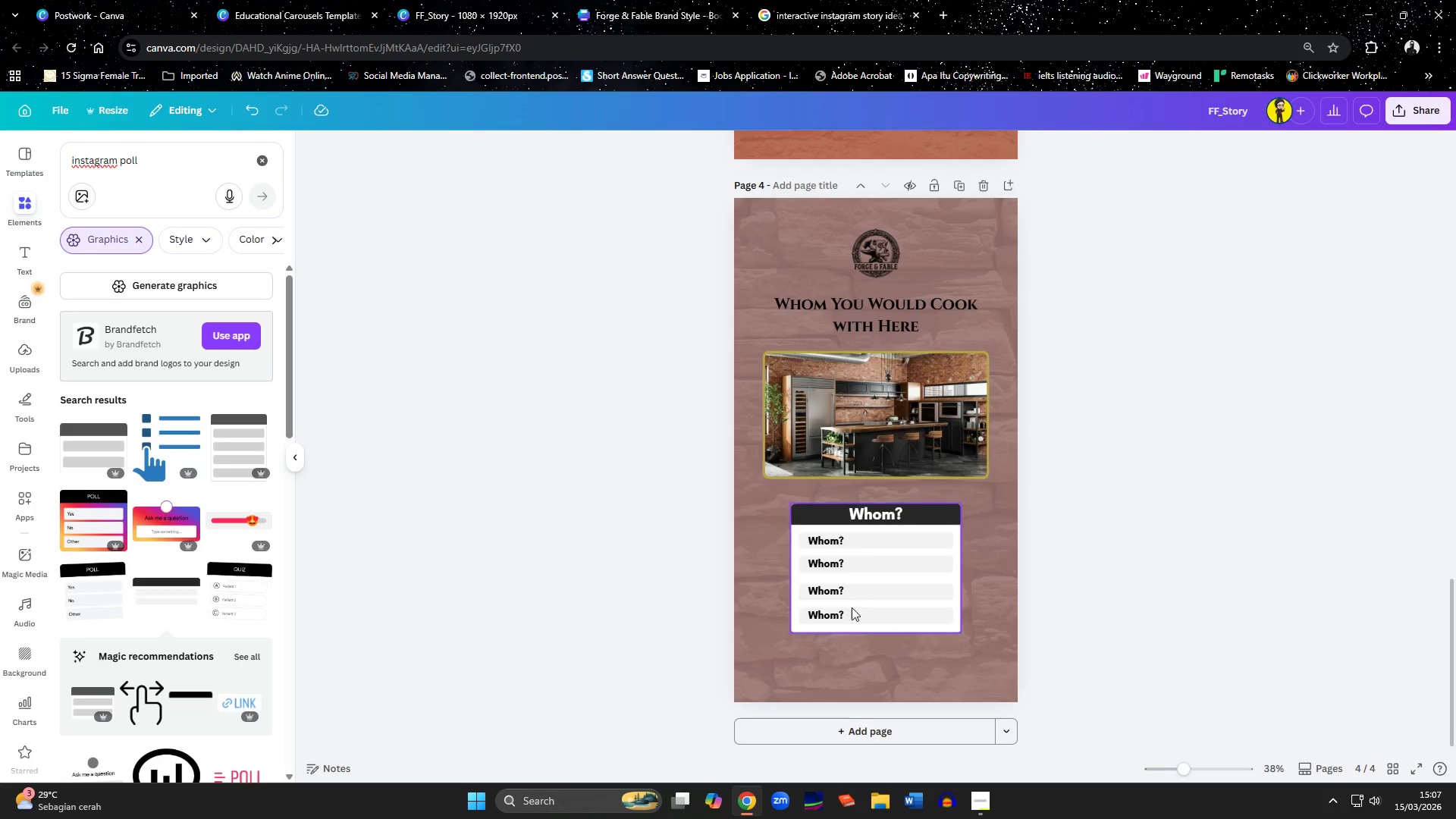 
left_click([828, 589])
 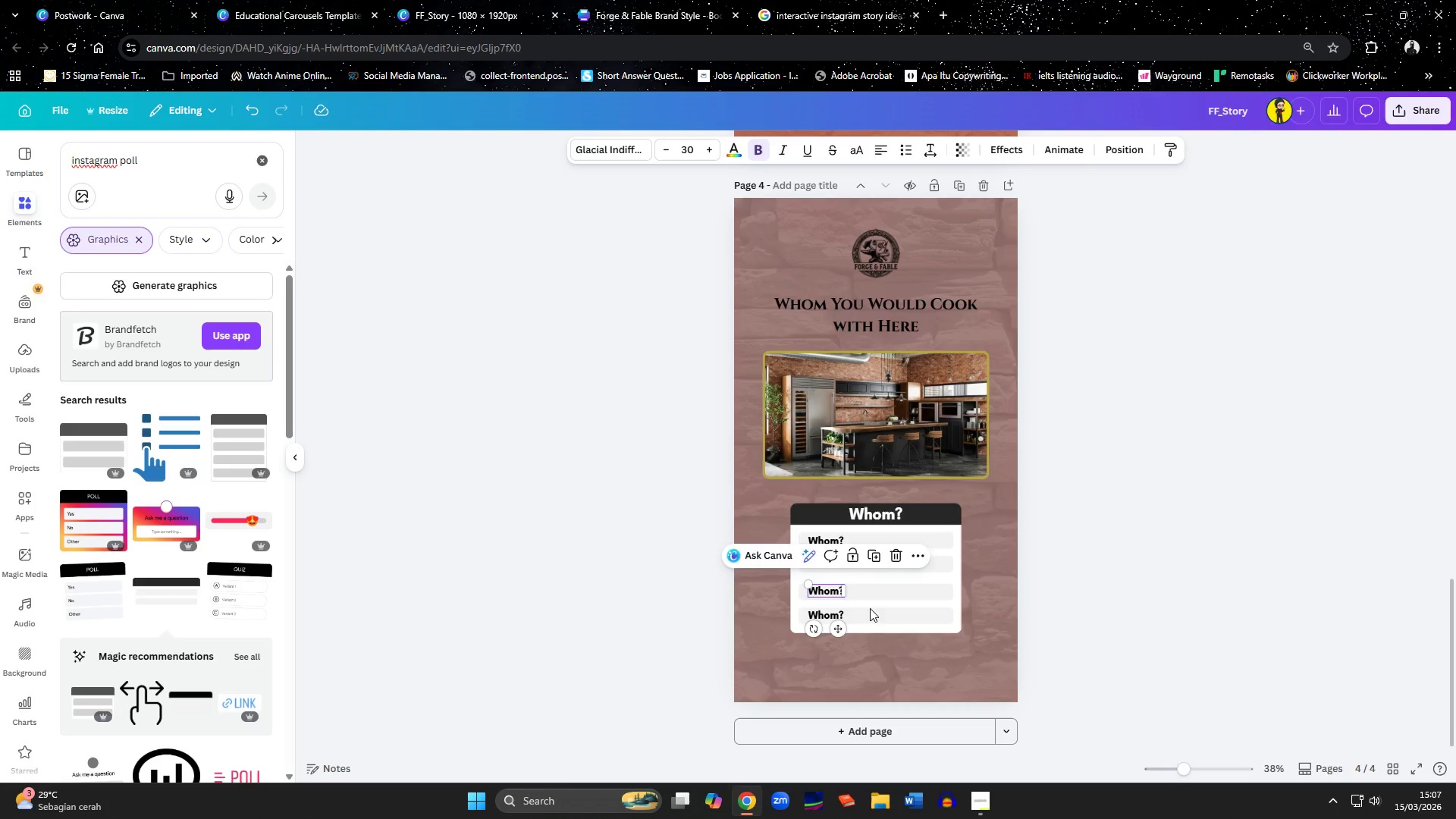 
key(ArrowDown)
 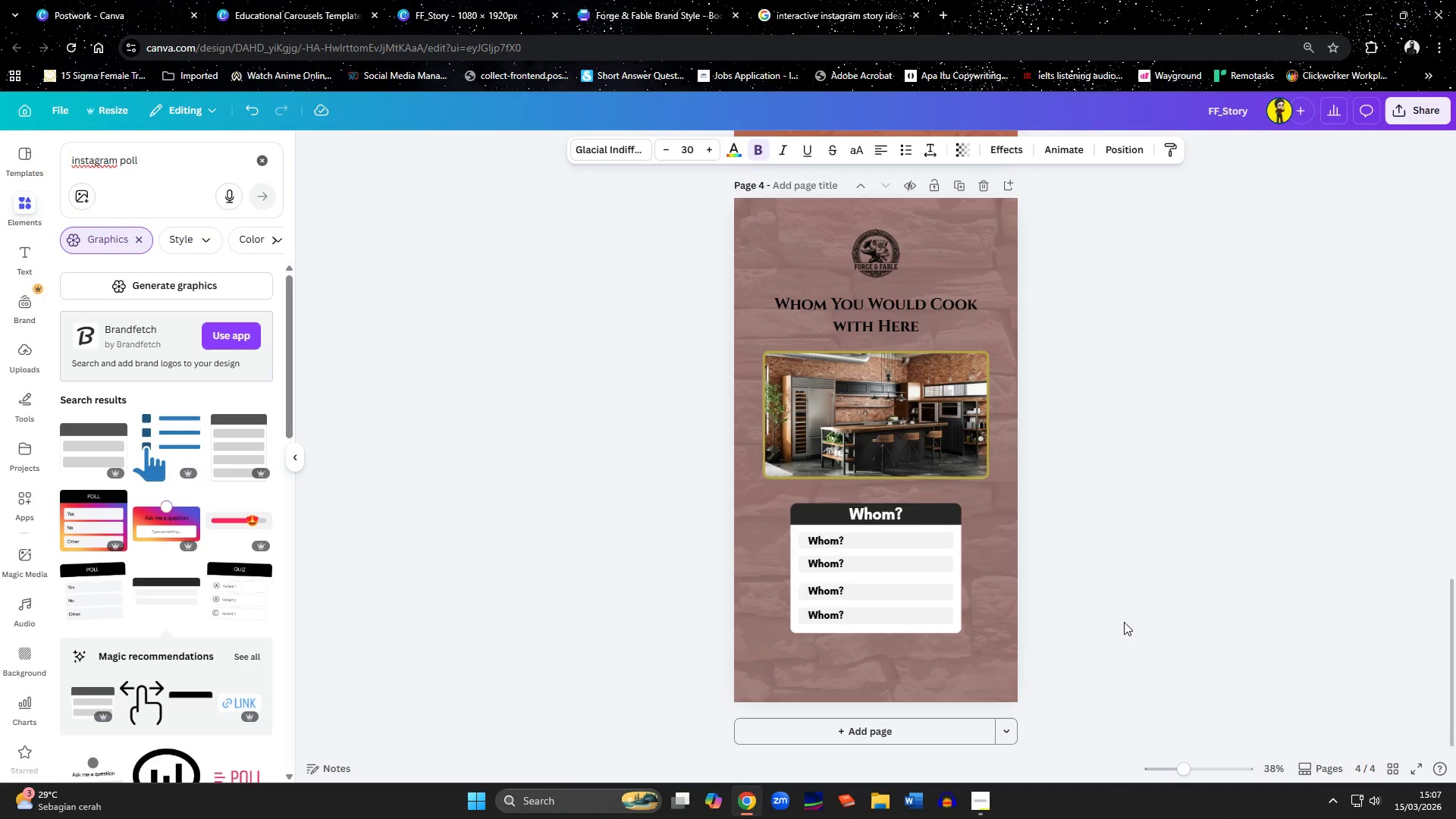 
key(ArrowDown)
 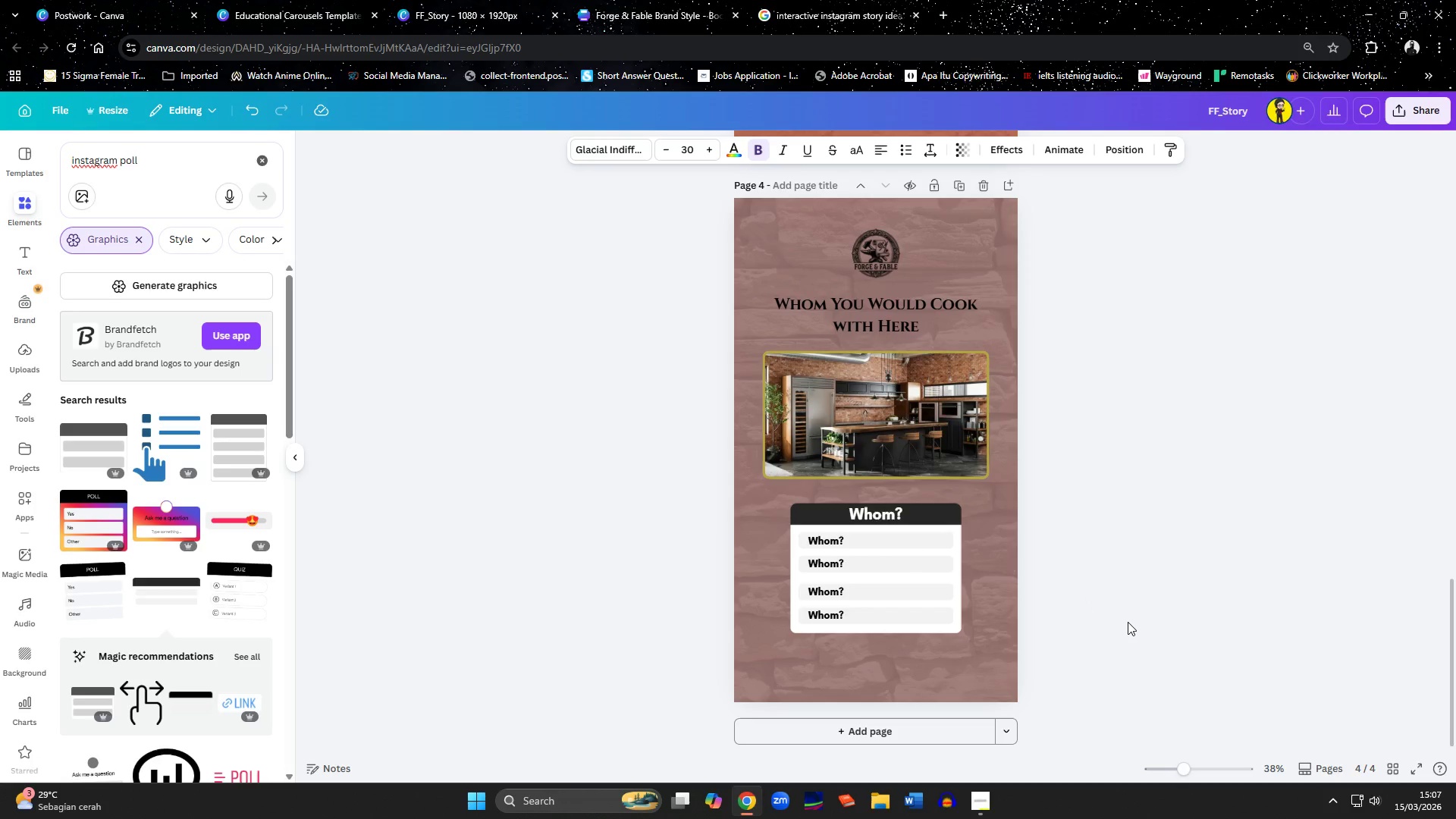 
key(ArrowDown)
 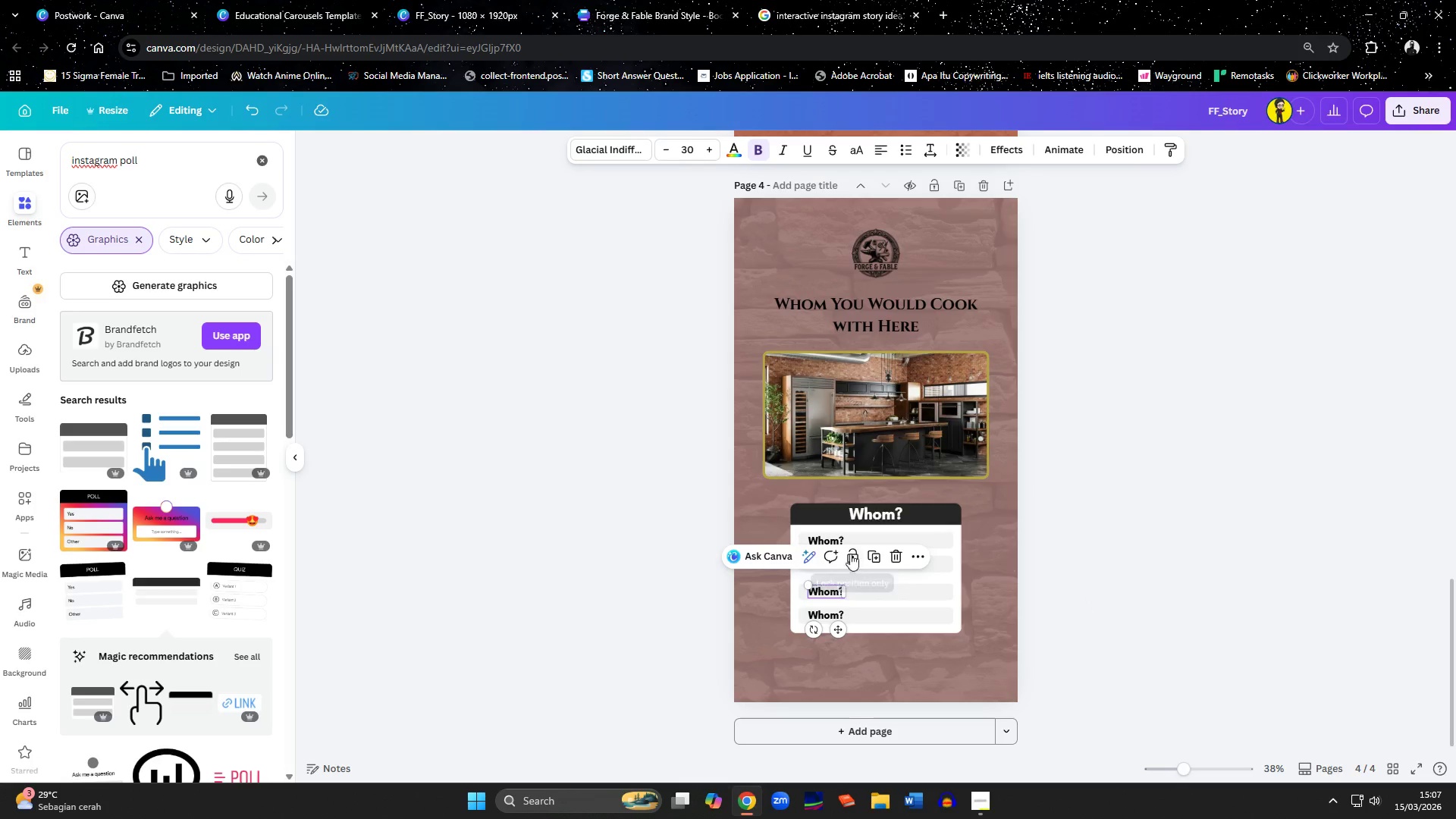 
left_click([1112, 549])
 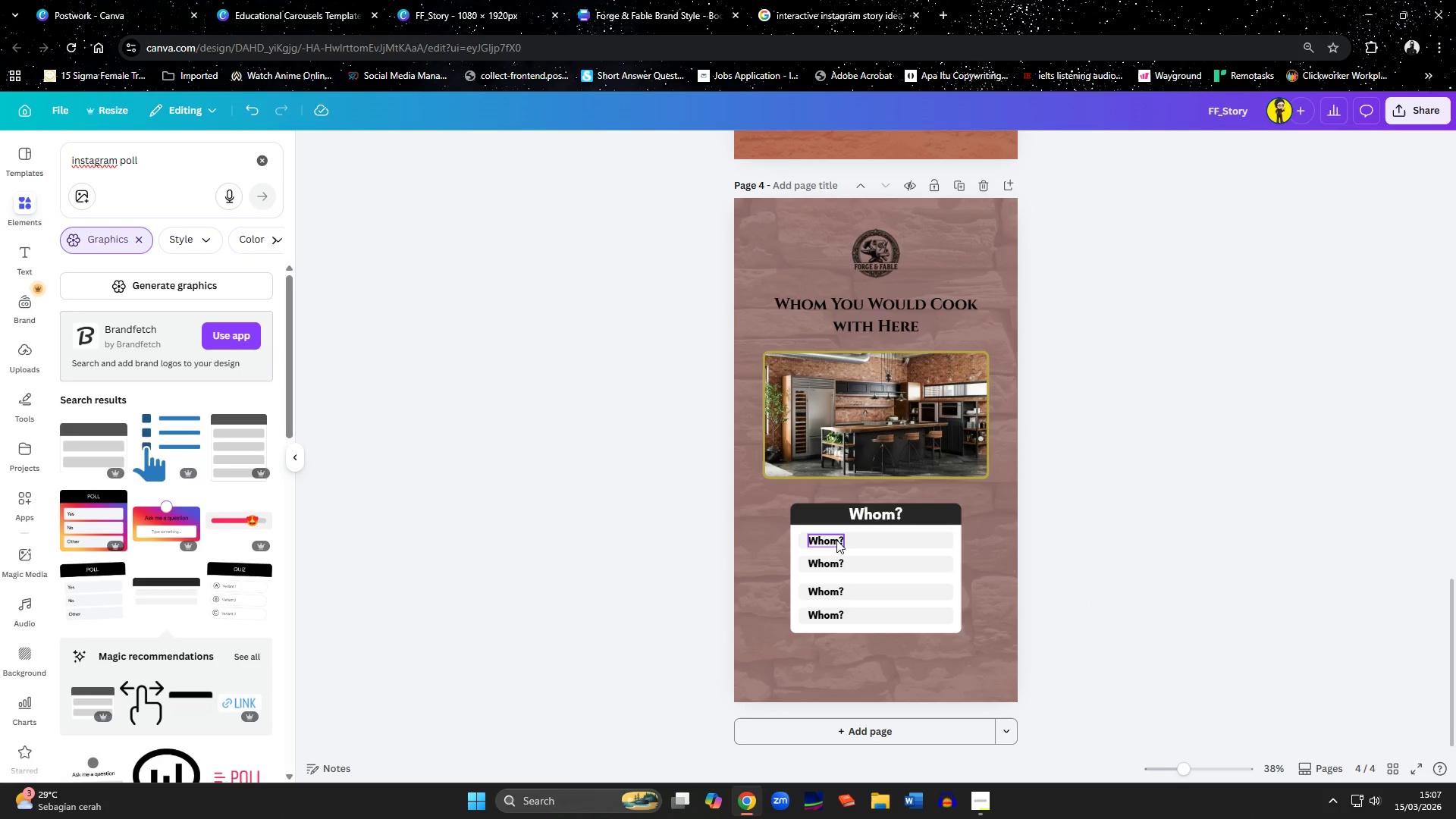 
double_click([836, 540])
 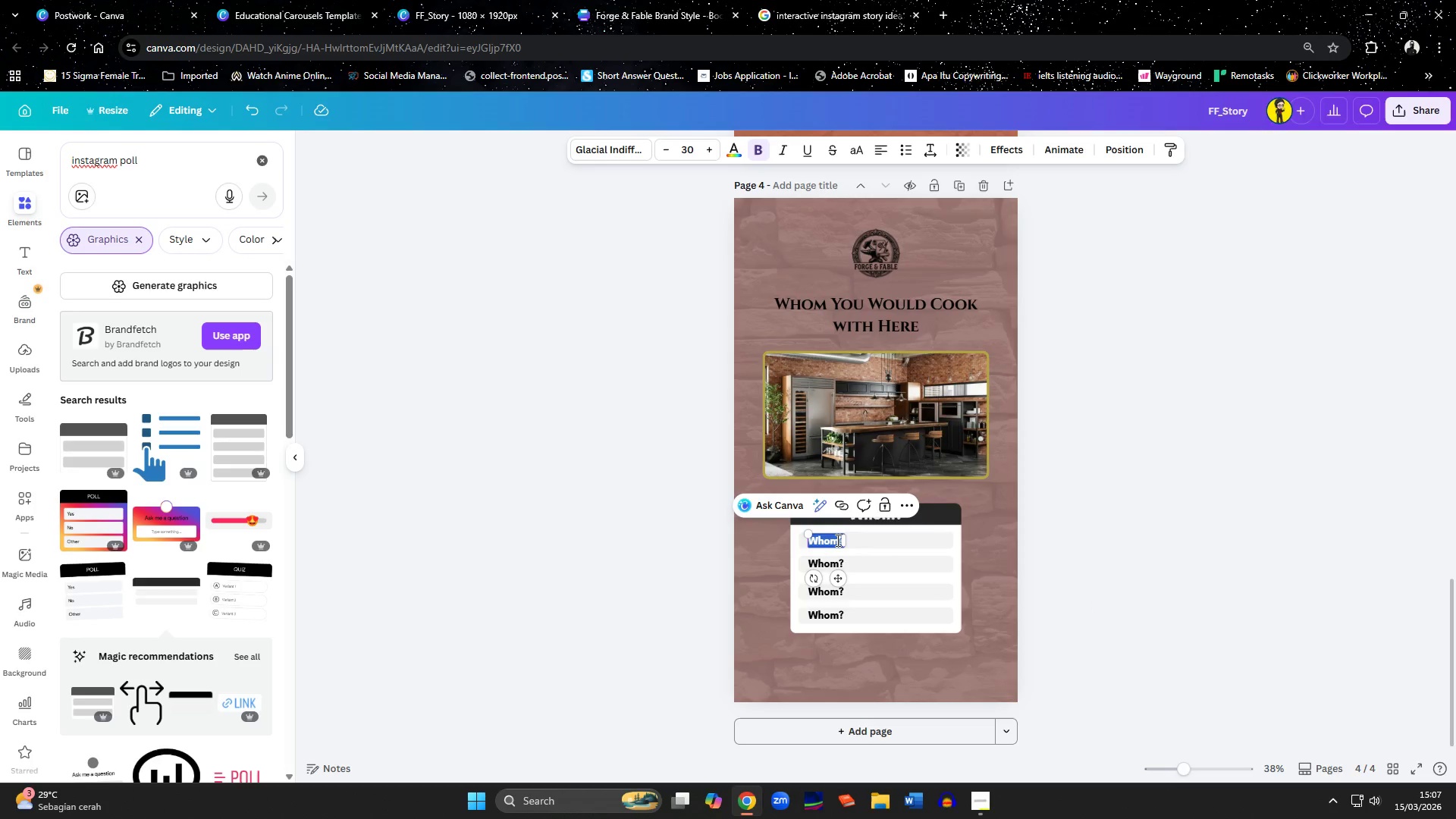 
type(Myself, duh!)
 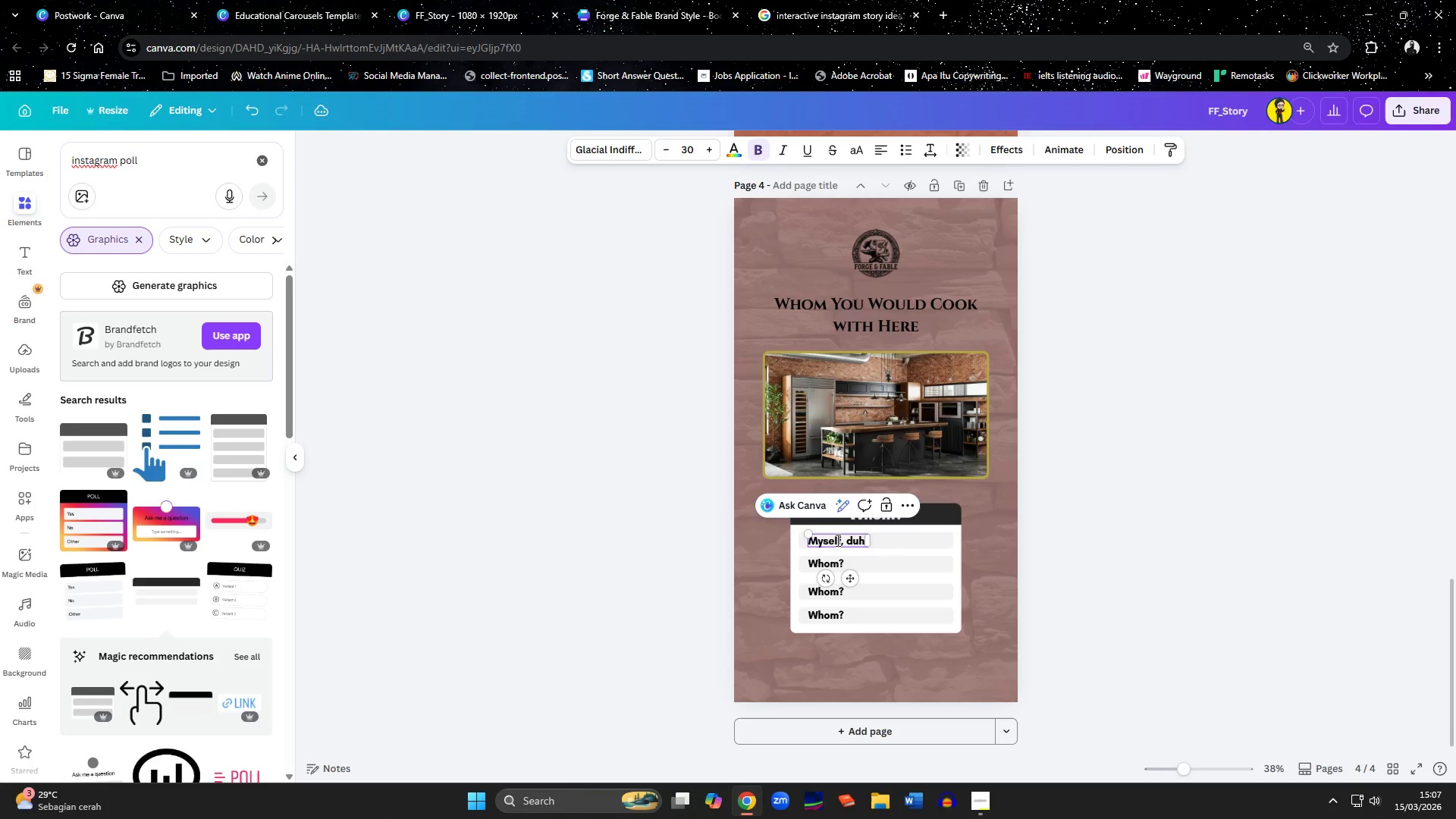 
double_click([820, 565])
 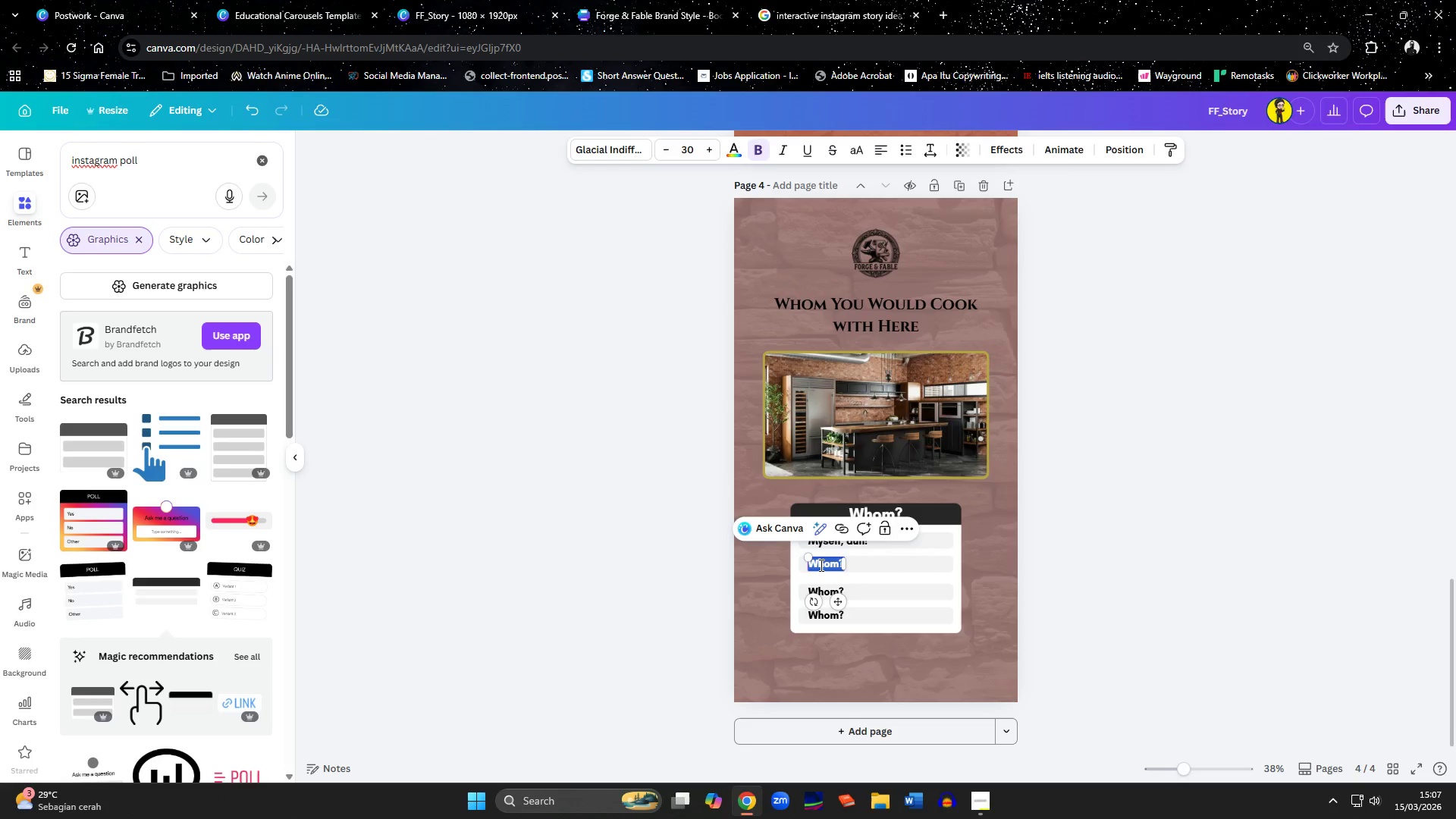 
type(My significant other)
 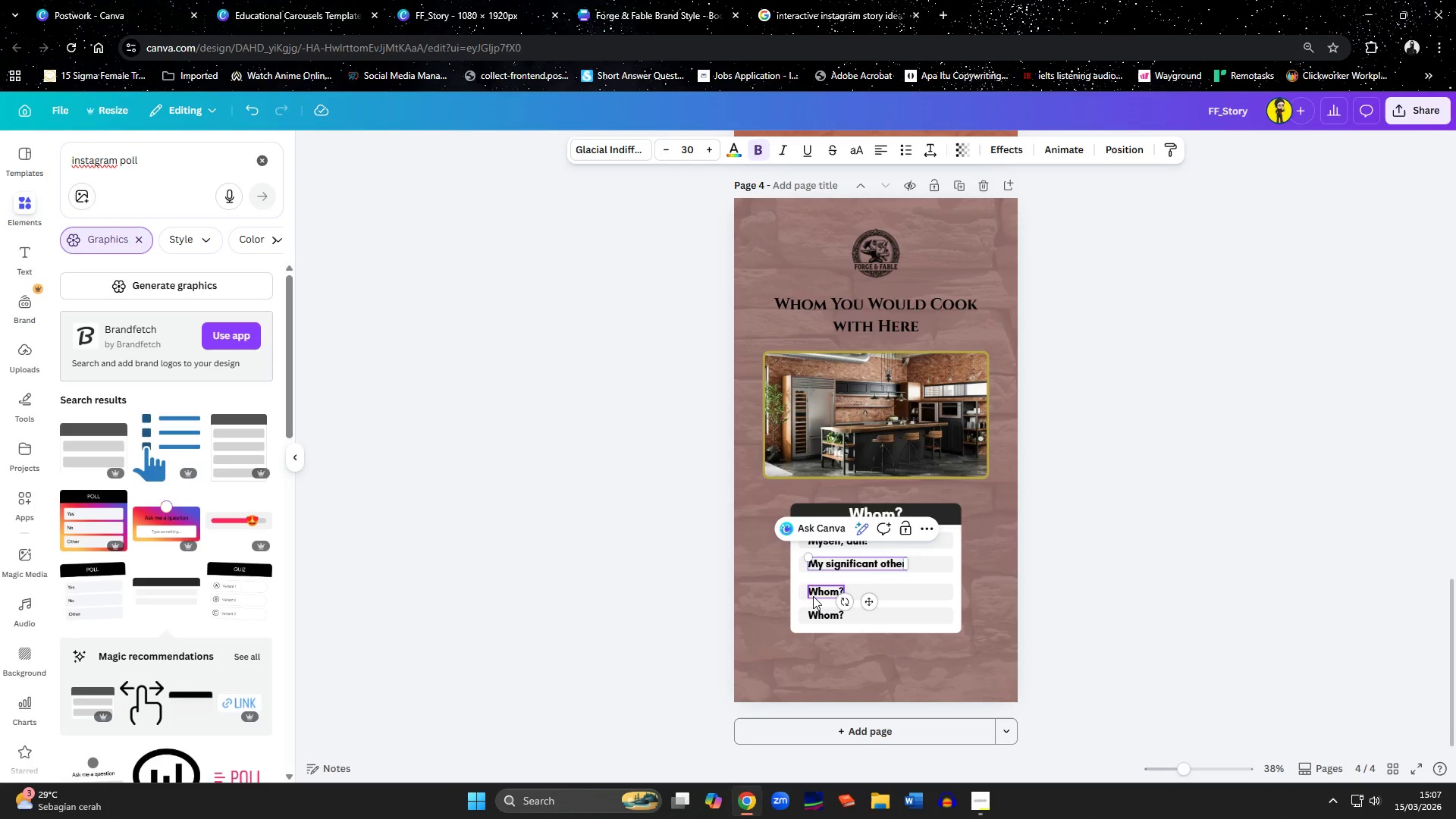 
double_click([813, 596])
 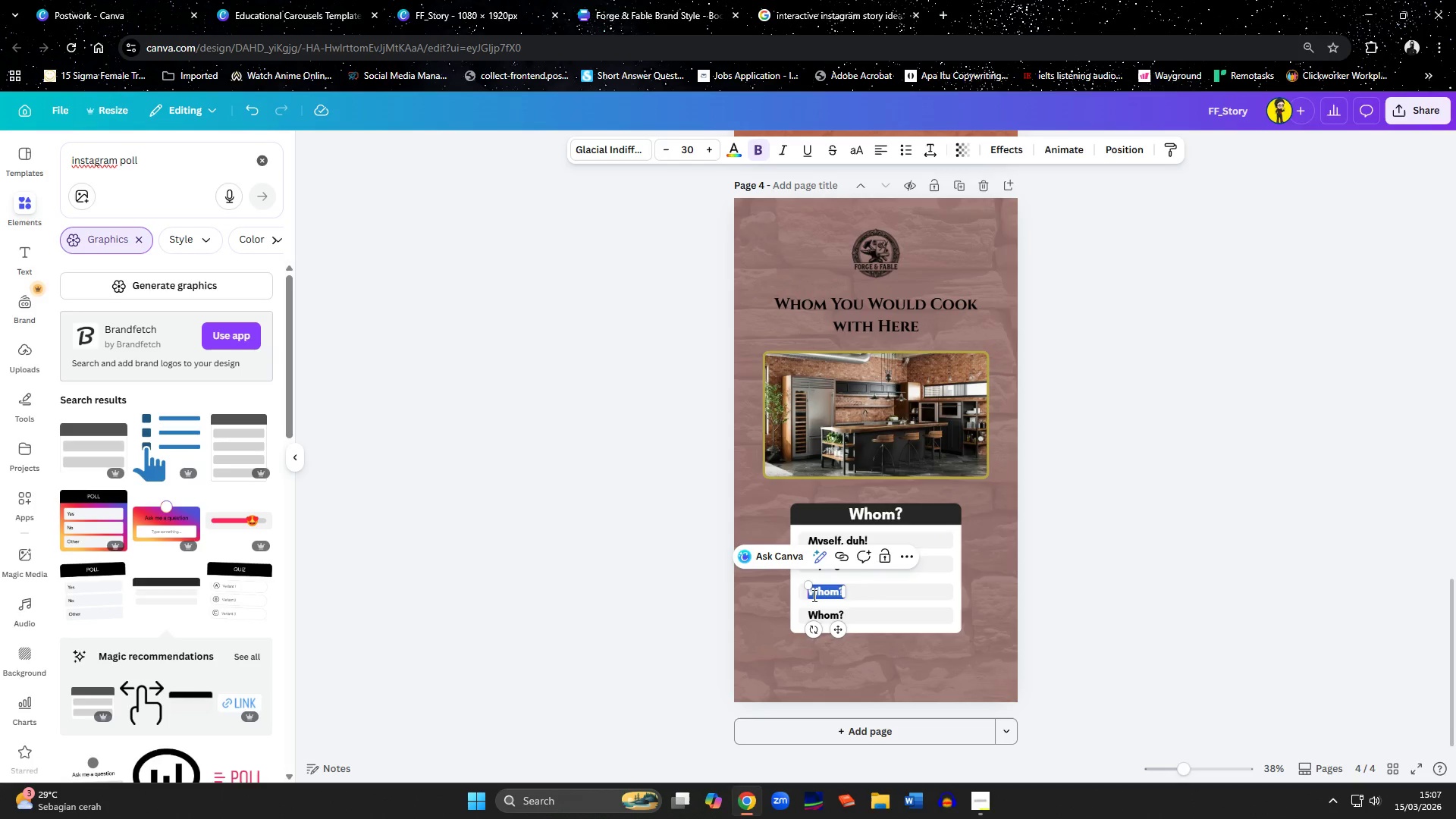 
hold_key(key=ShiftLeft, duration=1.5)
 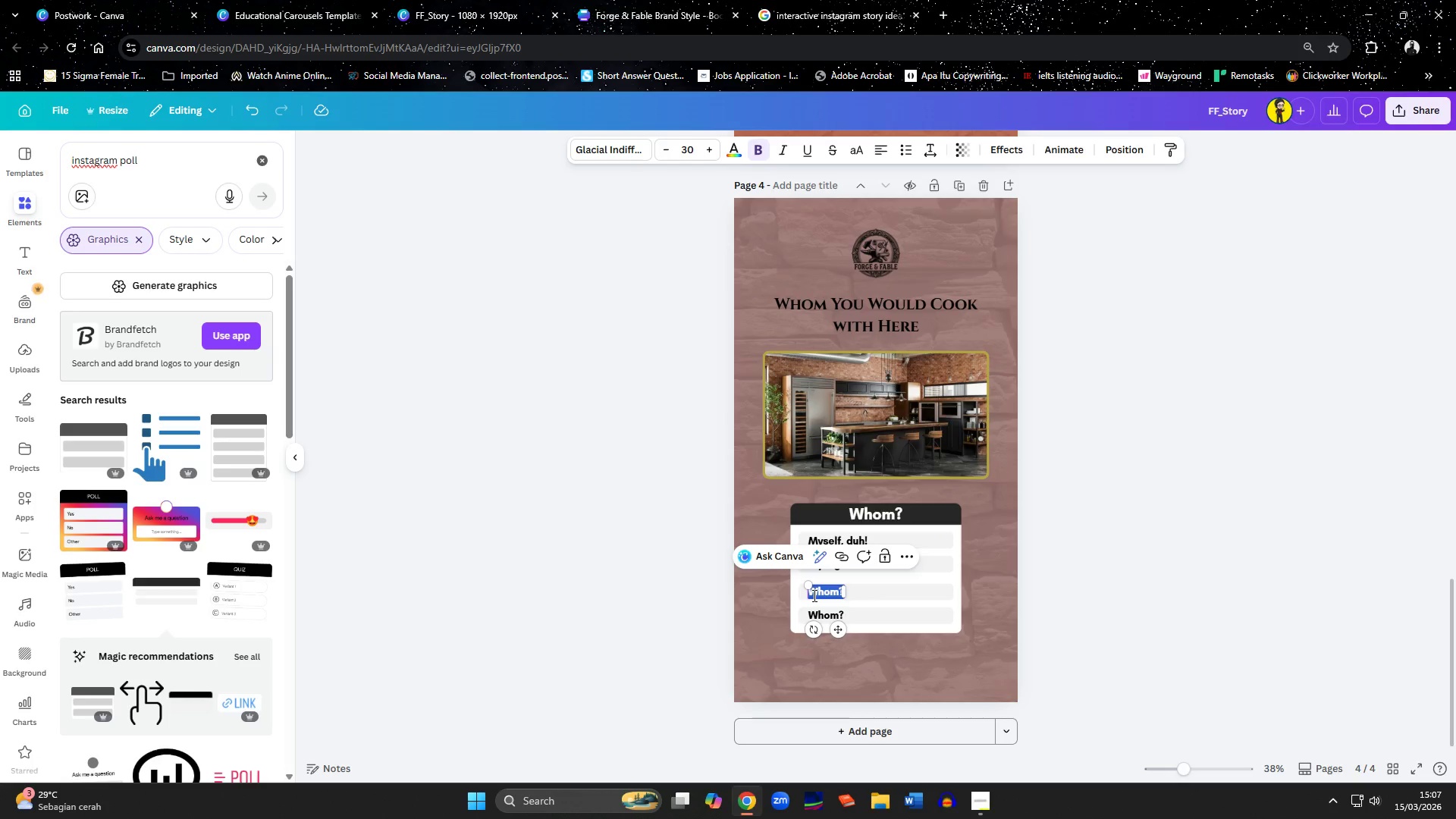 
type(Bestieeees!)
 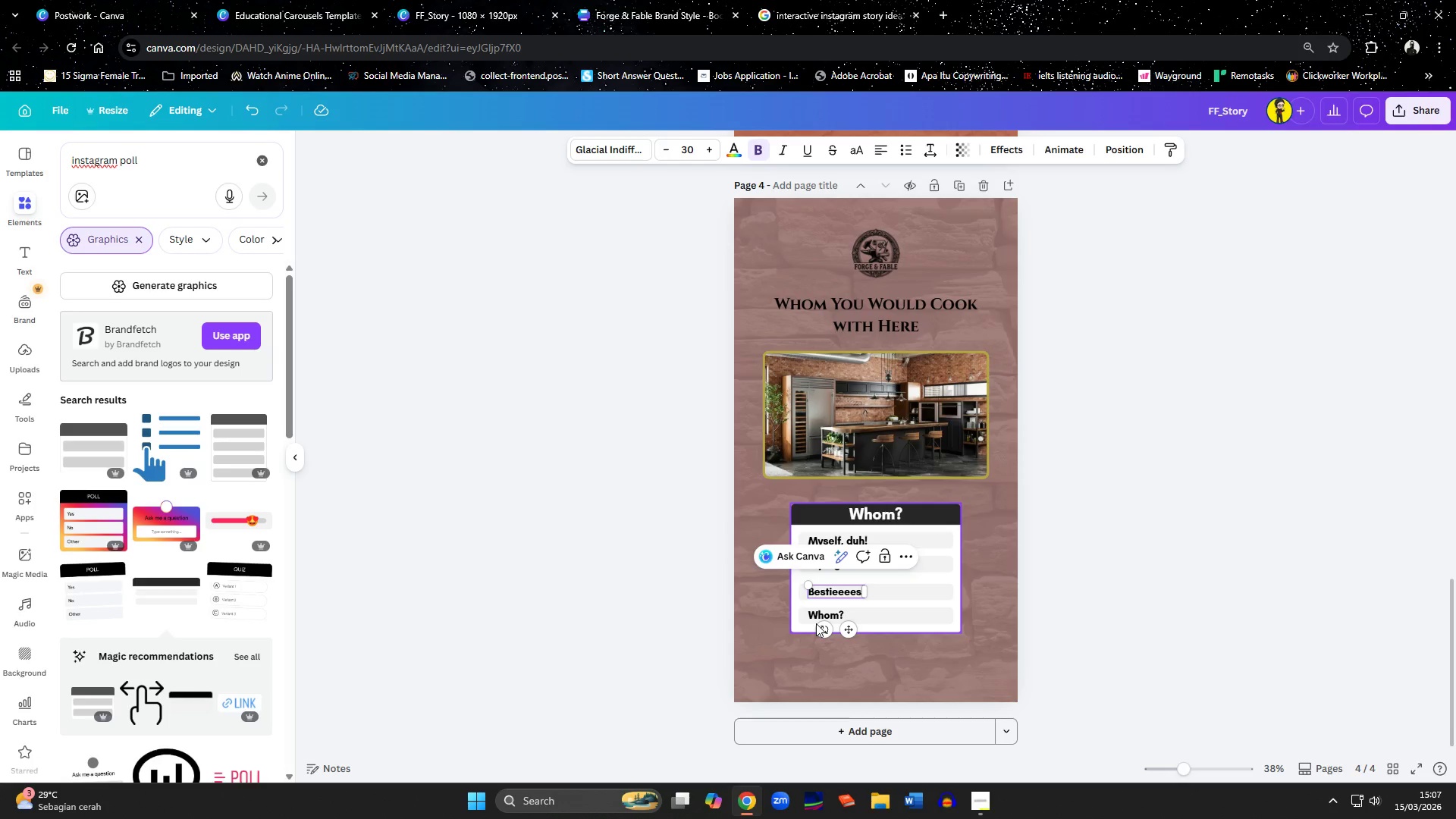 
double_click([816, 619])
 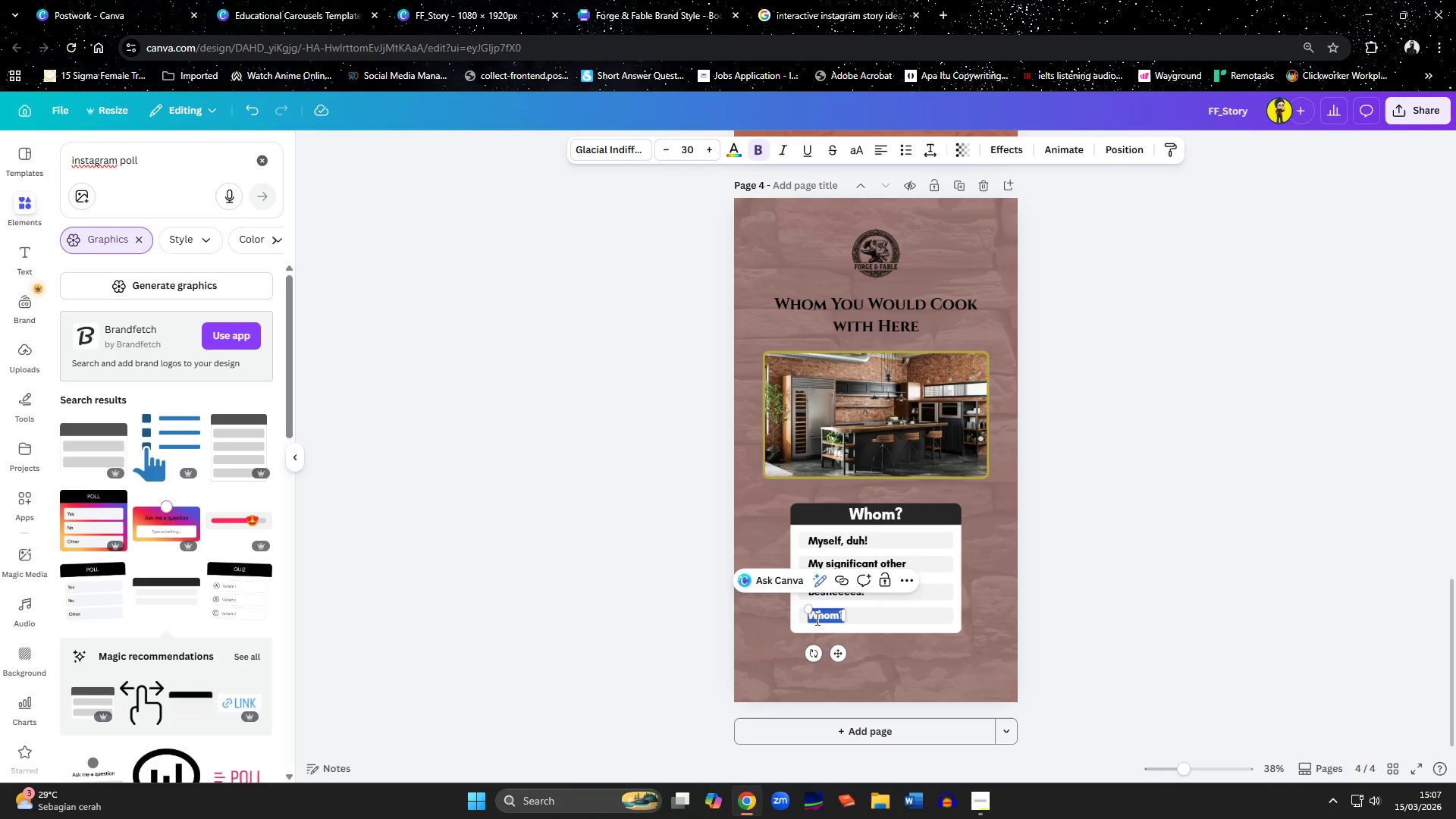 
hold_key(key=ShiftLeft, duration=1.5)
 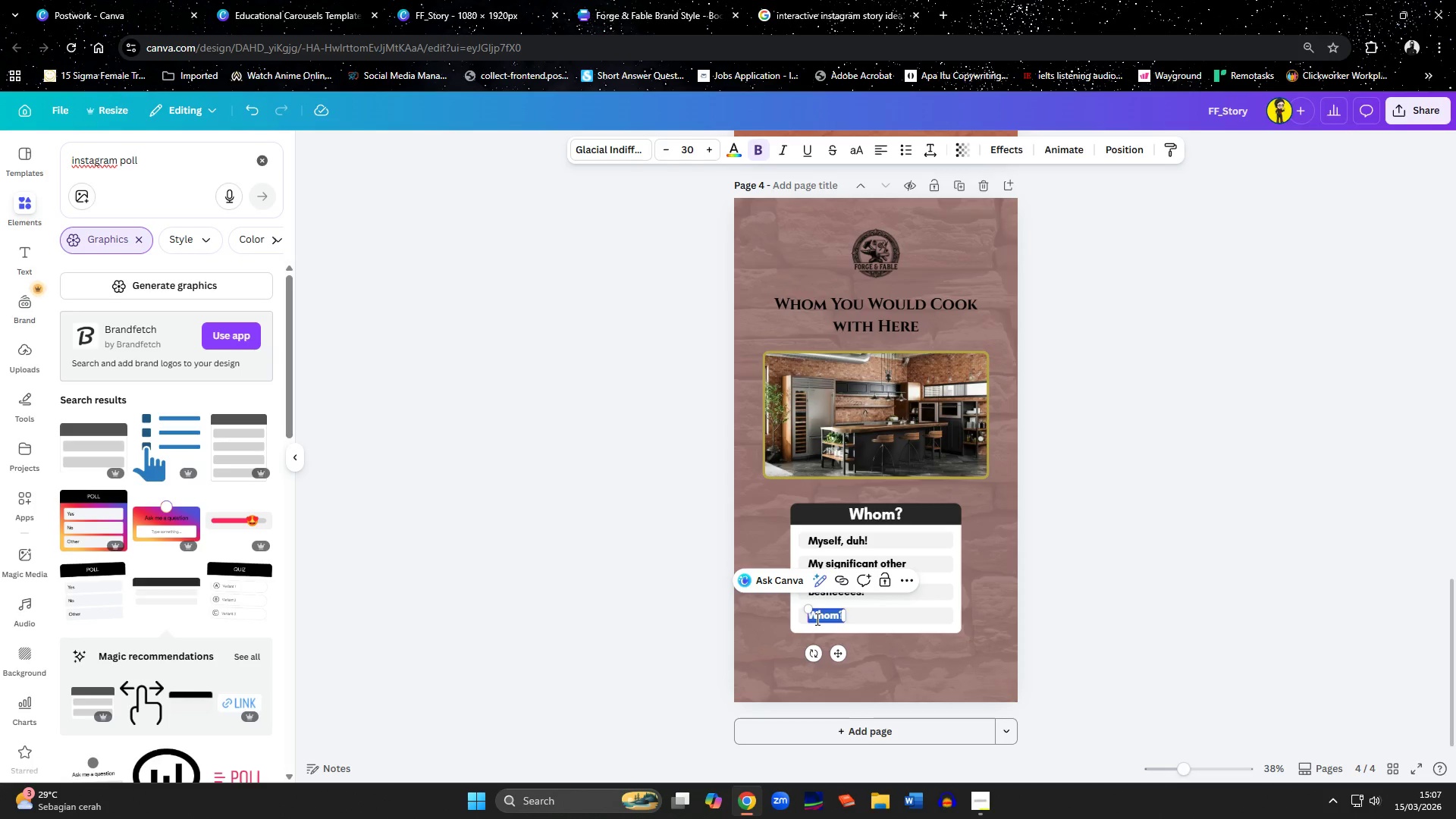 
type(Mom or dad)
 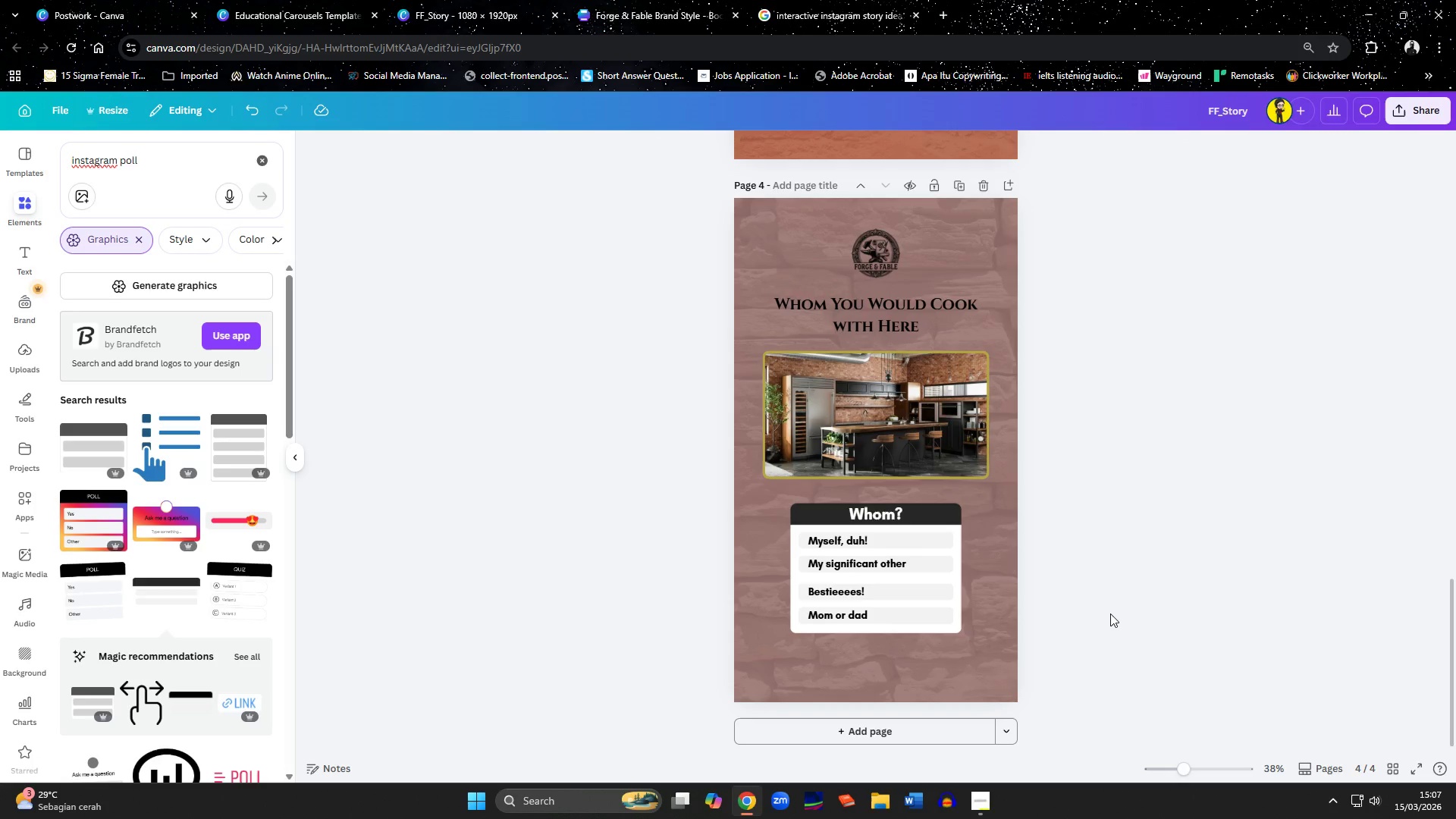 
left_click([1202, 613])
 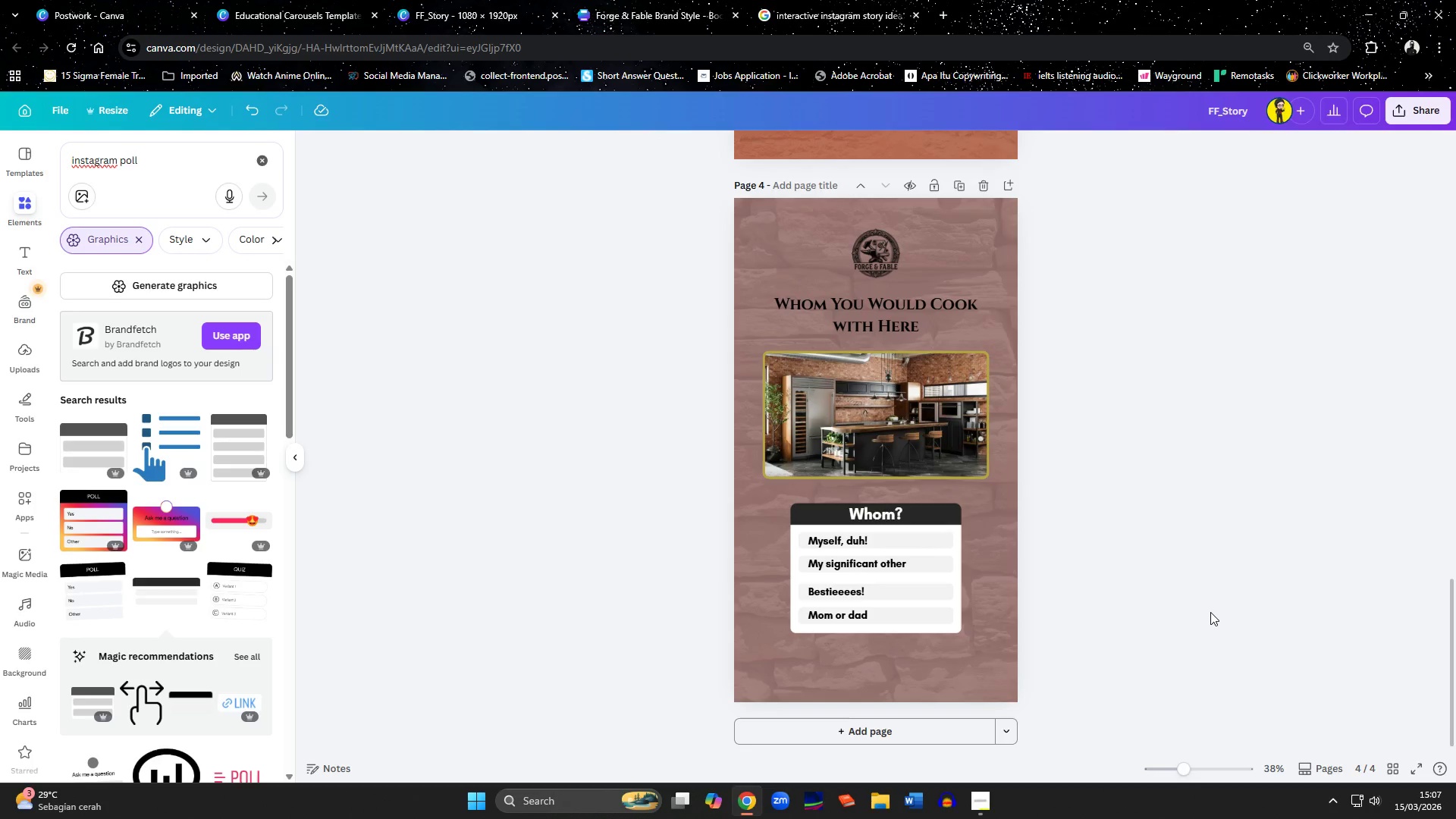 
double_click([799, 184])
 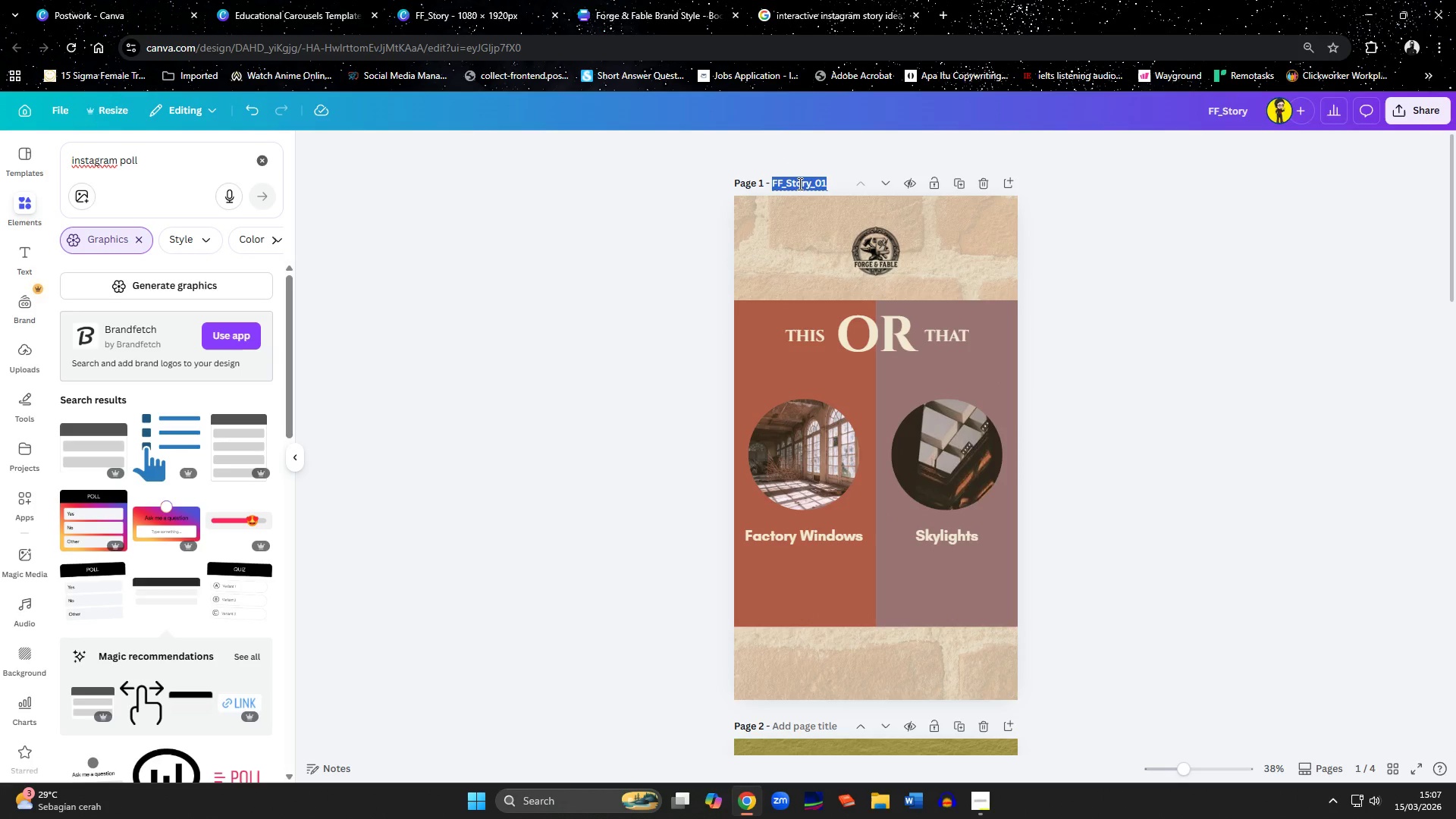 
scroll: coordinate [1210, 608], scroll_direction: up, amount: 23.0
 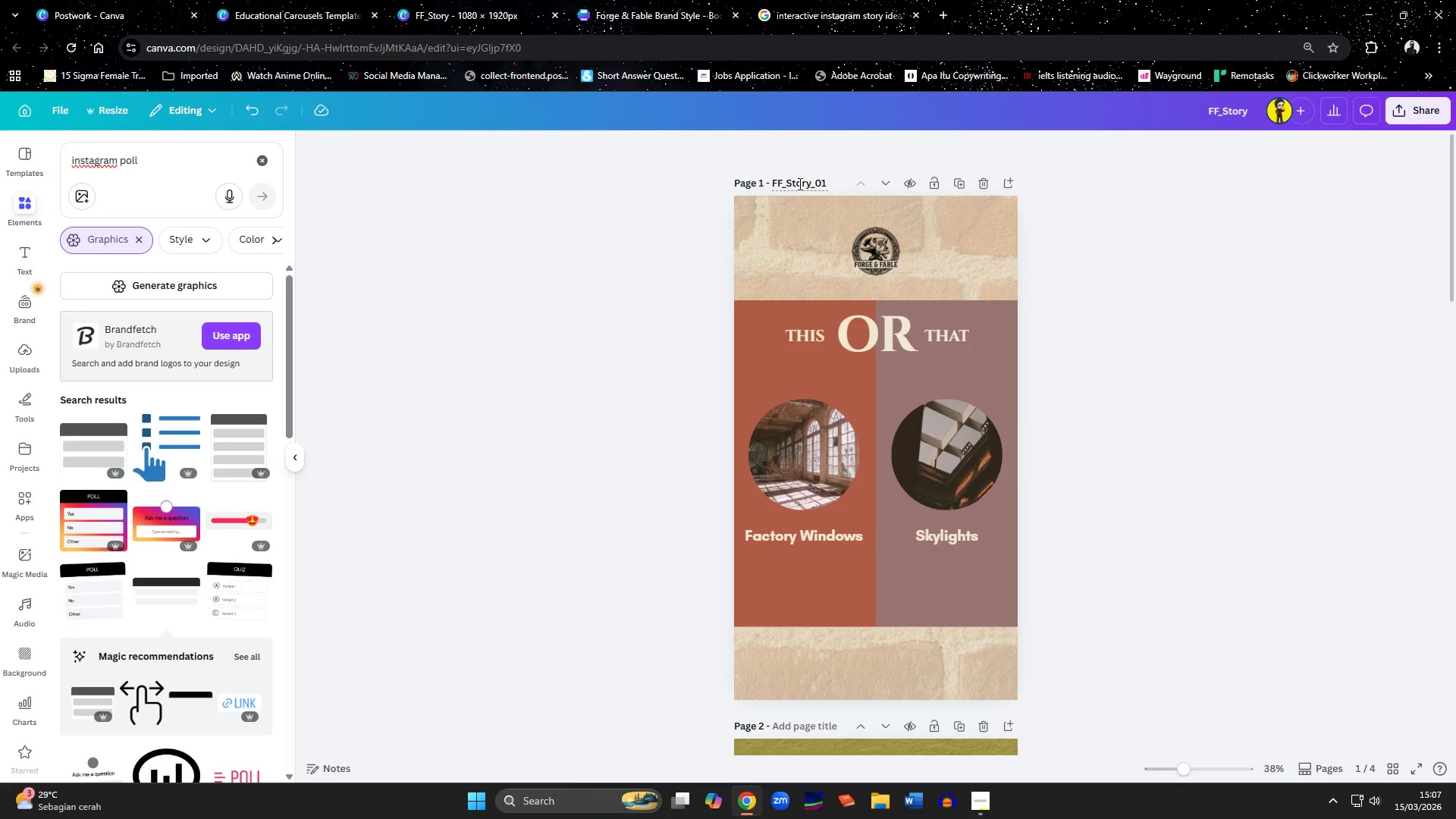 
key(Control+C)
 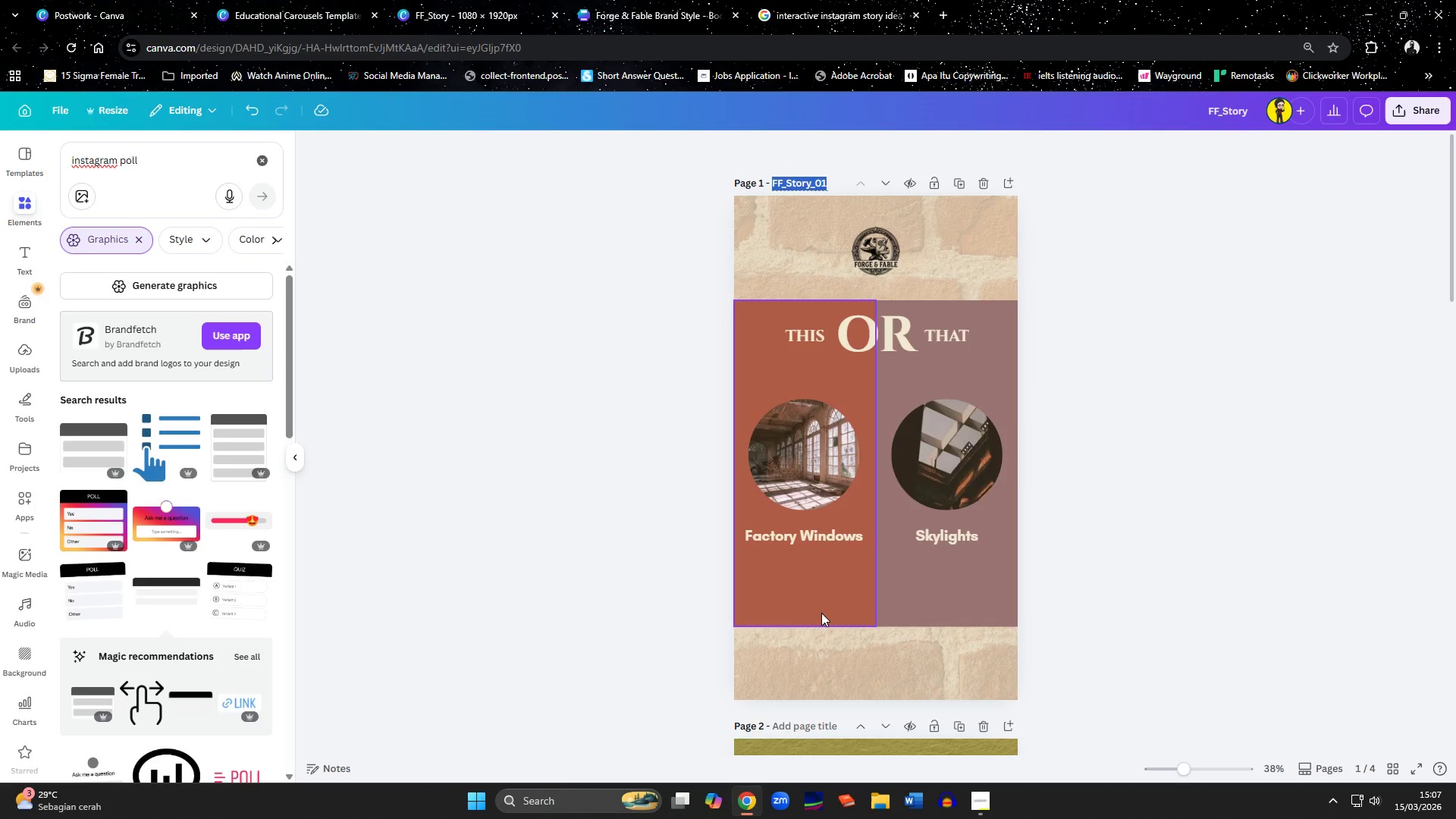 
left_click([802, 573])
 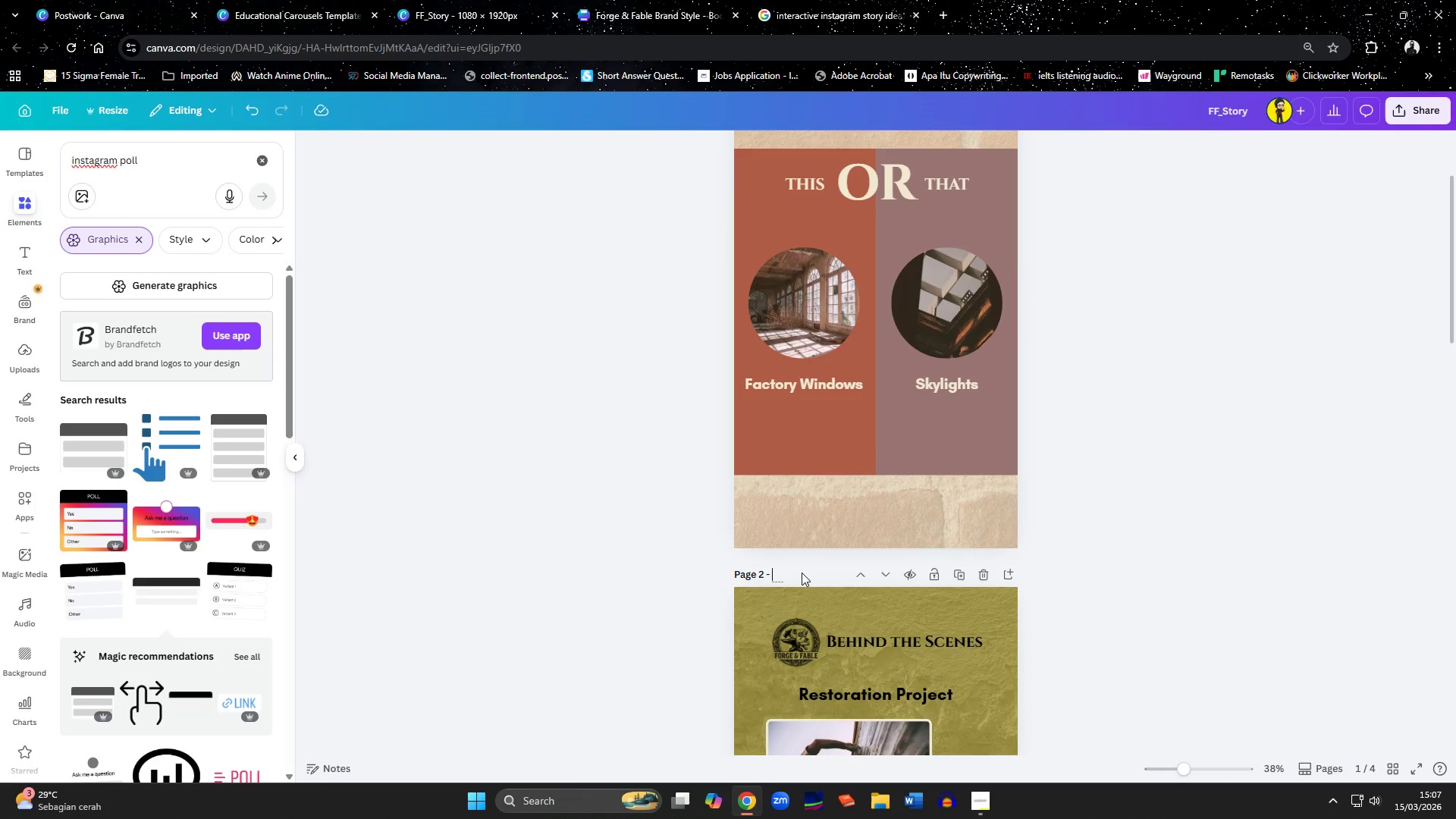 
key(Control+ControlLeft)
 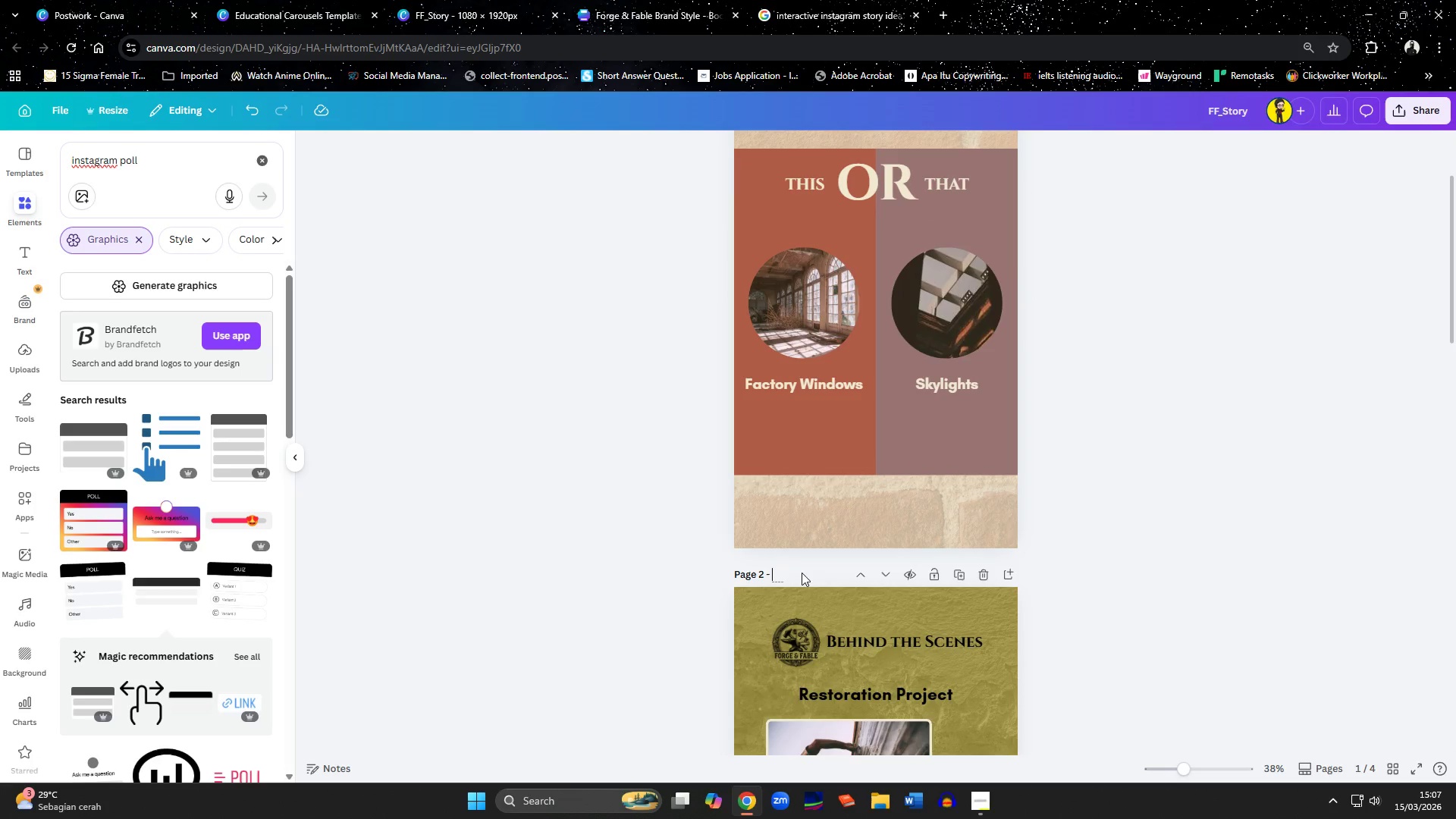 
key(Control+V)
 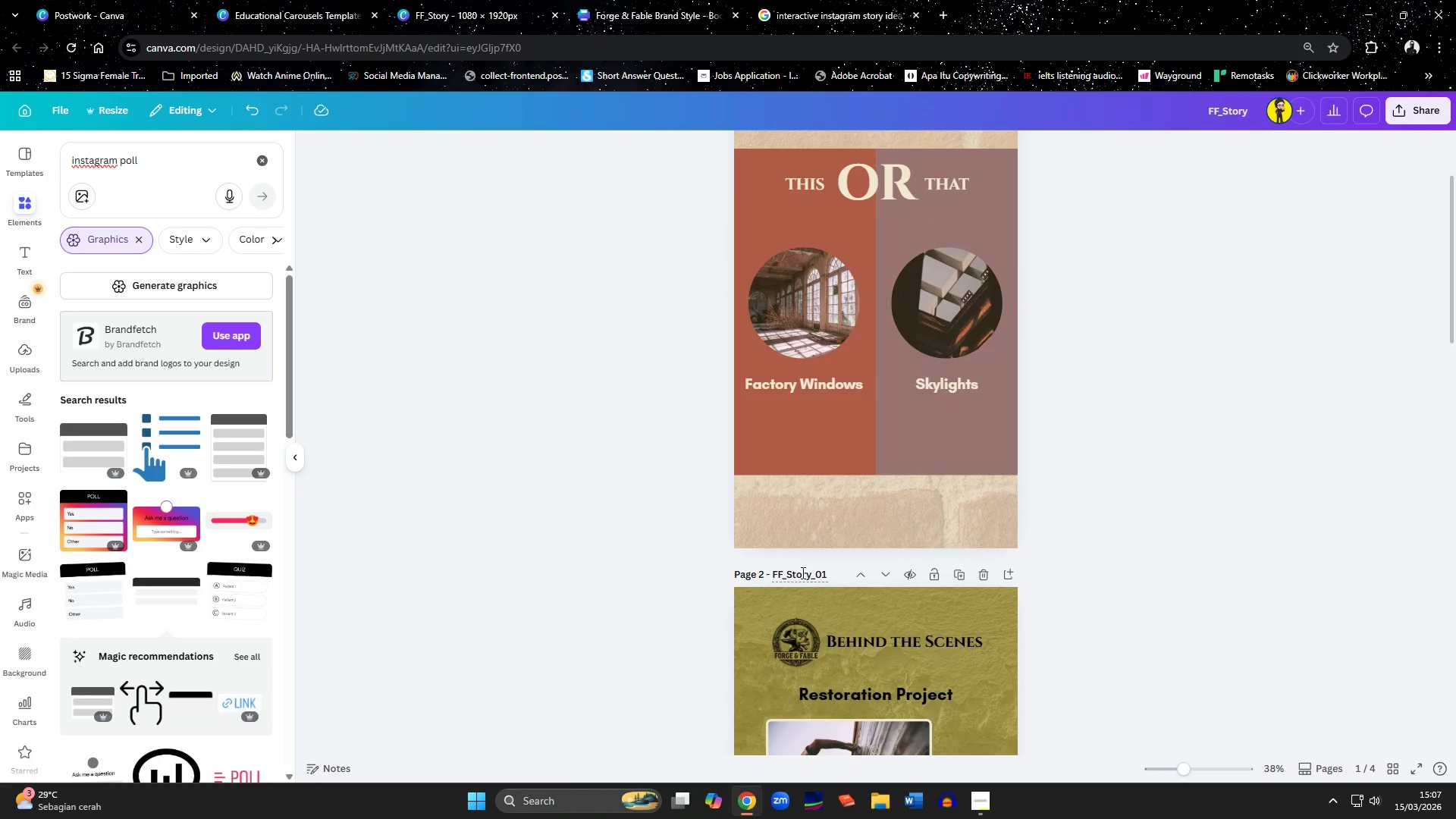 
scroll: coordinate [821, 613], scroll_direction: down, amount: 2.0
 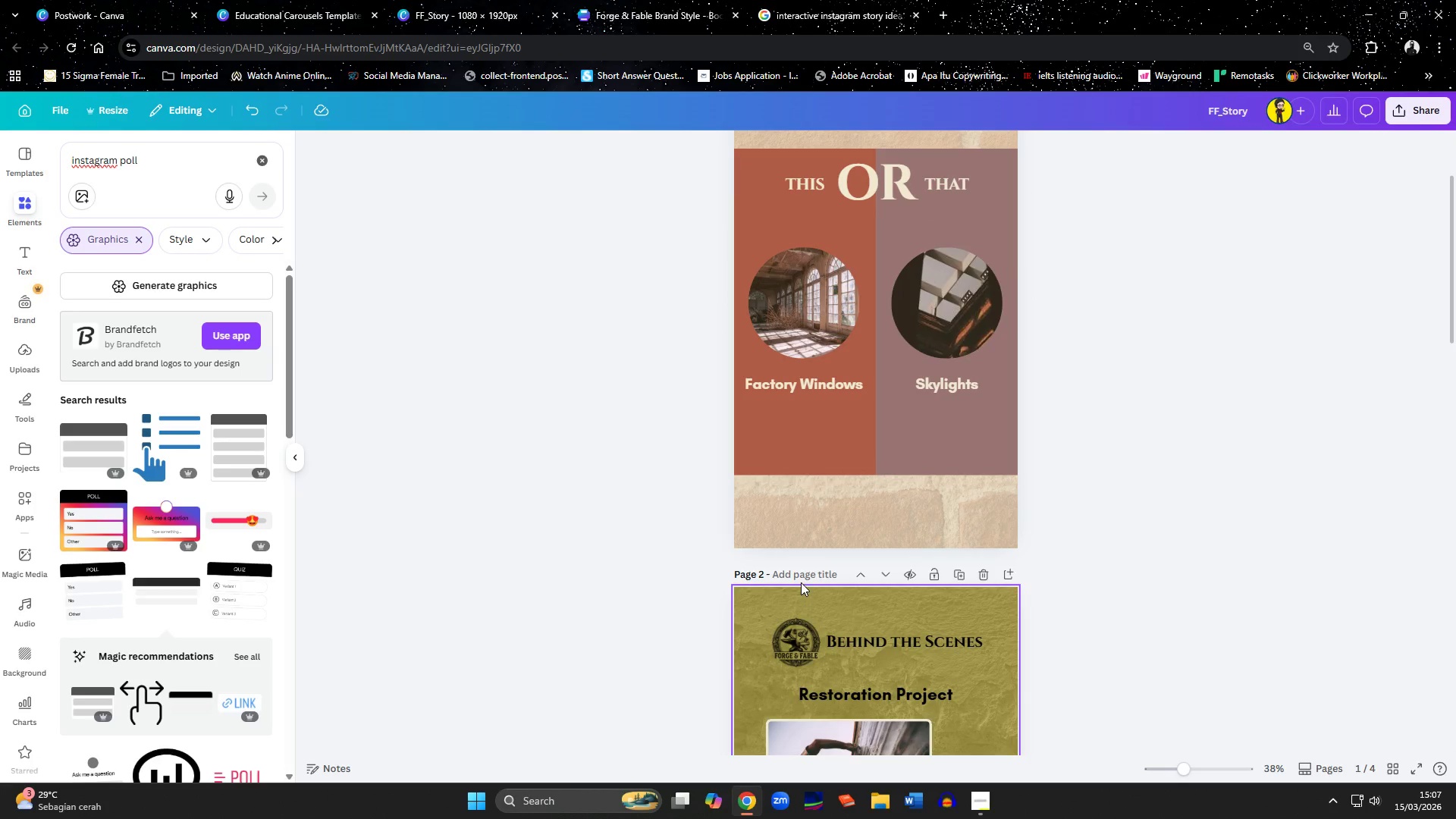 
key(Backspace)
 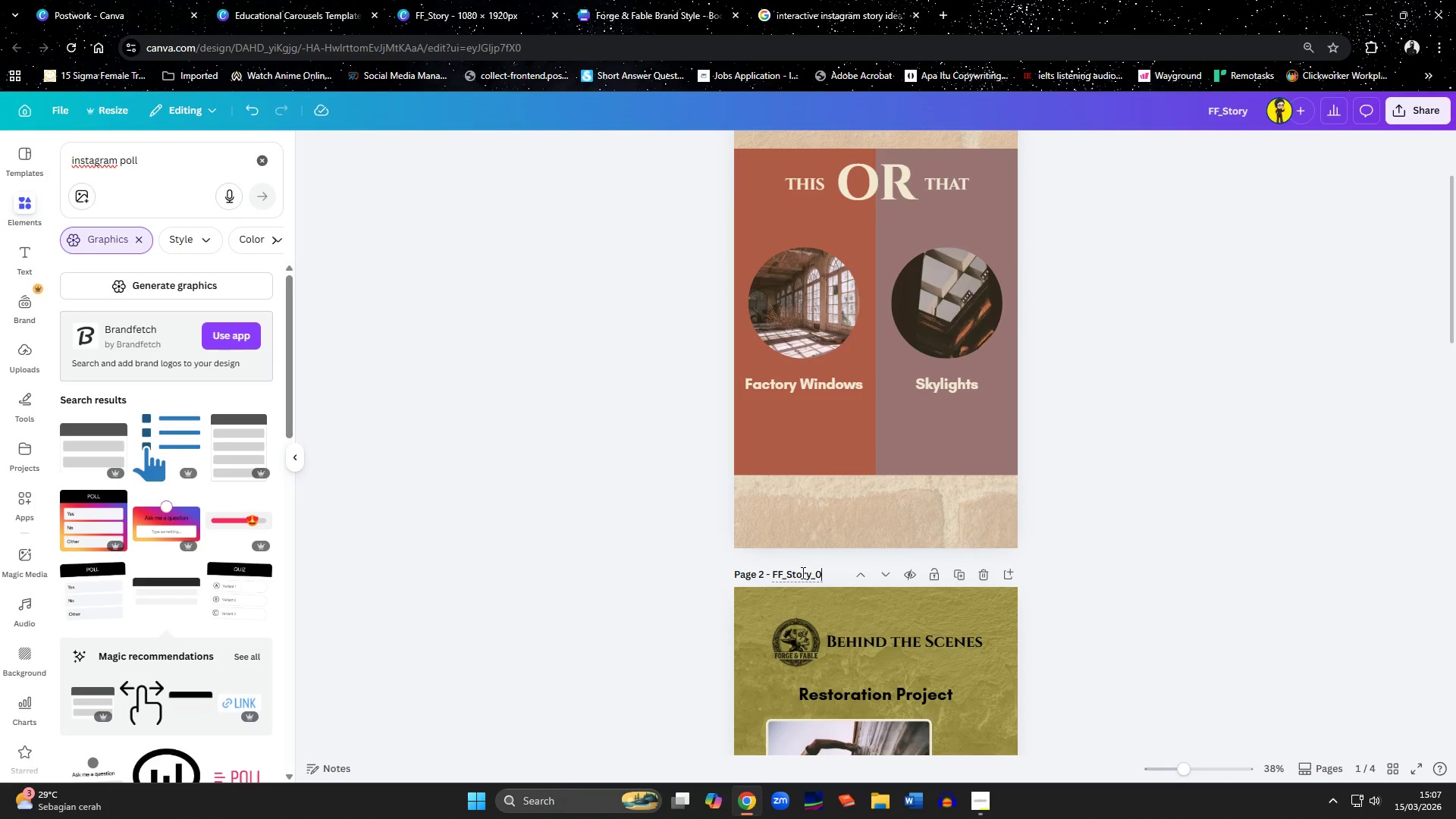 
key(2)
 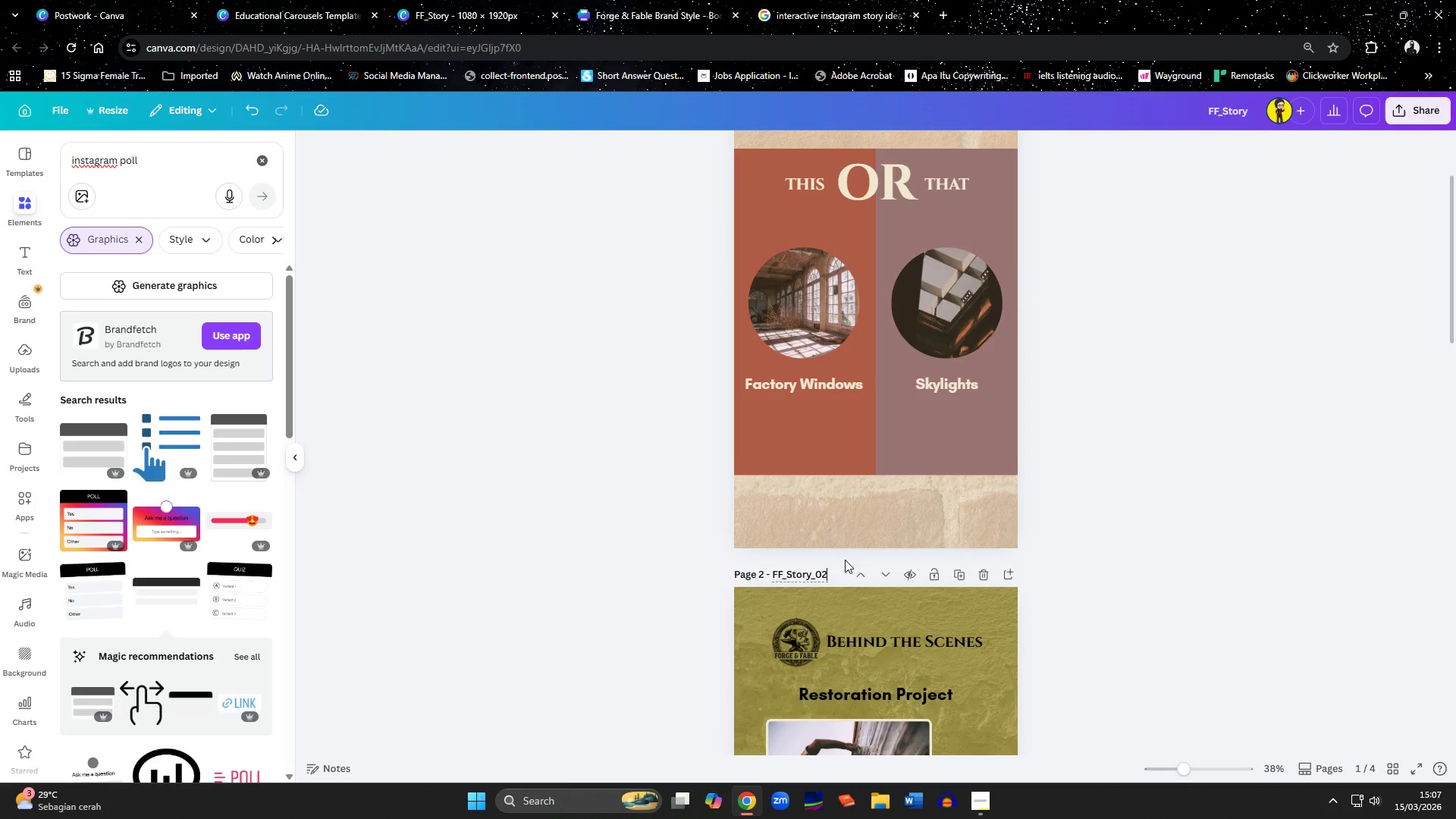 
left_click([799, 660])
 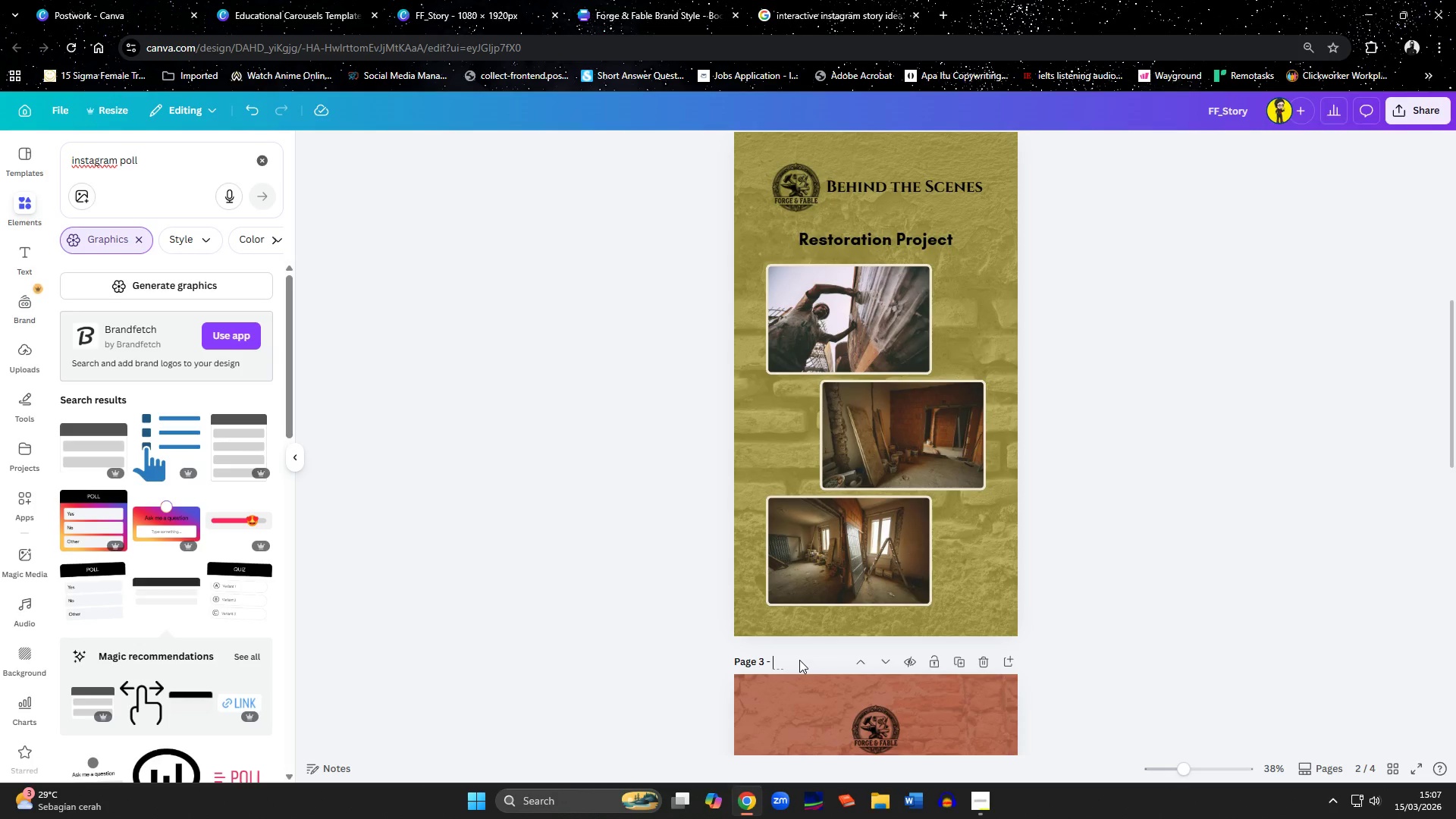 
scroll: coordinate [850, 557], scroll_direction: down, amount: 5.0
 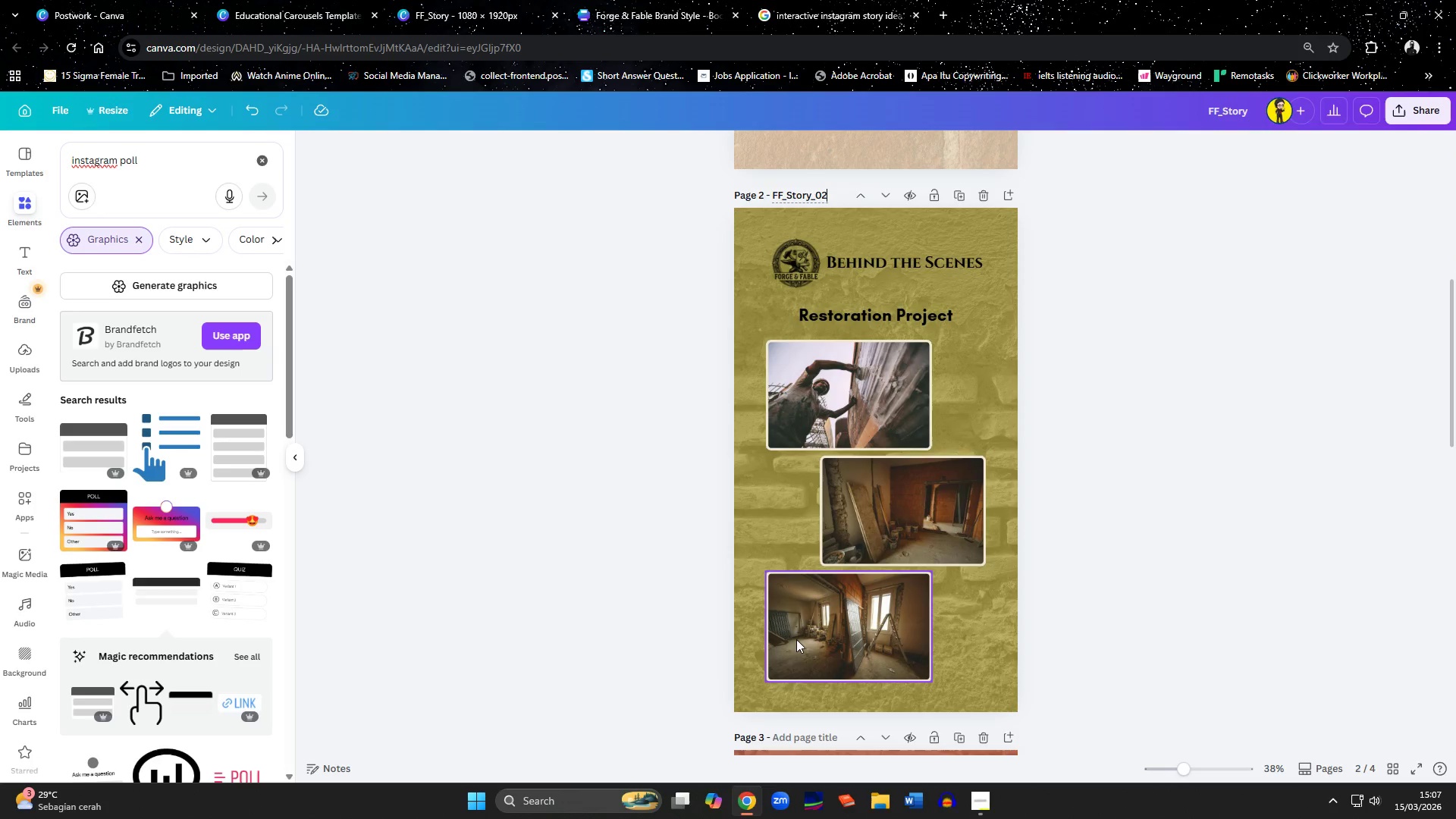 
key(Control+V)
 